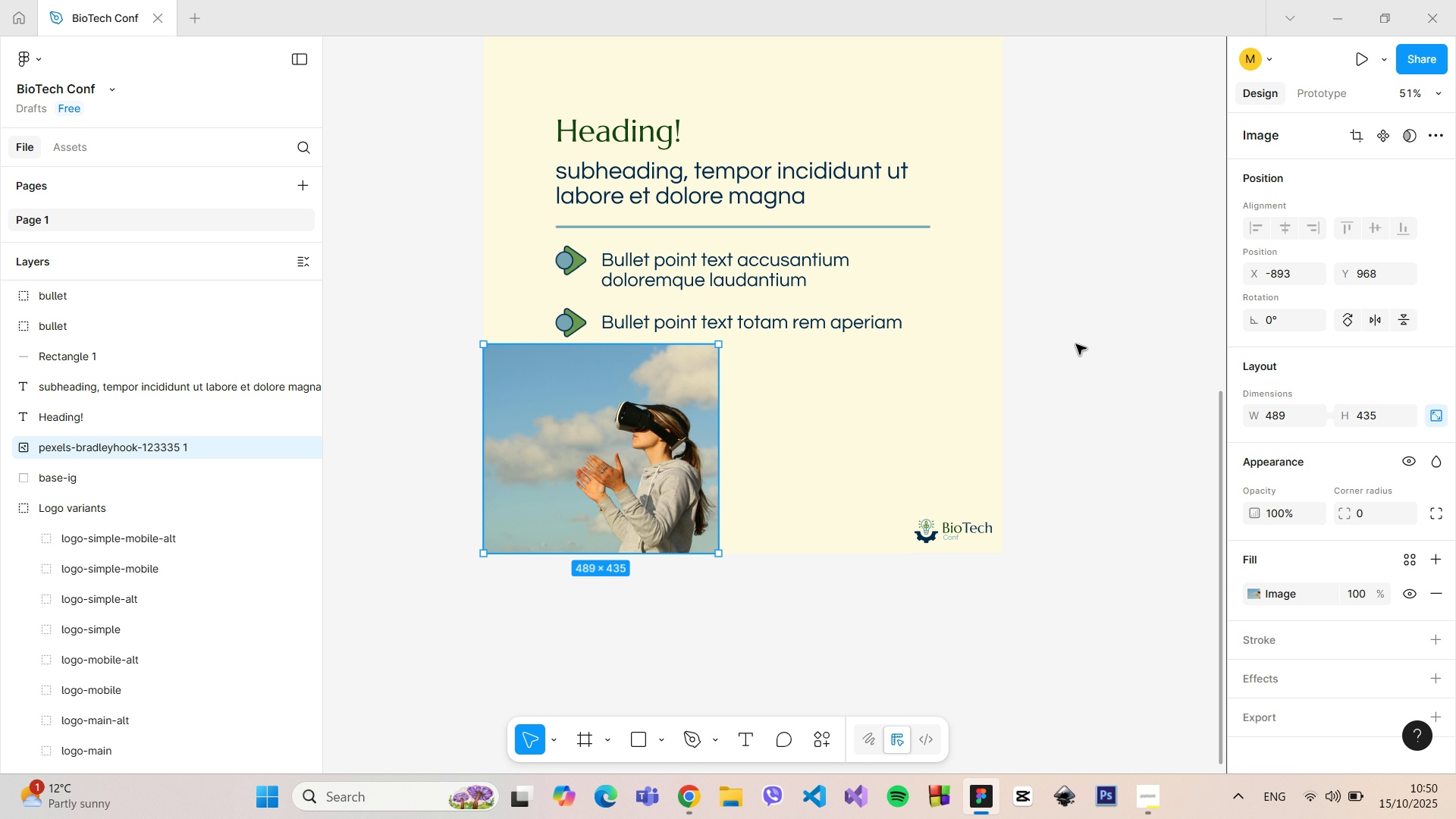 
key(Control+ControlLeft)
 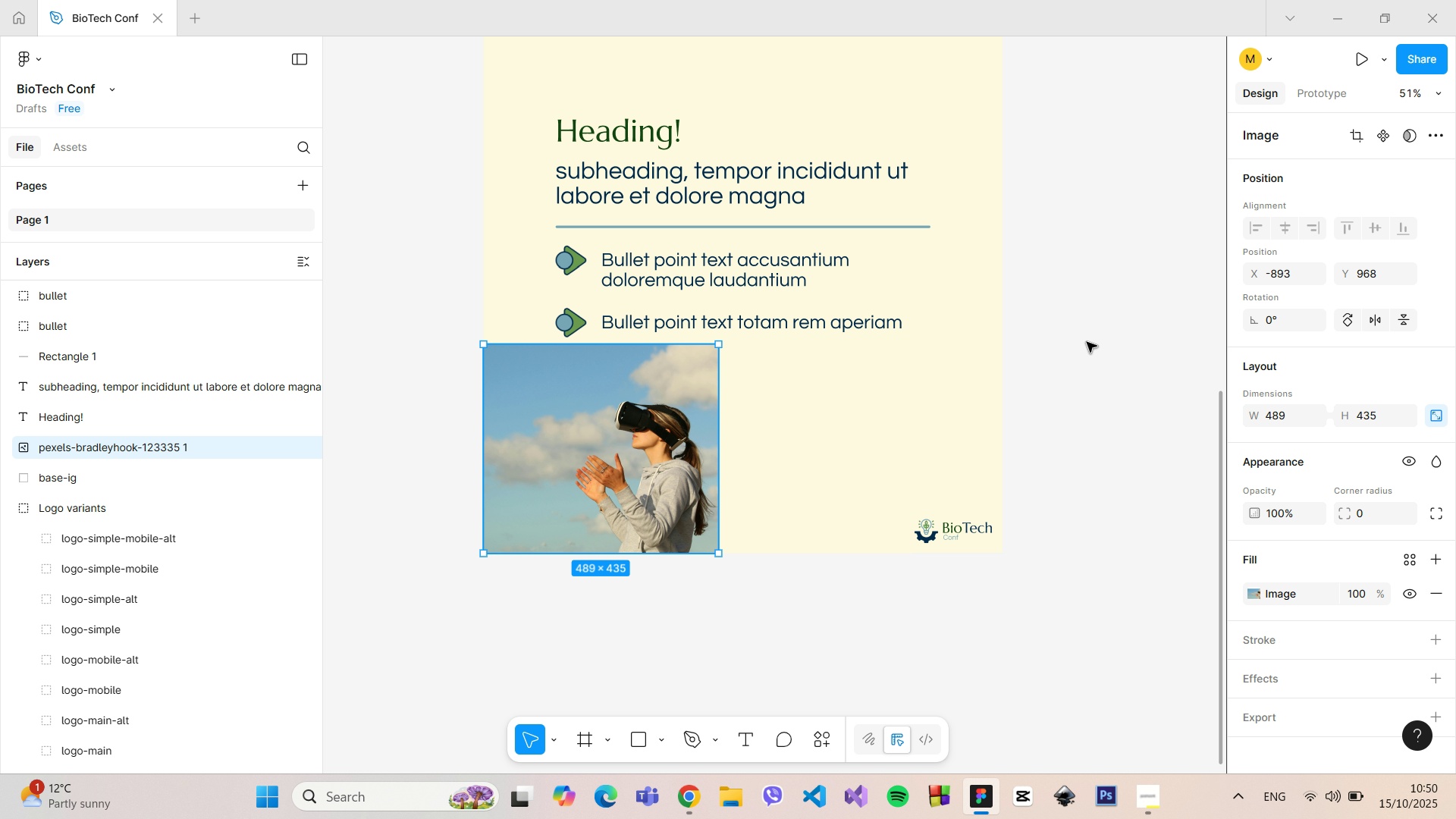 
key(Control+ControlLeft)
 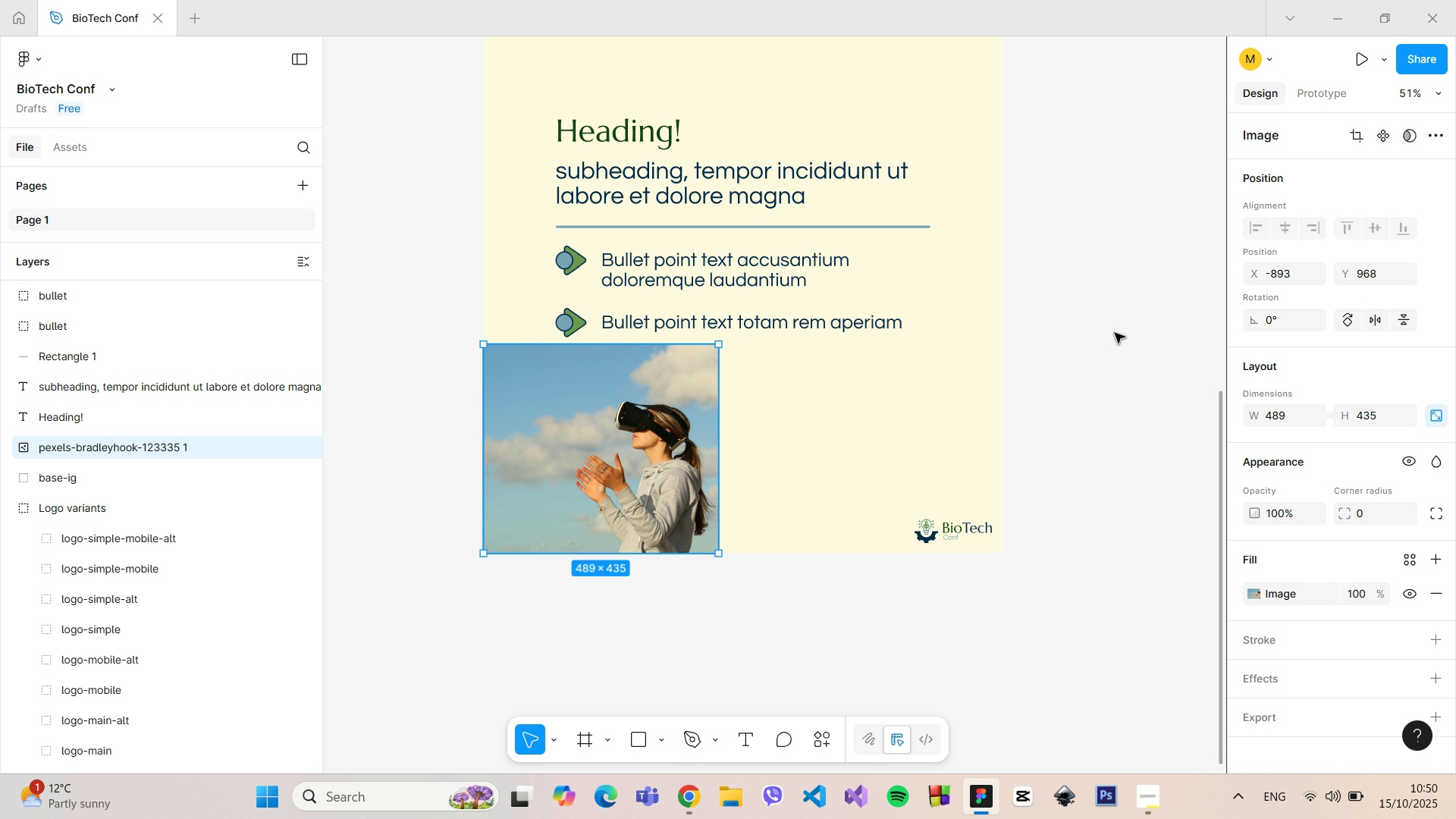 
left_click([1115, 333])
 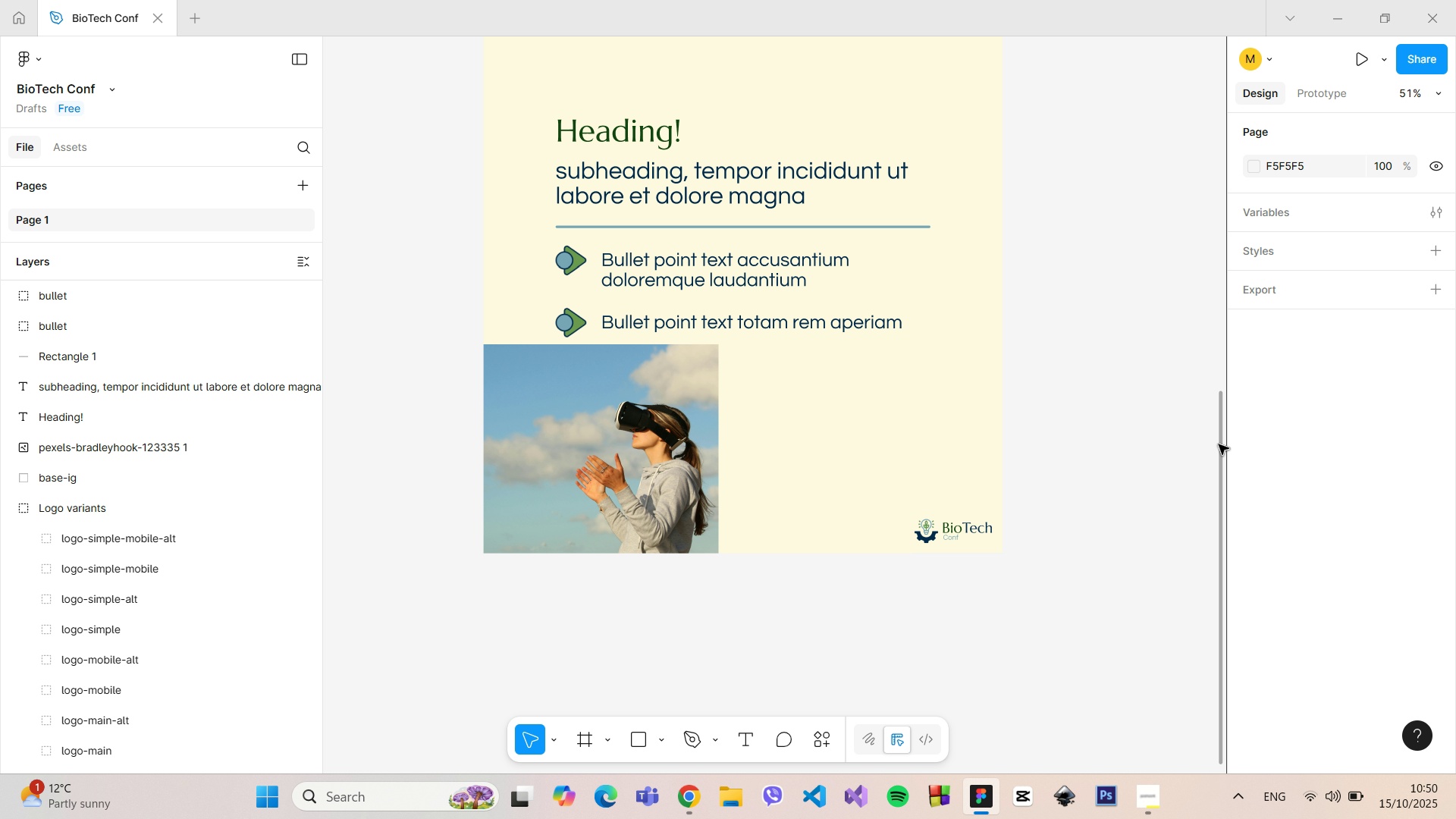 
left_click_drag(start_coordinate=[1221, 444], to_coordinate=[1211, 390])
 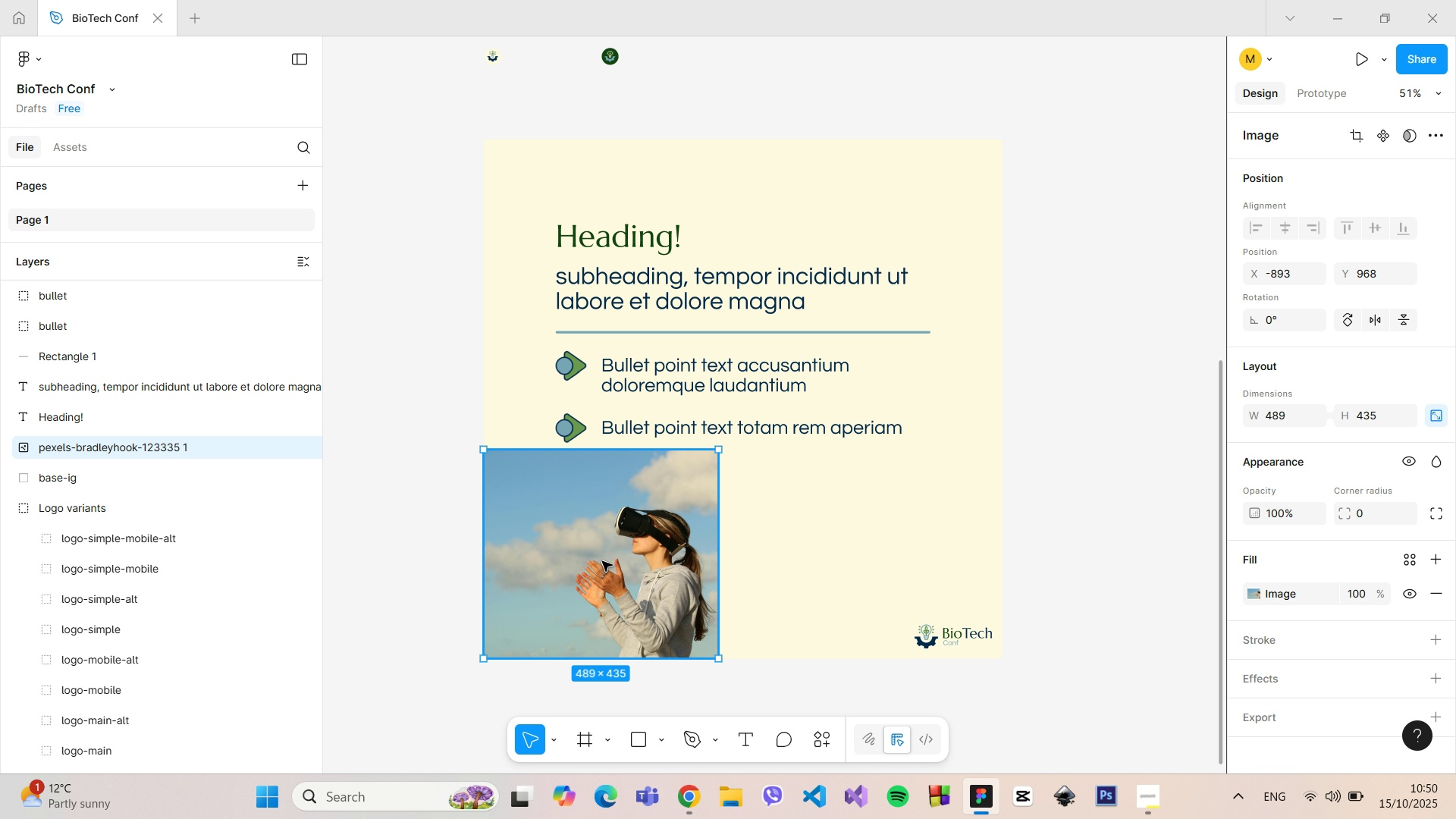 
left_click([602, 561])
 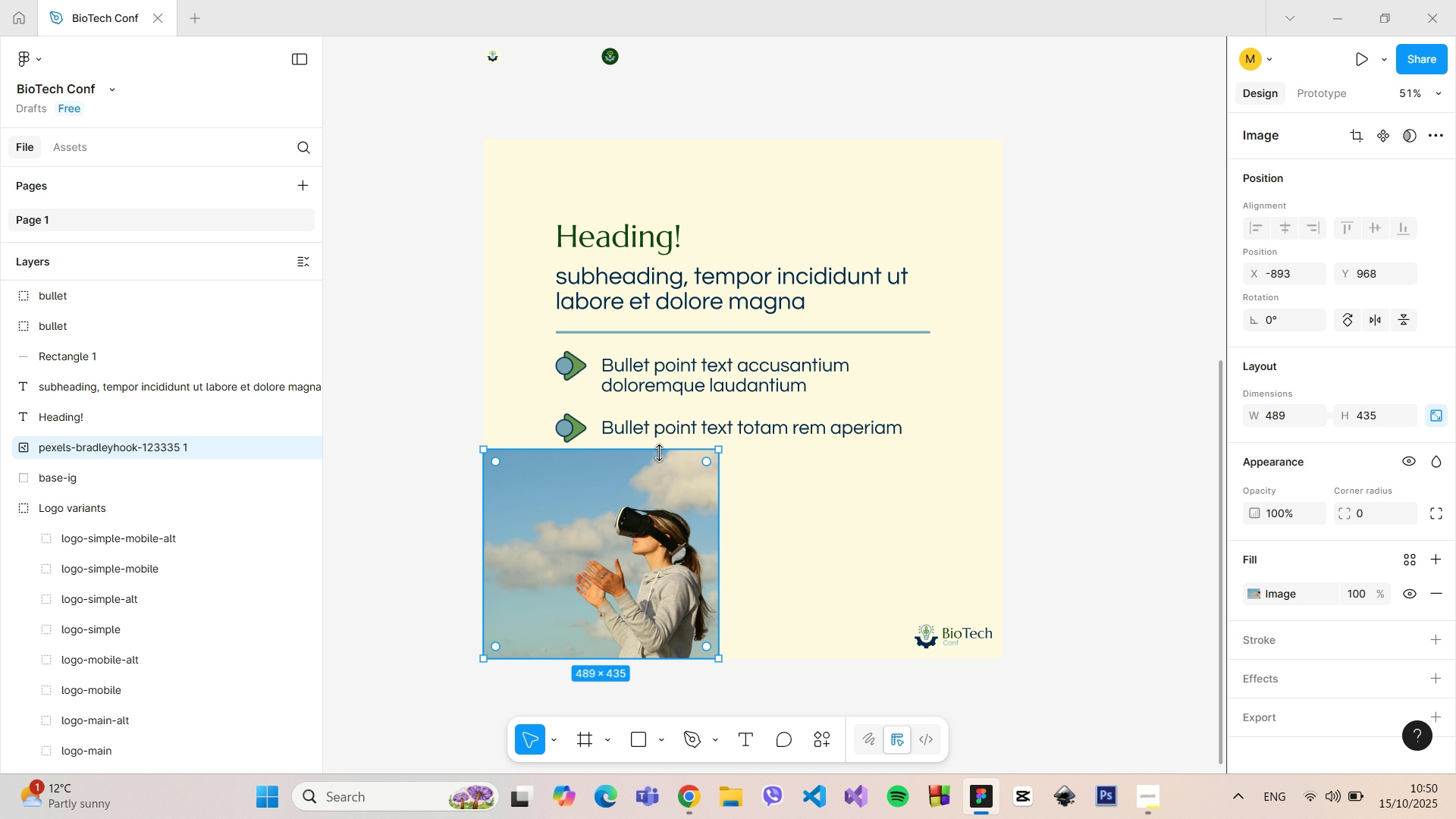 
hold_key(key=ControlLeft, duration=1.05)
left_click_drag(start_coordinate=[660, 453], to_coordinate=[660, 465])
 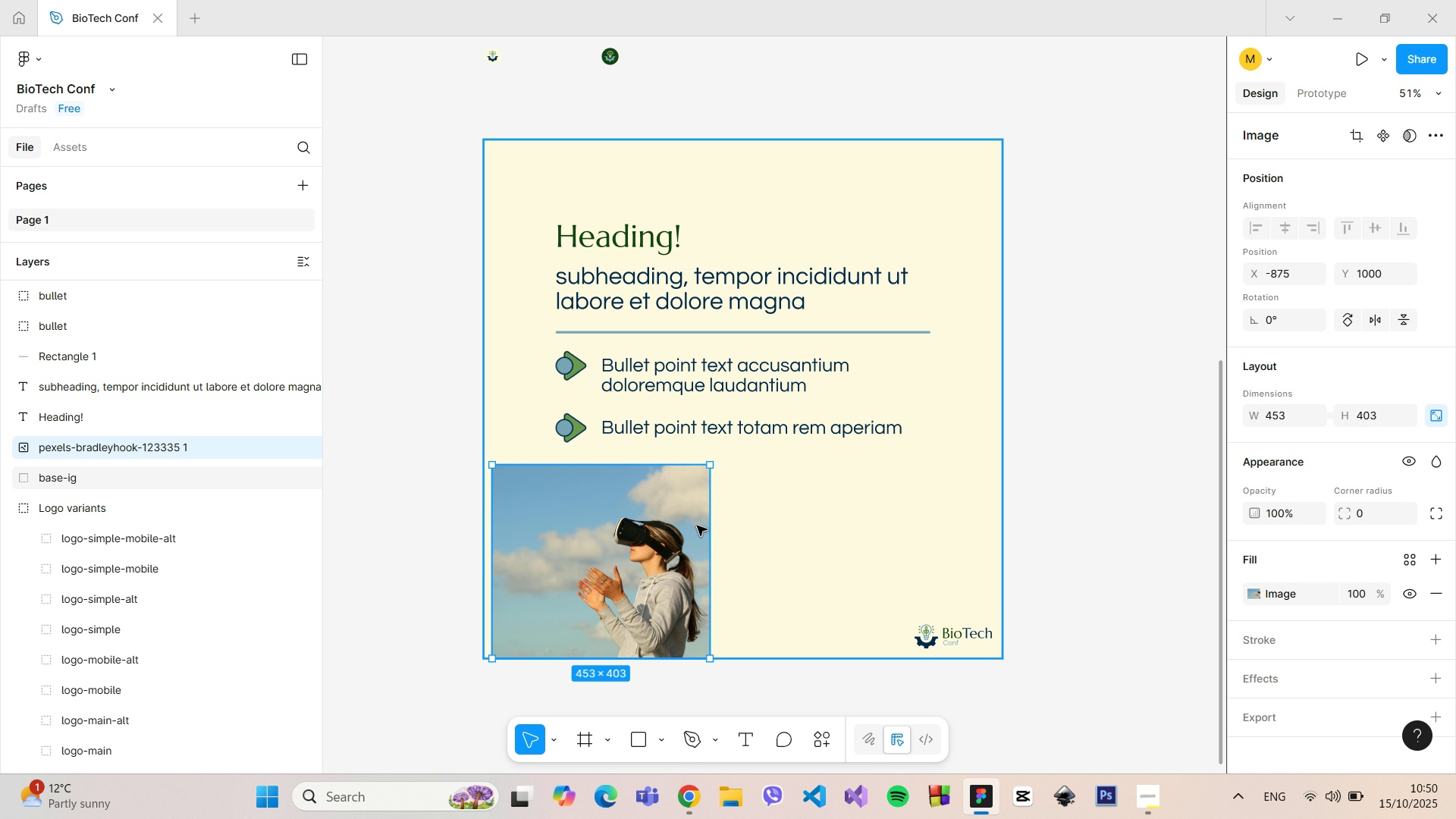 
left_click_drag(start_coordinate=[598, 547], to_coordinate=[591, 547])
 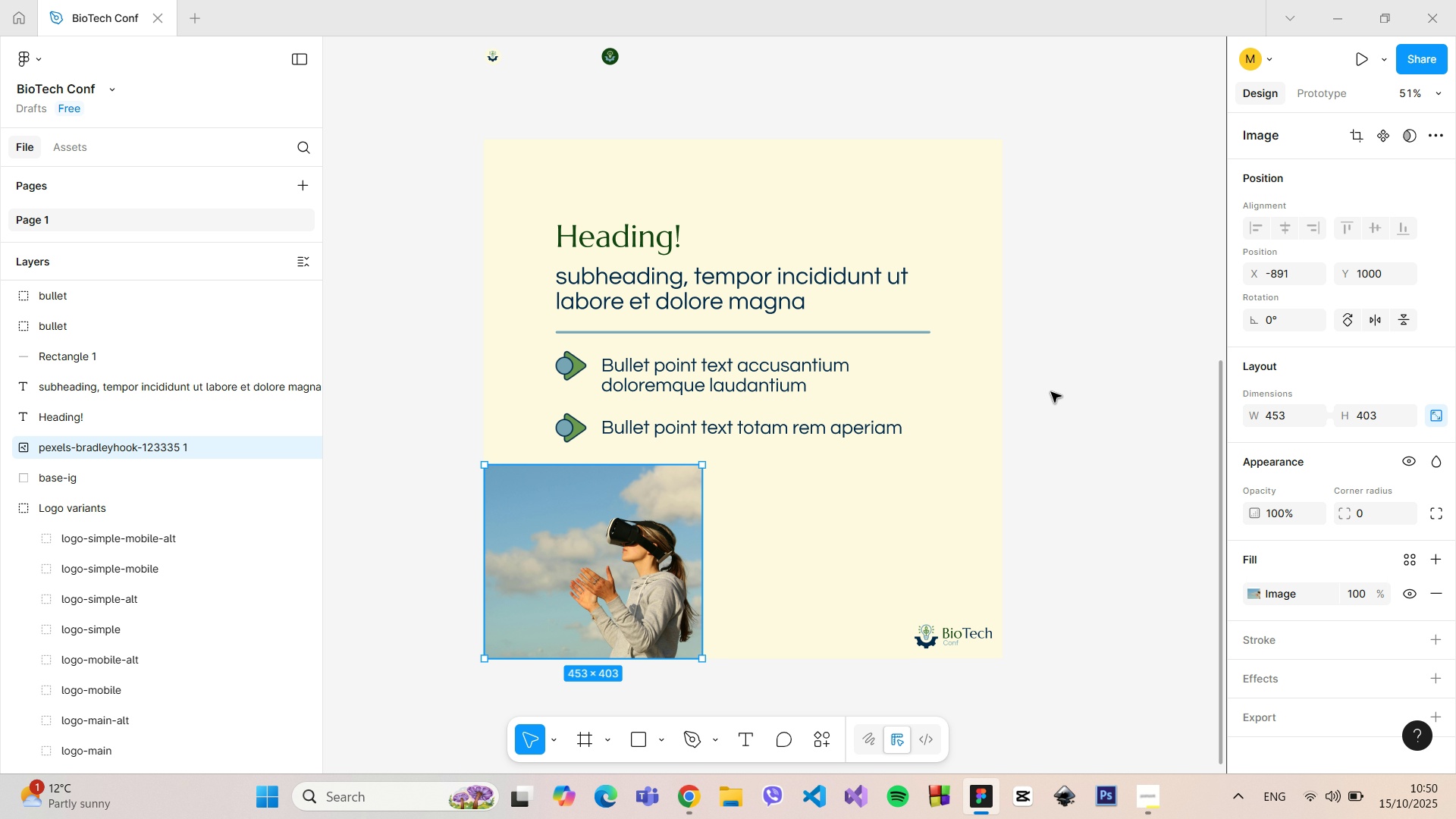 
left_click([1052, 392])
 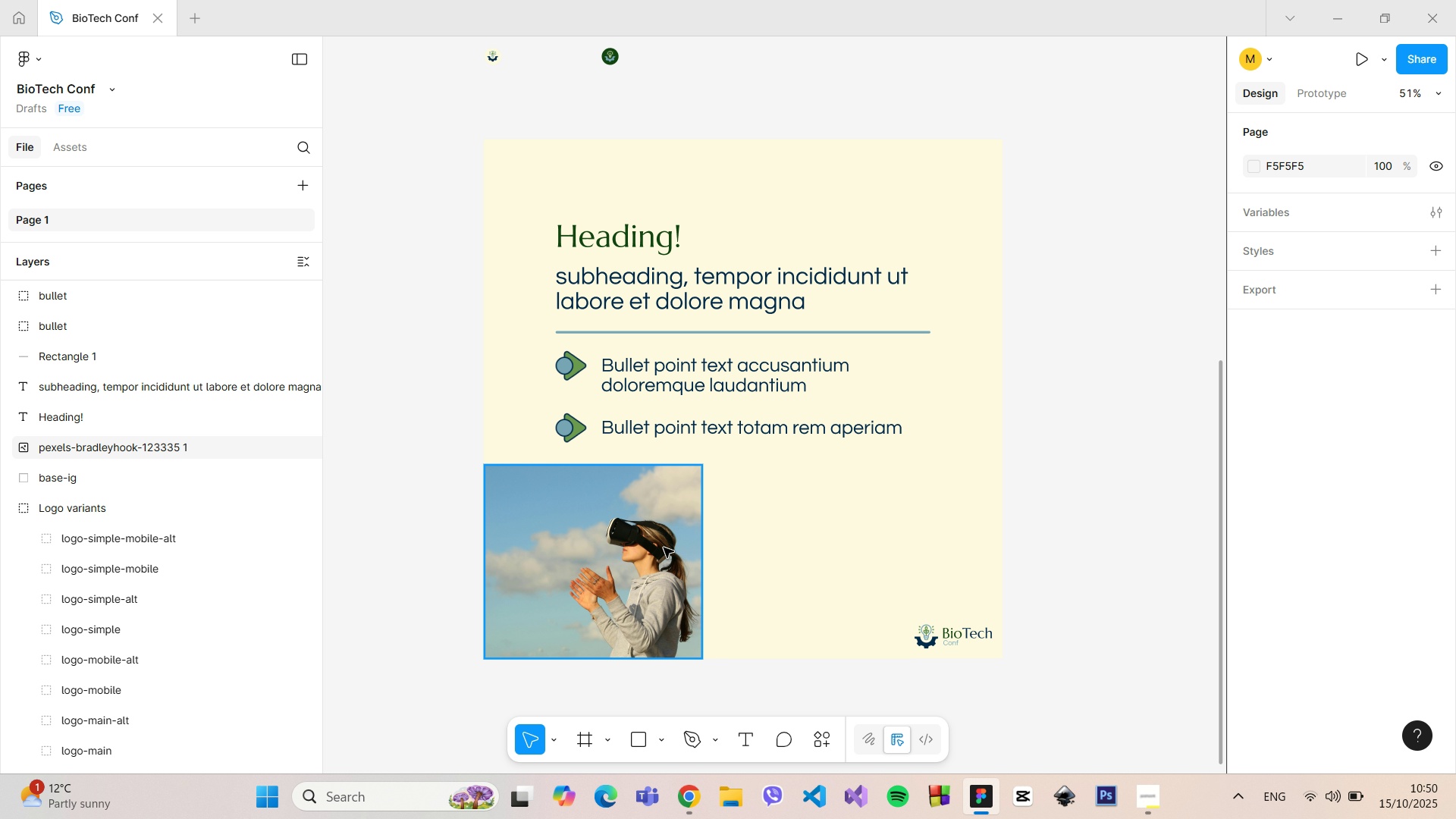 
left_click([632, 549])
 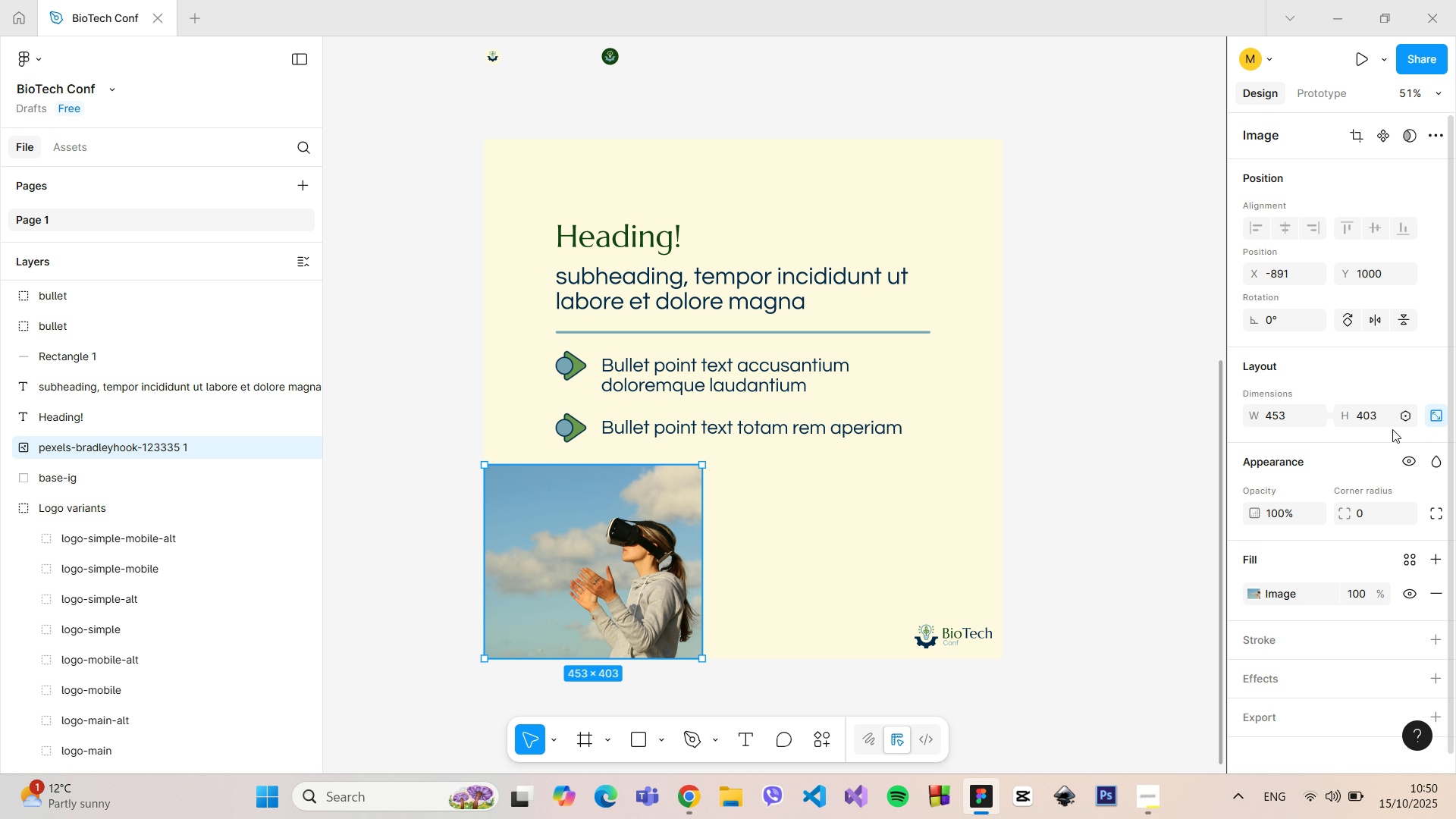 
left_click([1366, 516])
 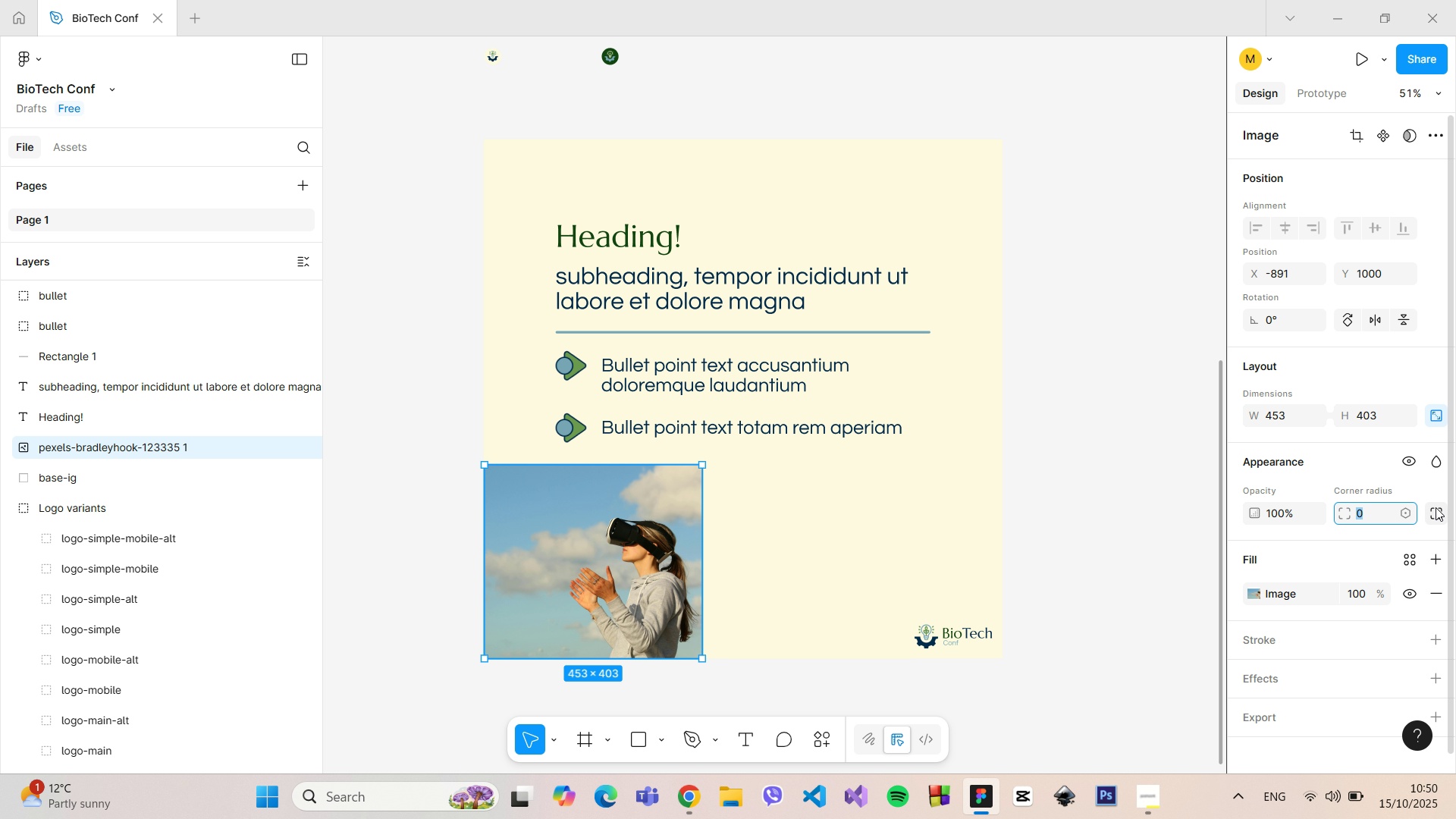 
left_click([1436, 507])
 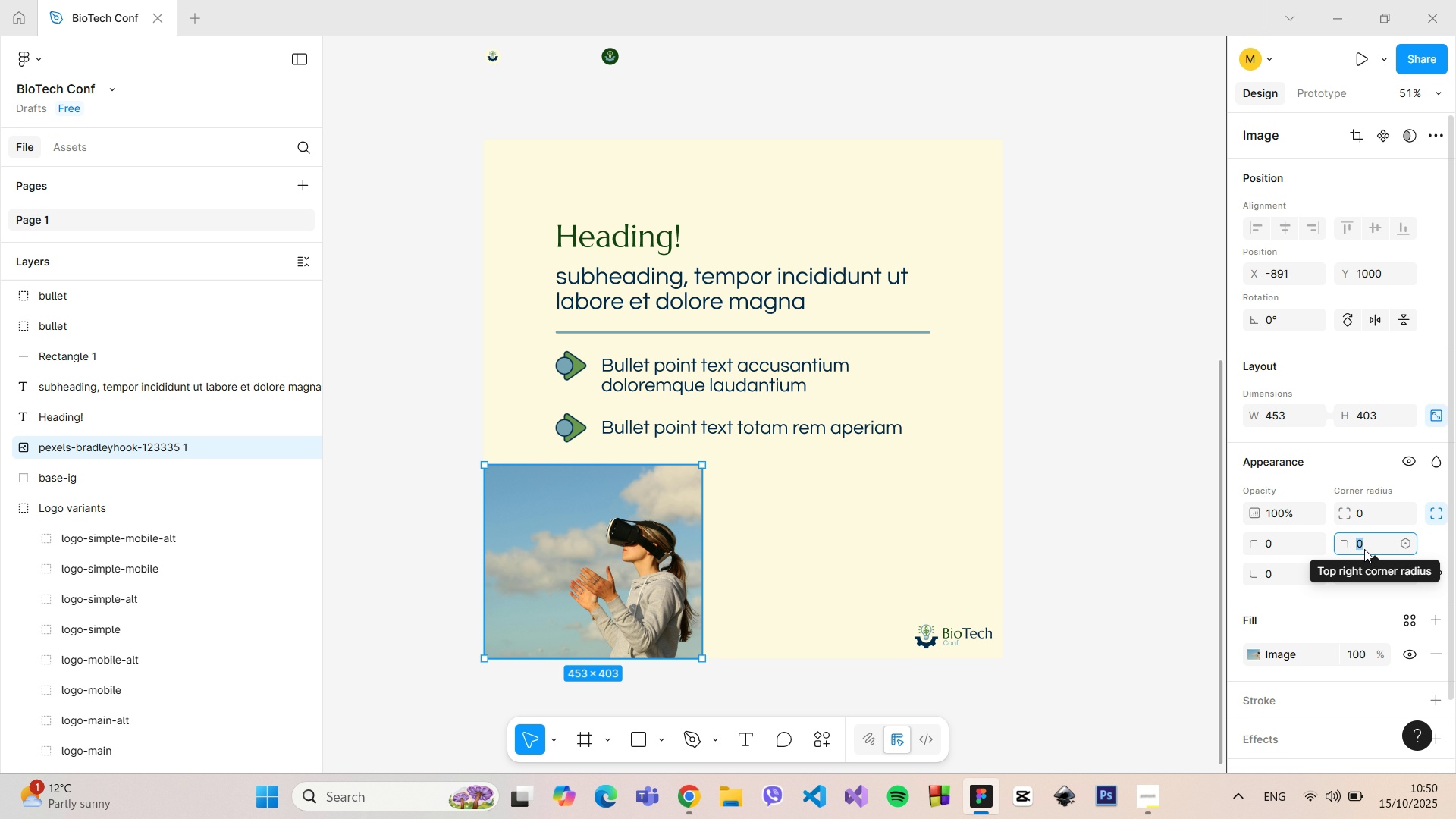 
type(40)
 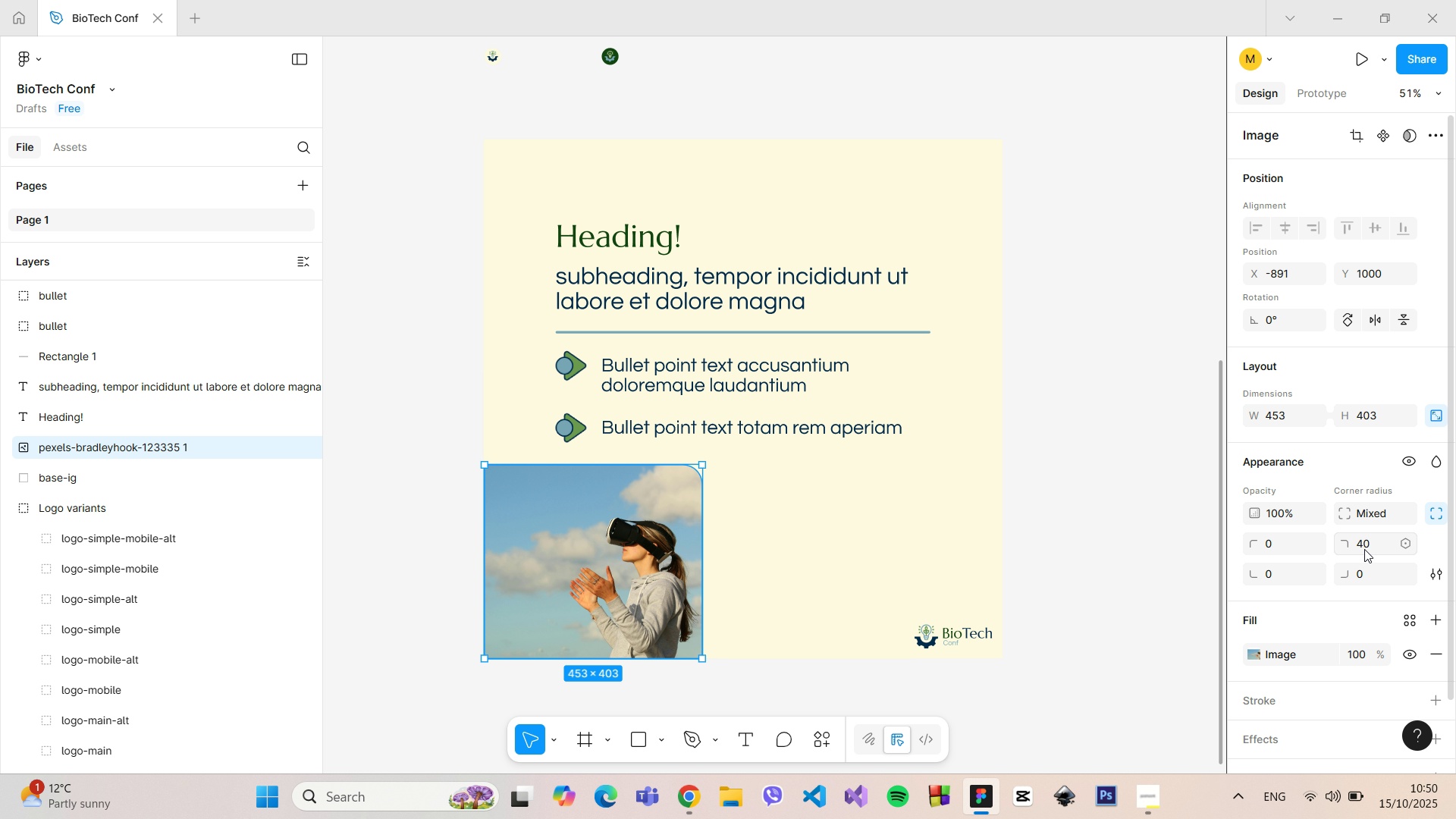 
key(Enter)
 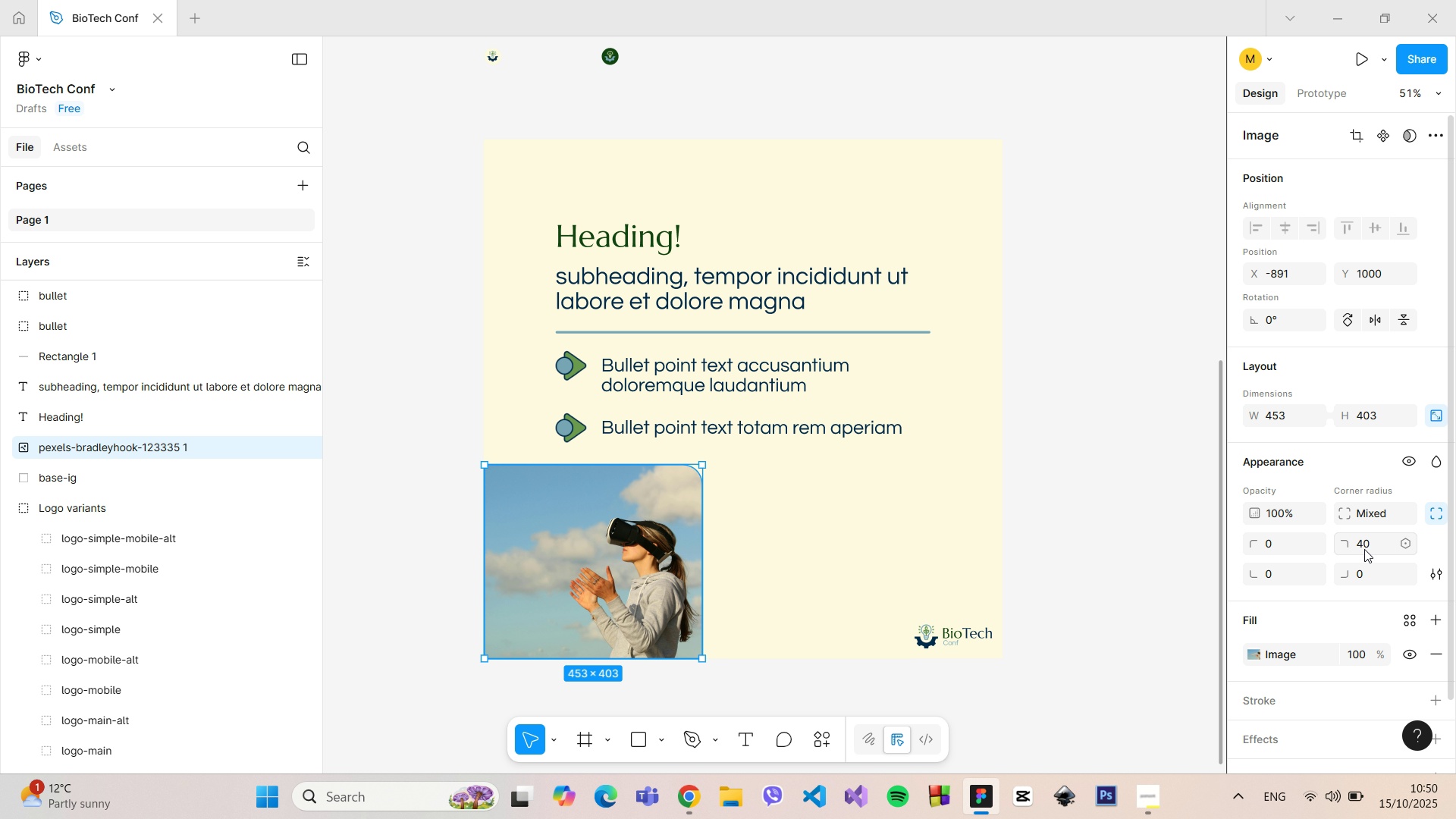 
left_click([1364, 549])
 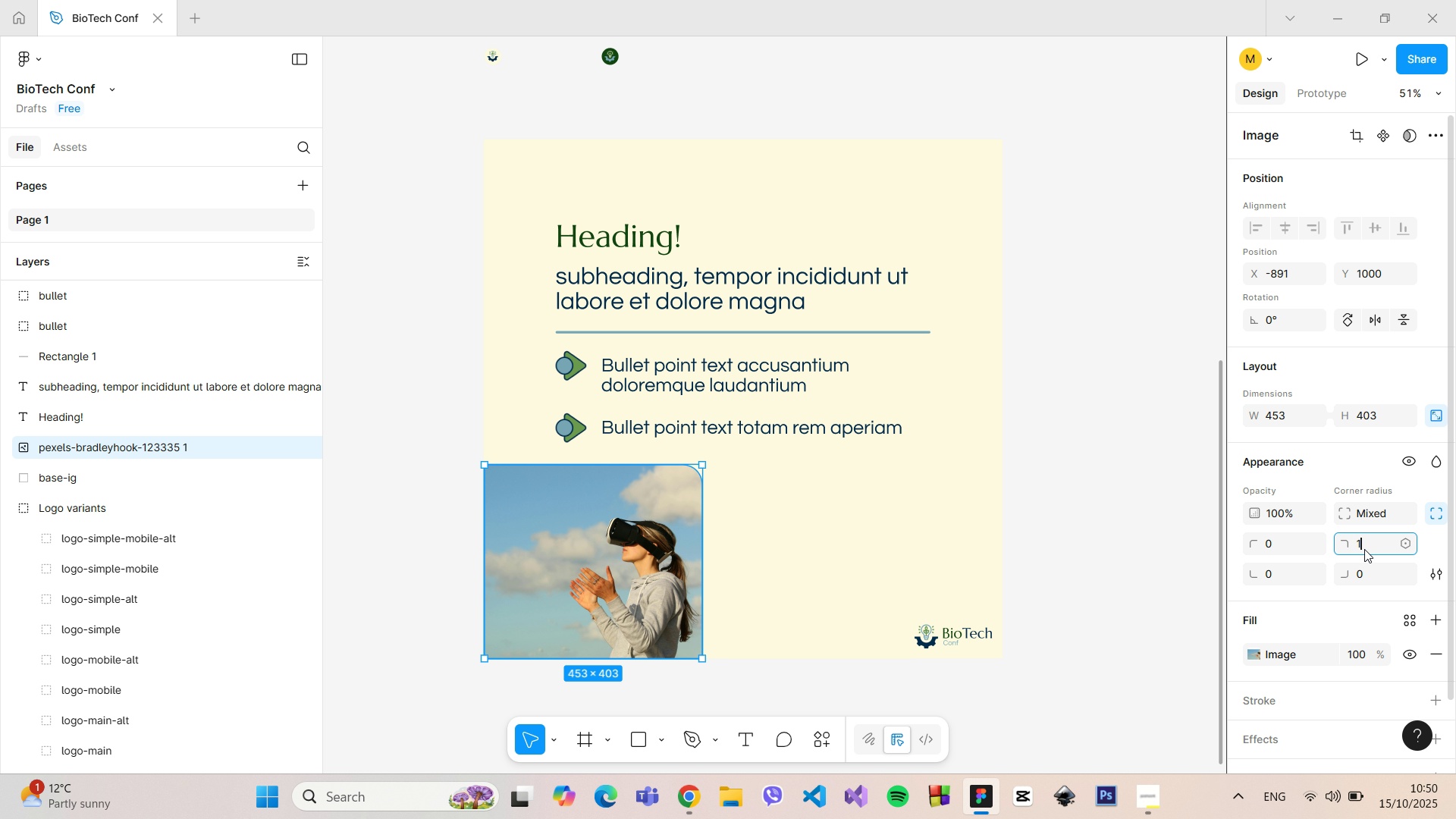 
type(100)
 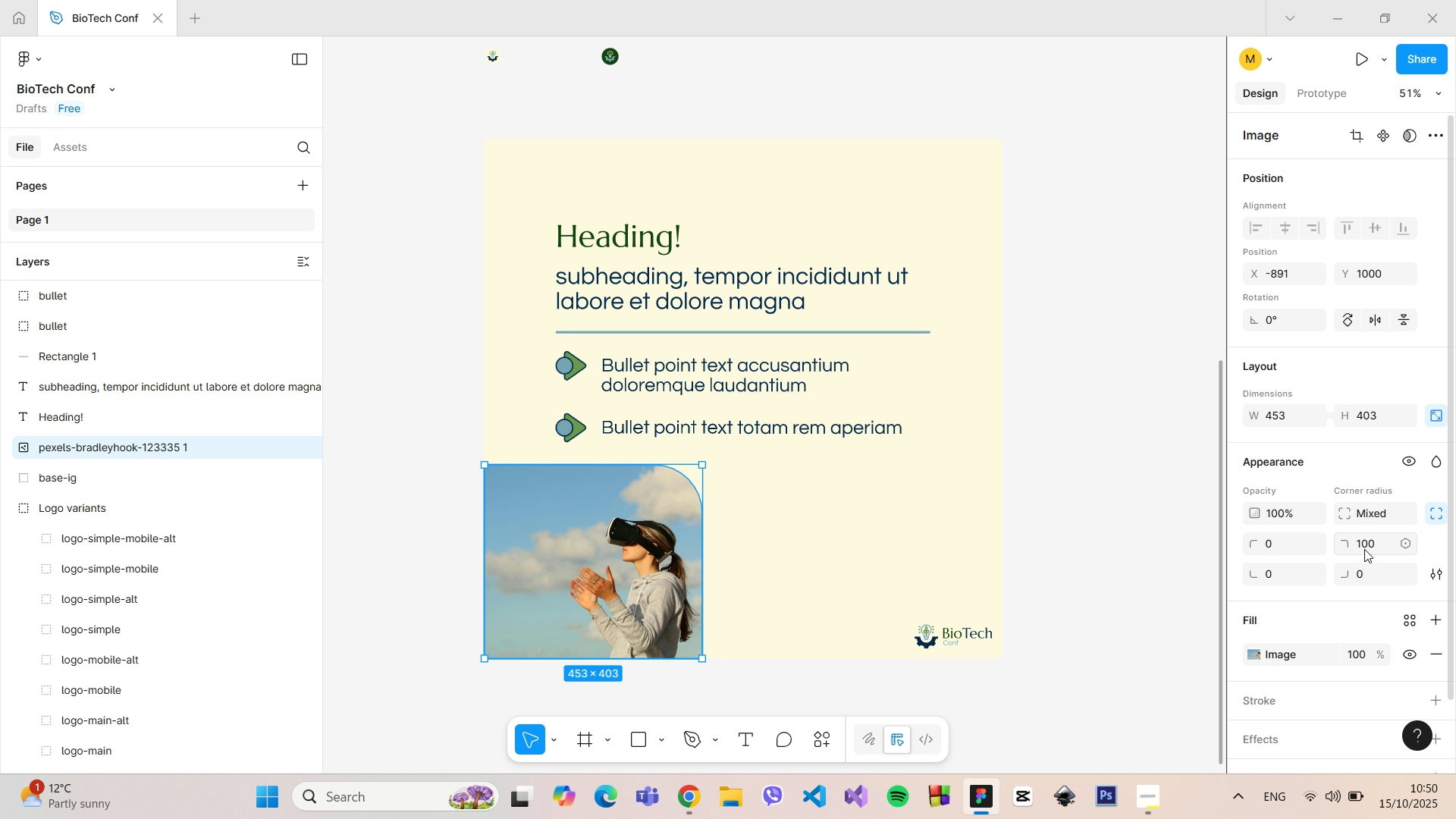 
key(Enter)
 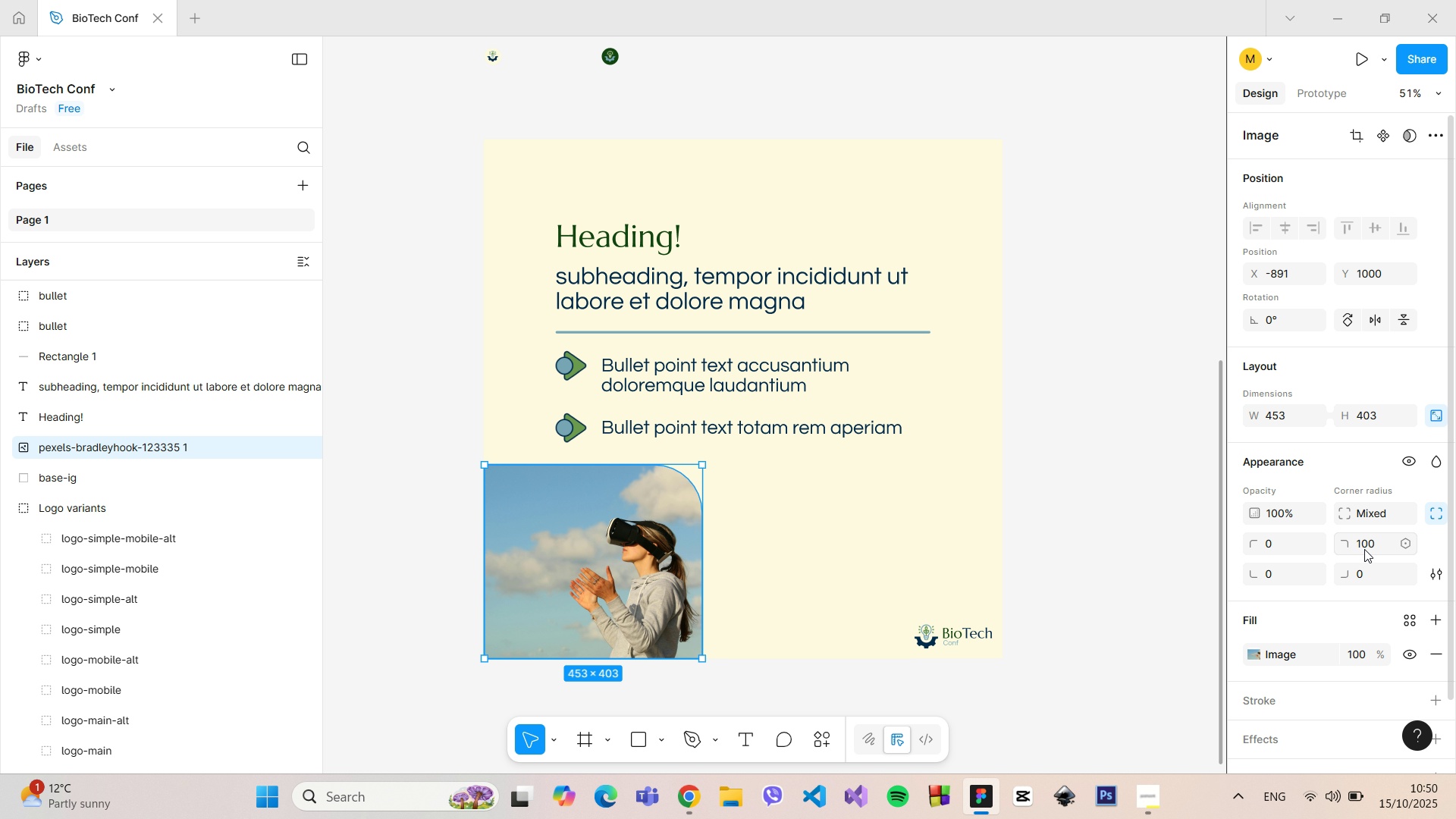 
left_click([1364, 549])
 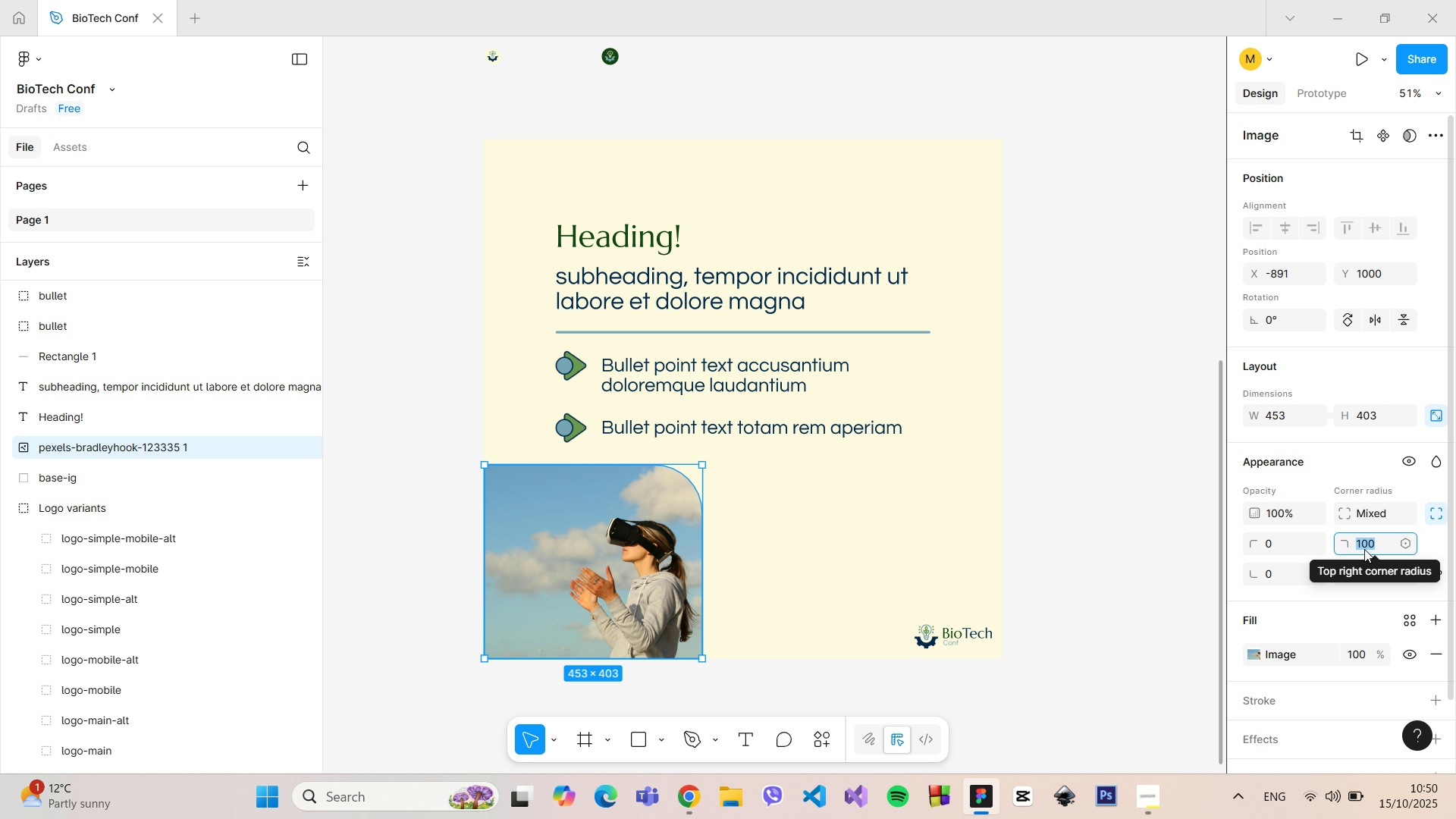 
type(200)
 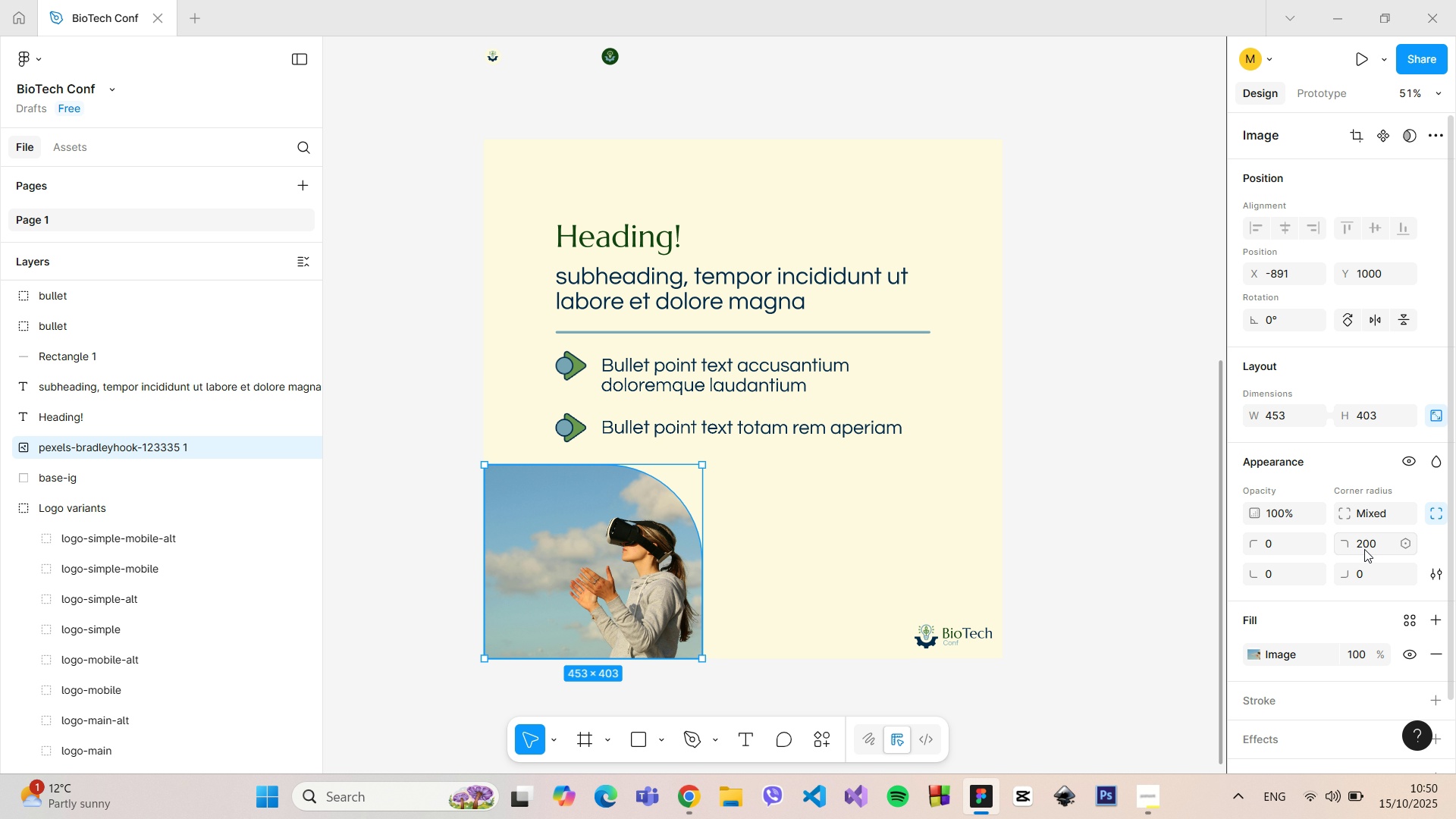 
key(Enter)
 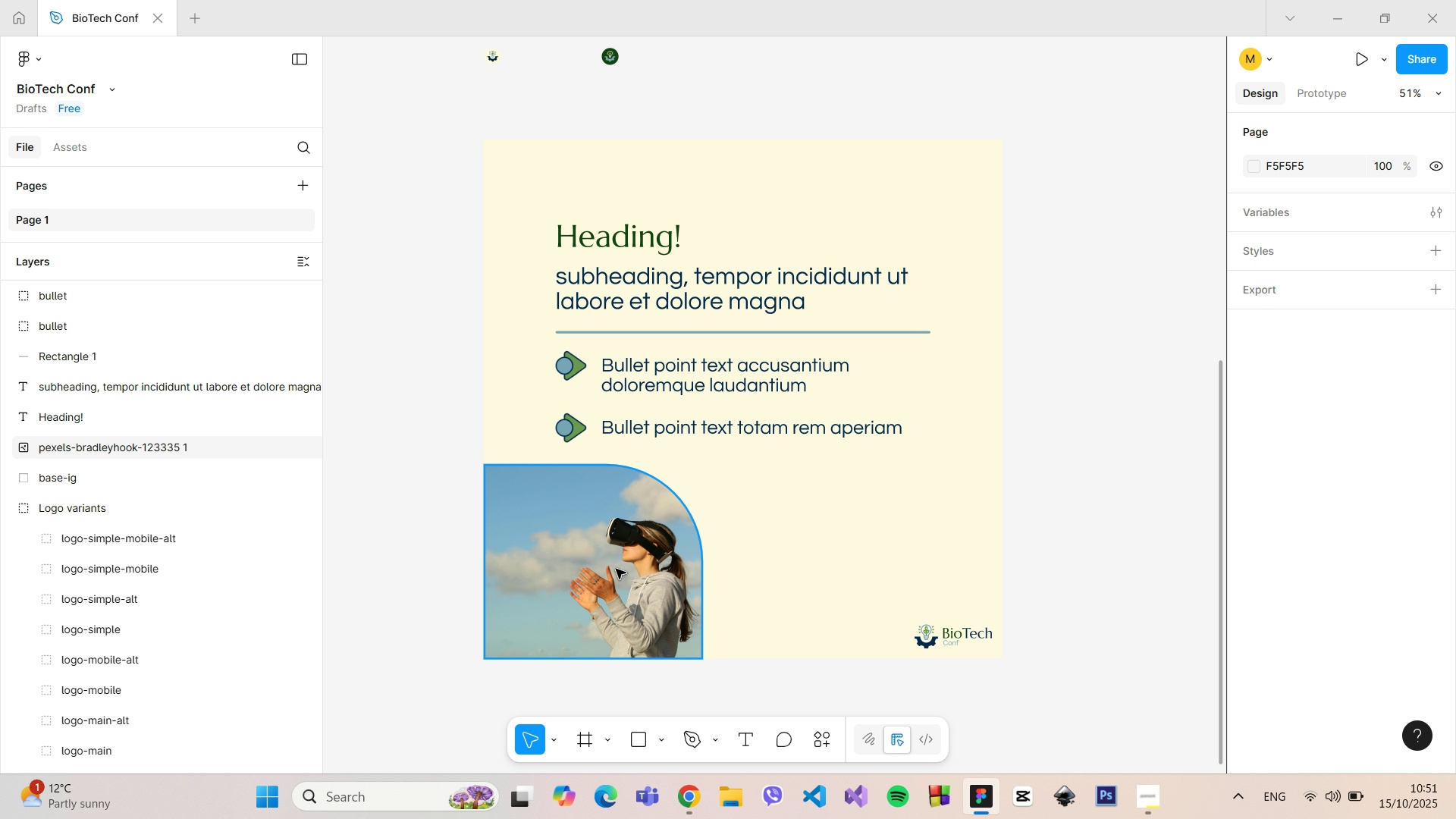 
wait(9.63)
 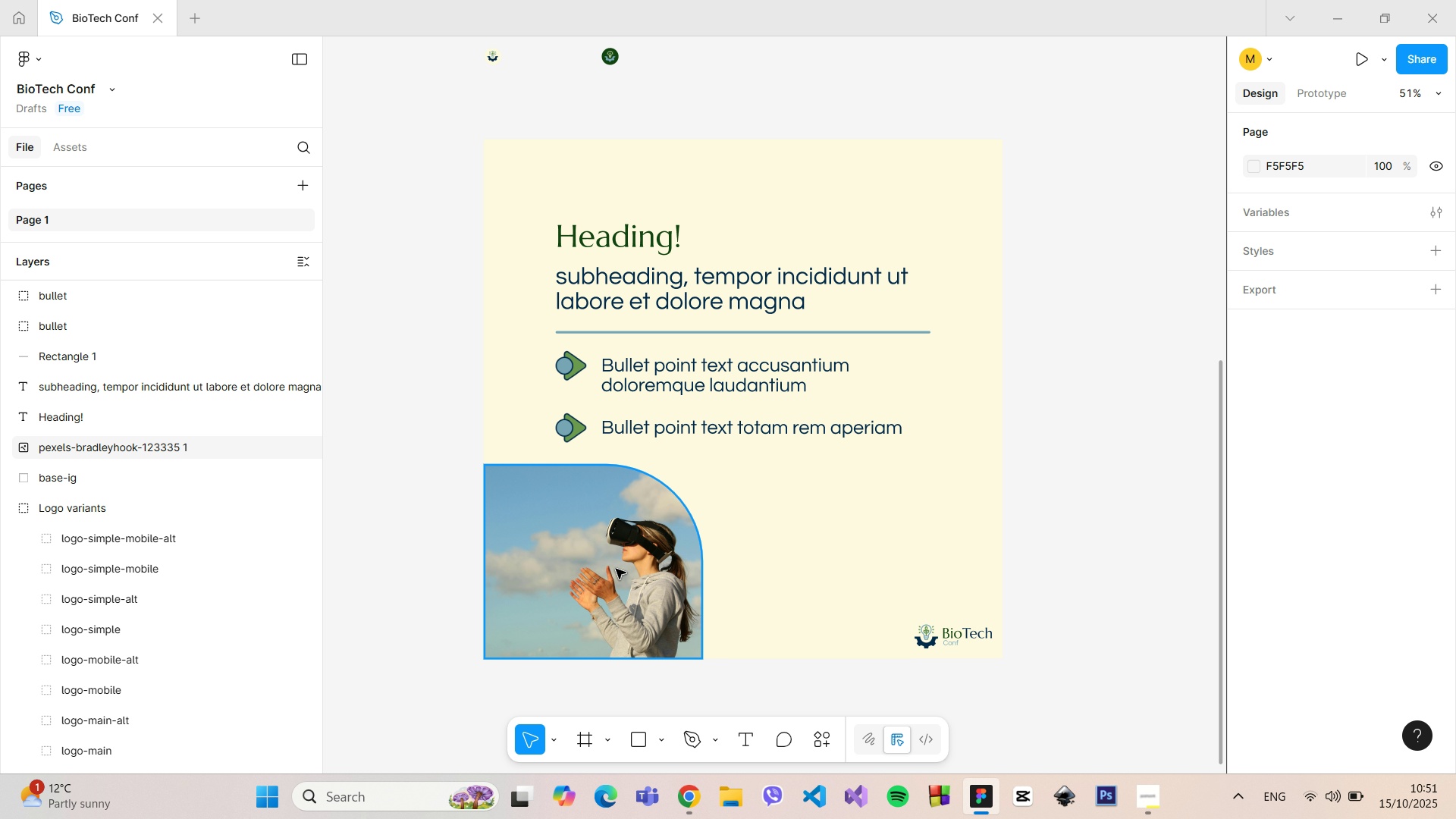 
left_click([611, 553])
 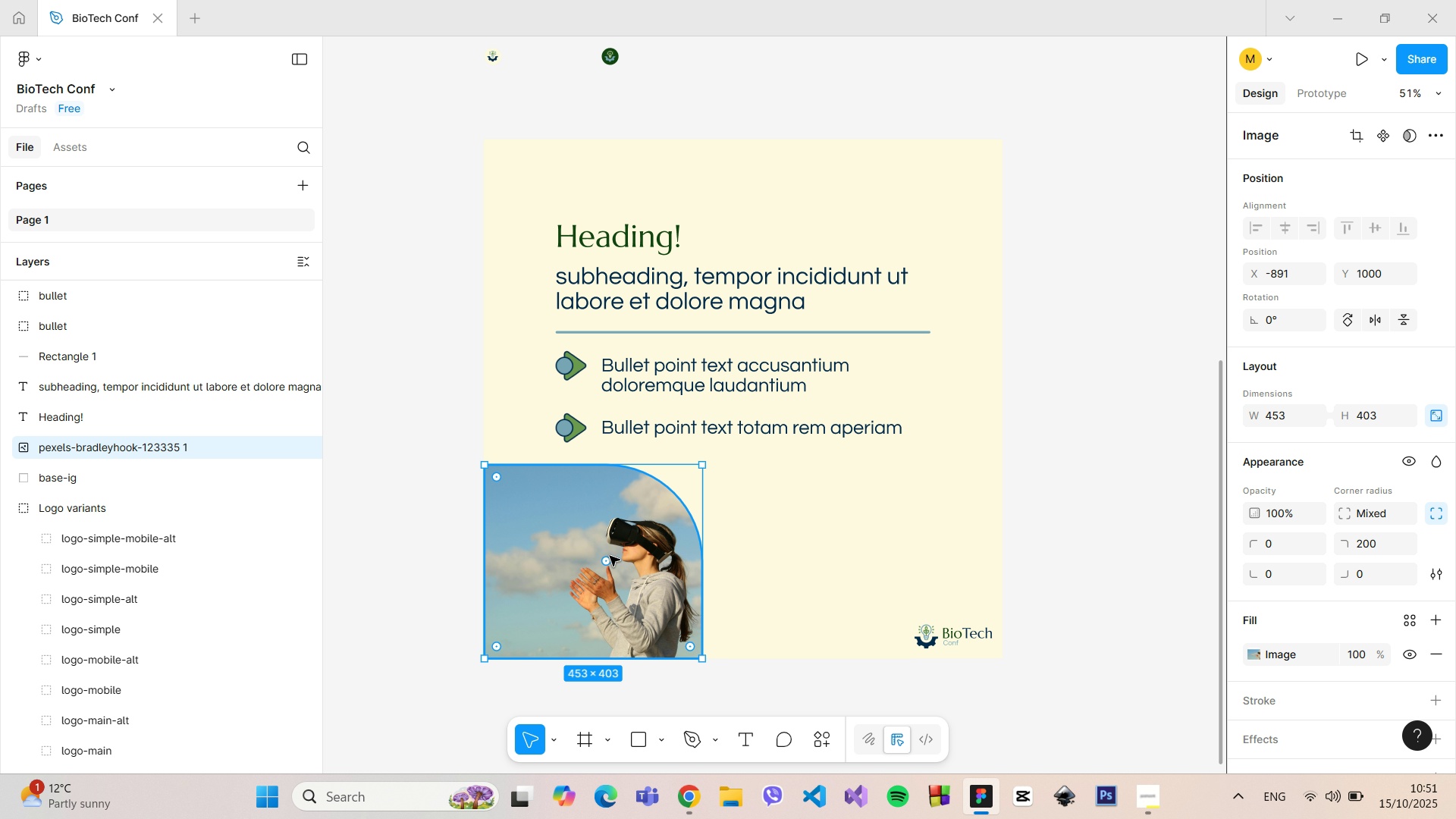 
left_click_drag(start_coordinate=[610, 556], to_coordinate=[911, 554])
 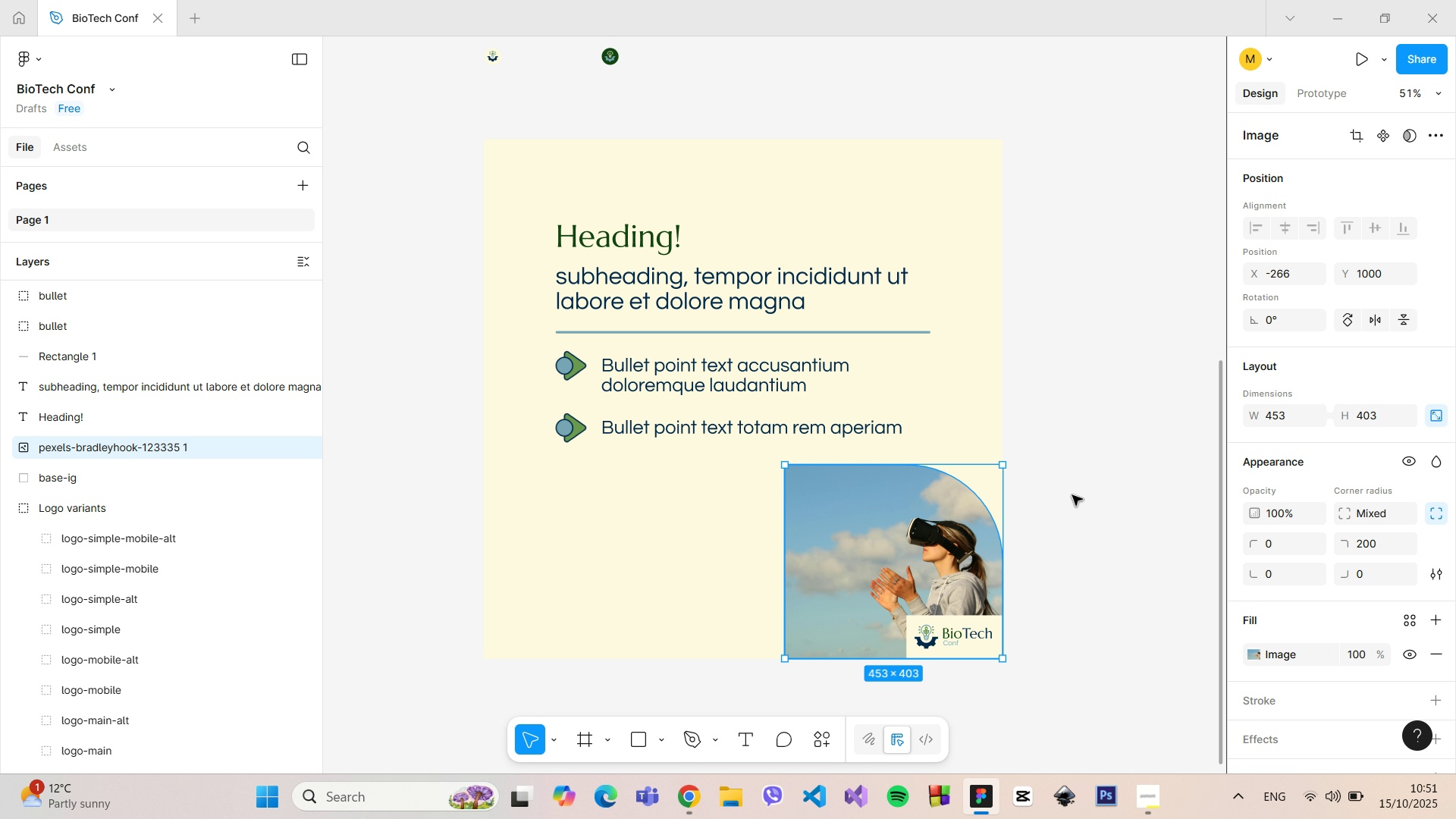 
left_click([1073, 495])
 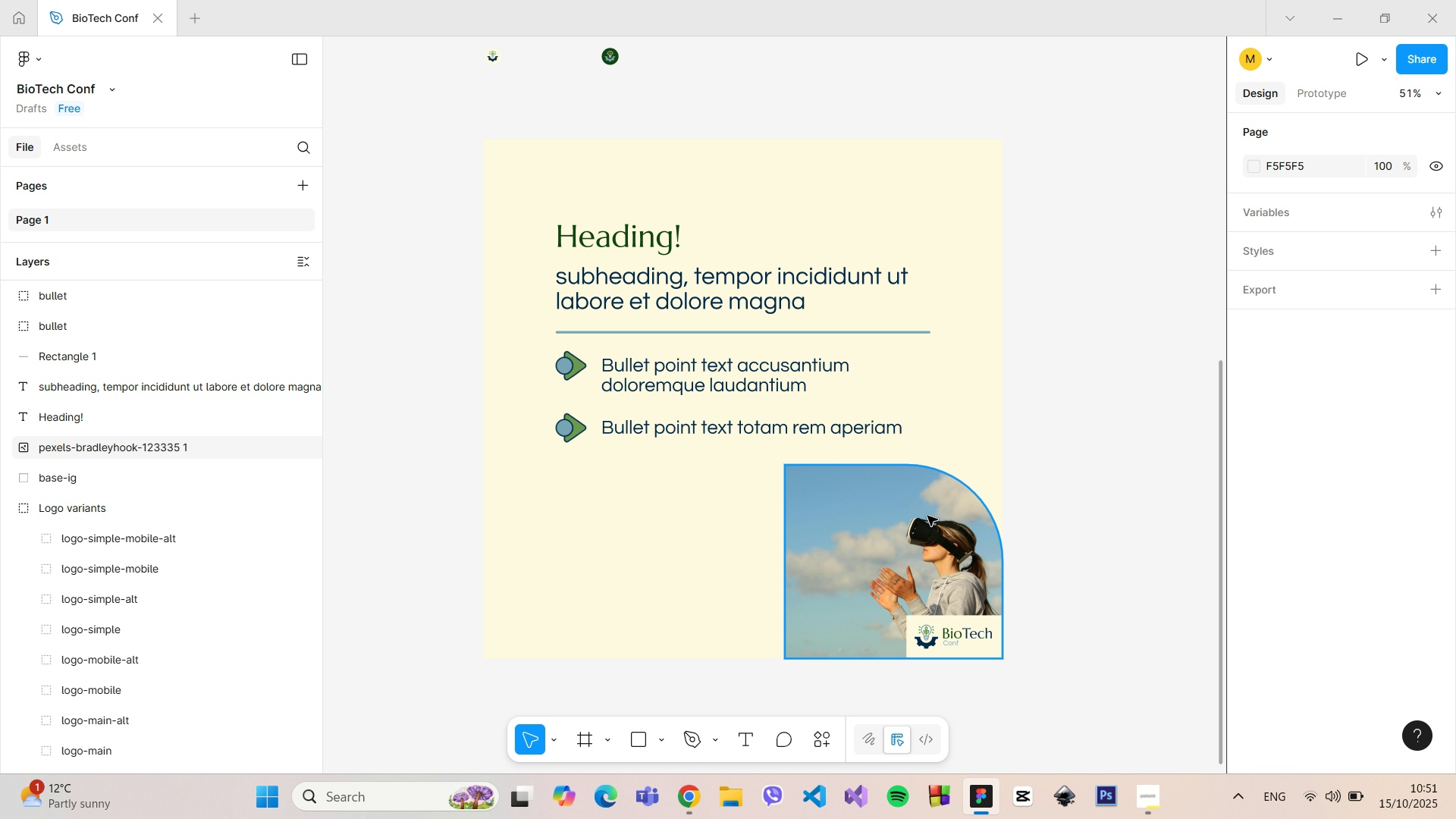 
left_click([927, 516])
 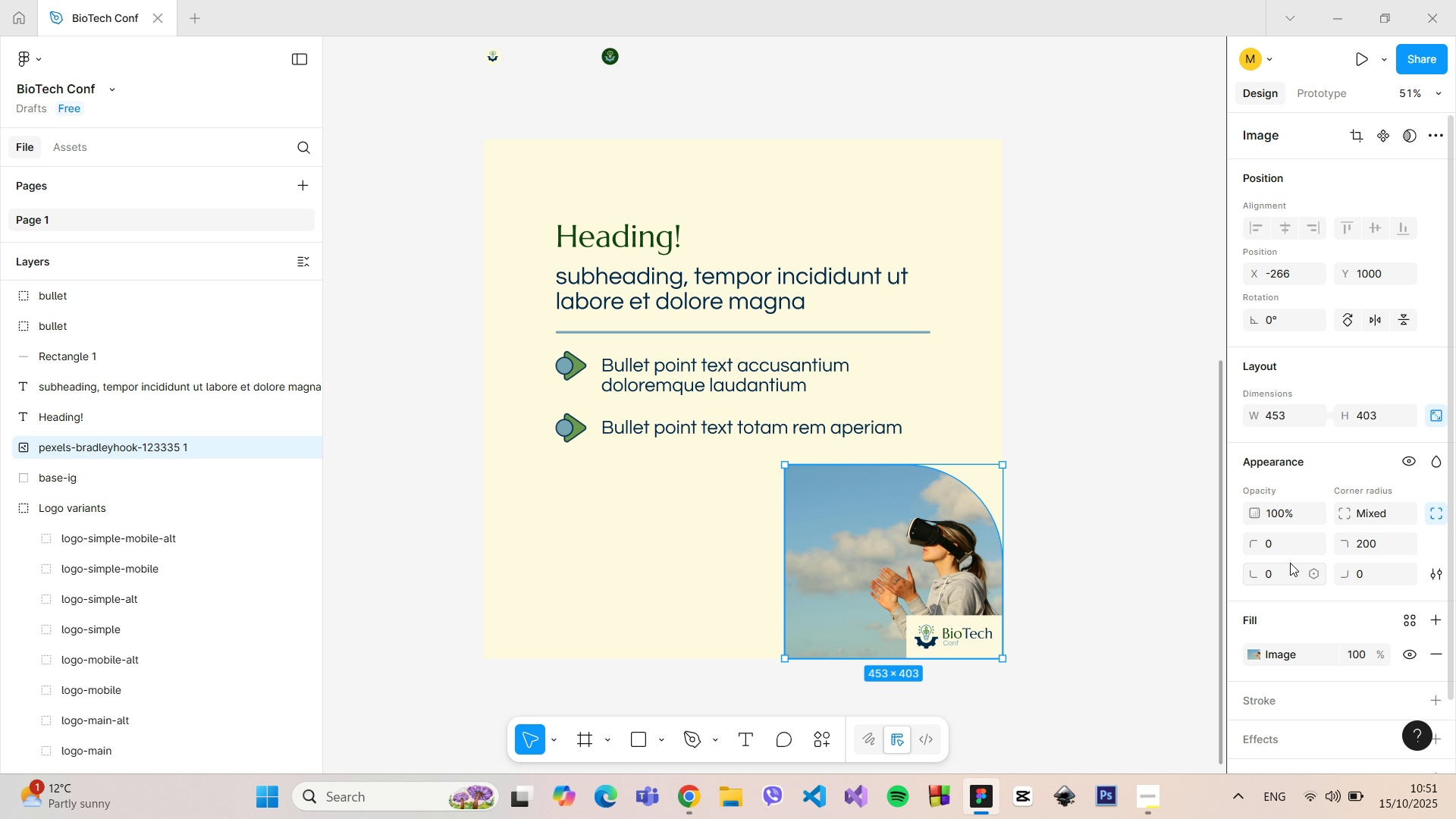 
left_click([1282, 551])
 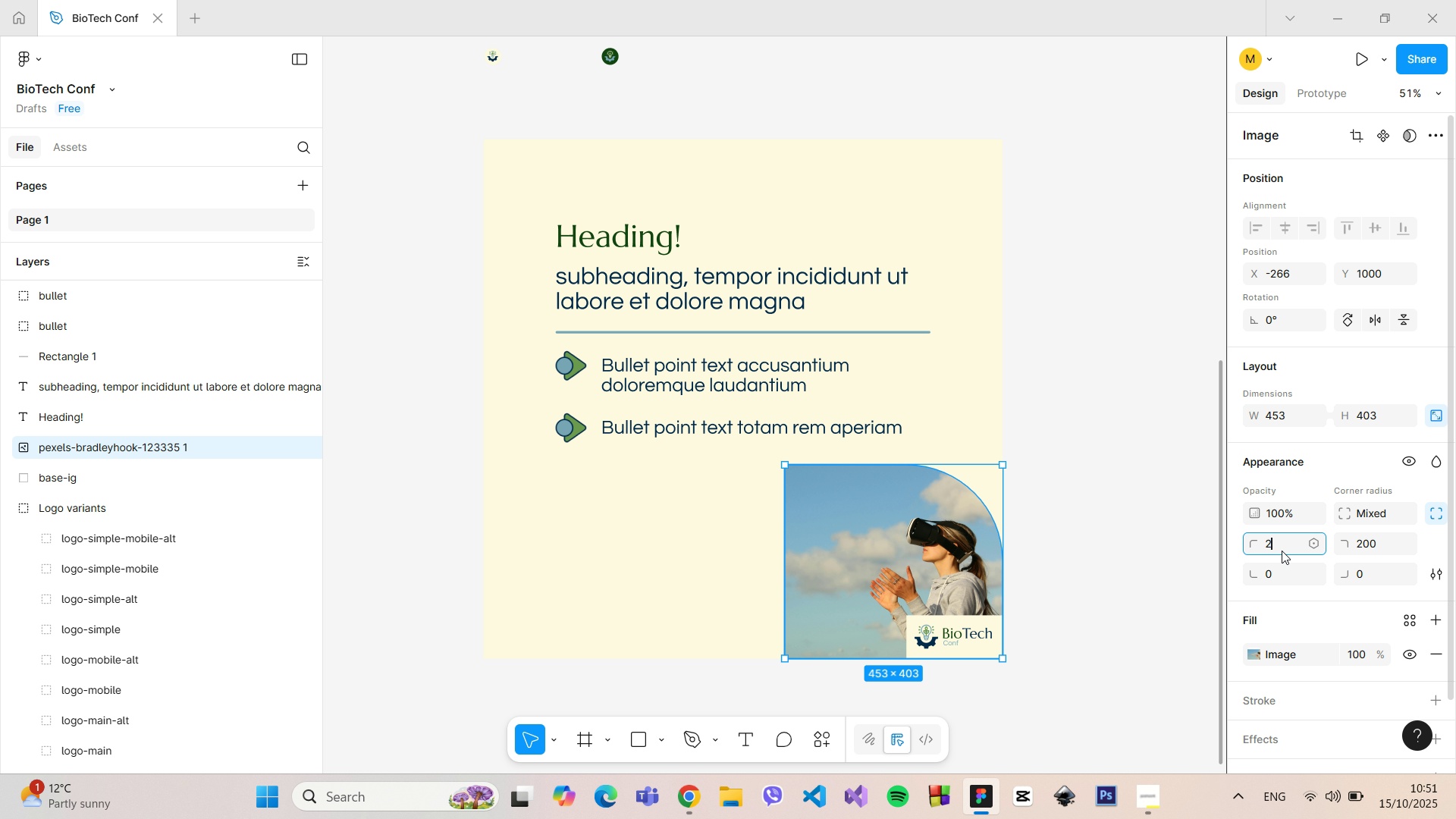 
type(200)
 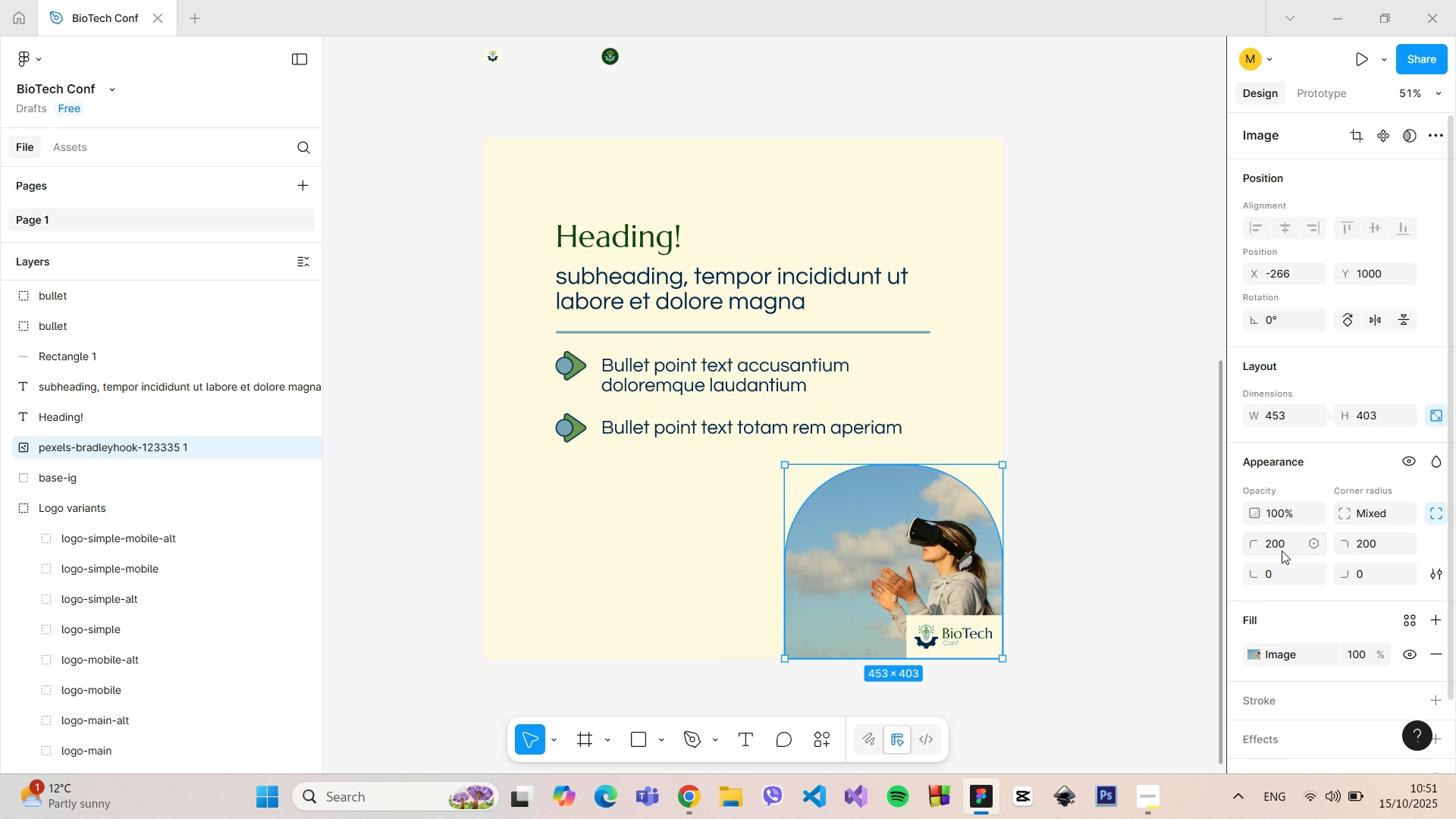 
key(Enter)
 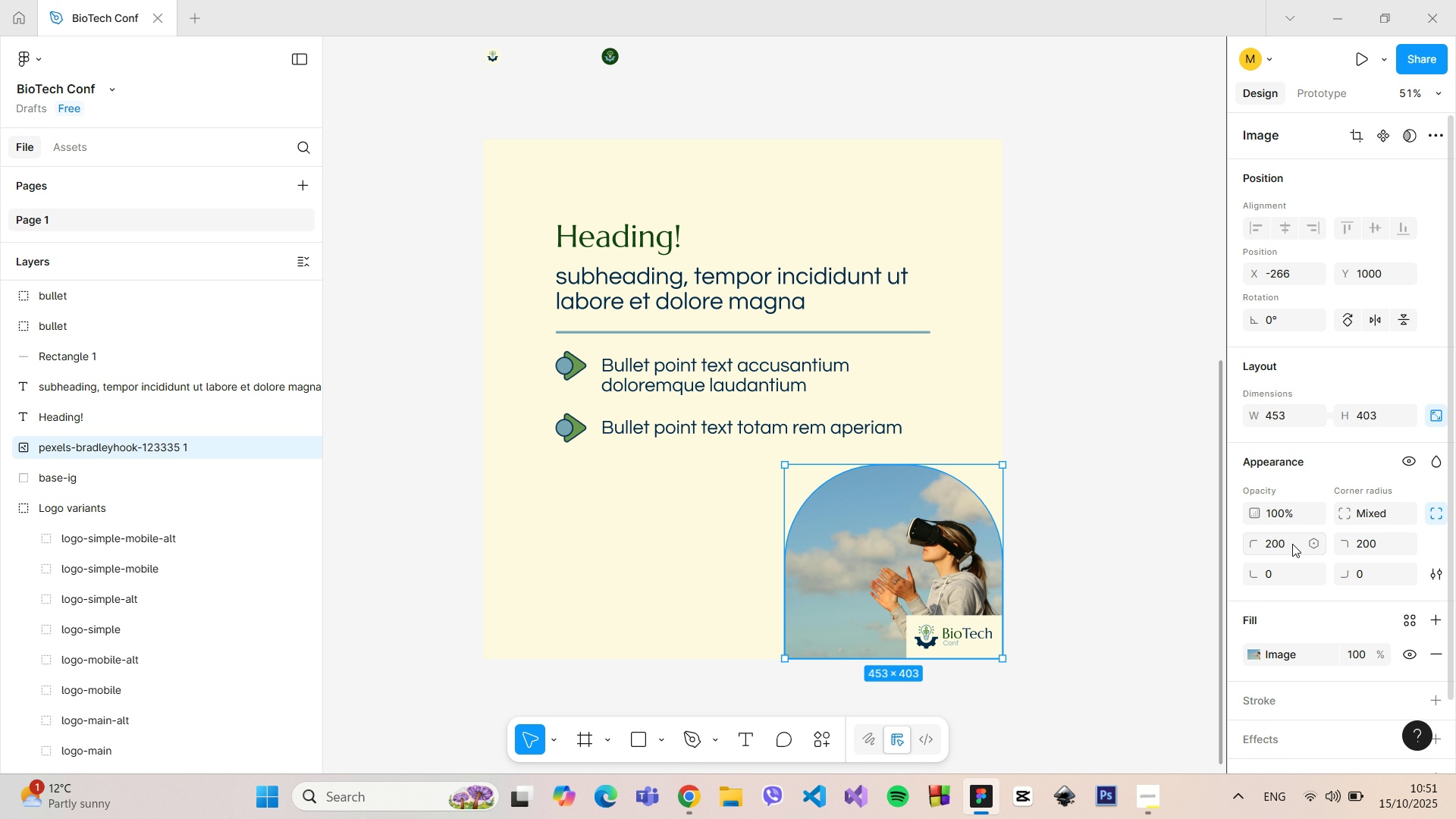 
left_click([1366, 542])
 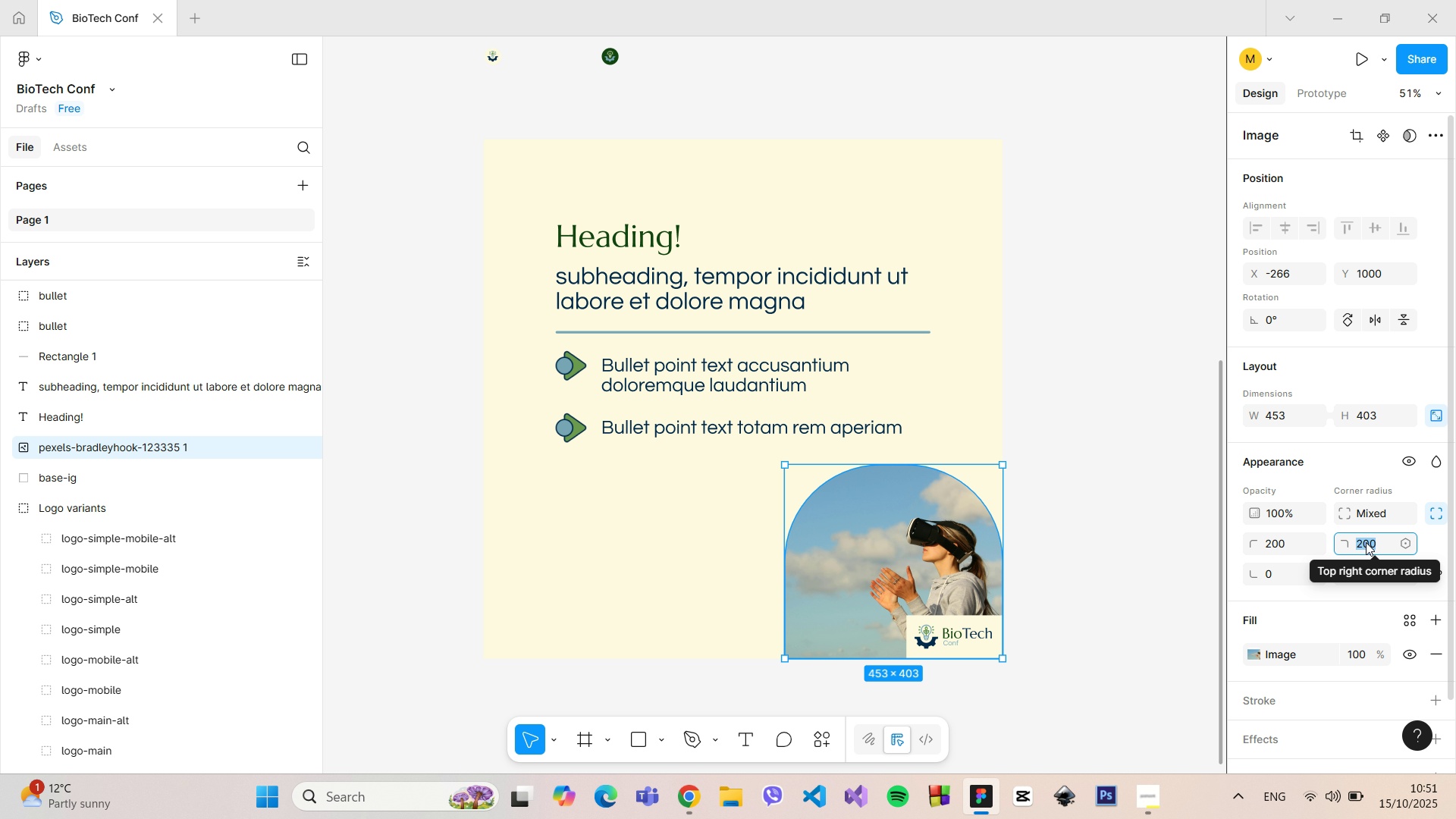 
key(0)
 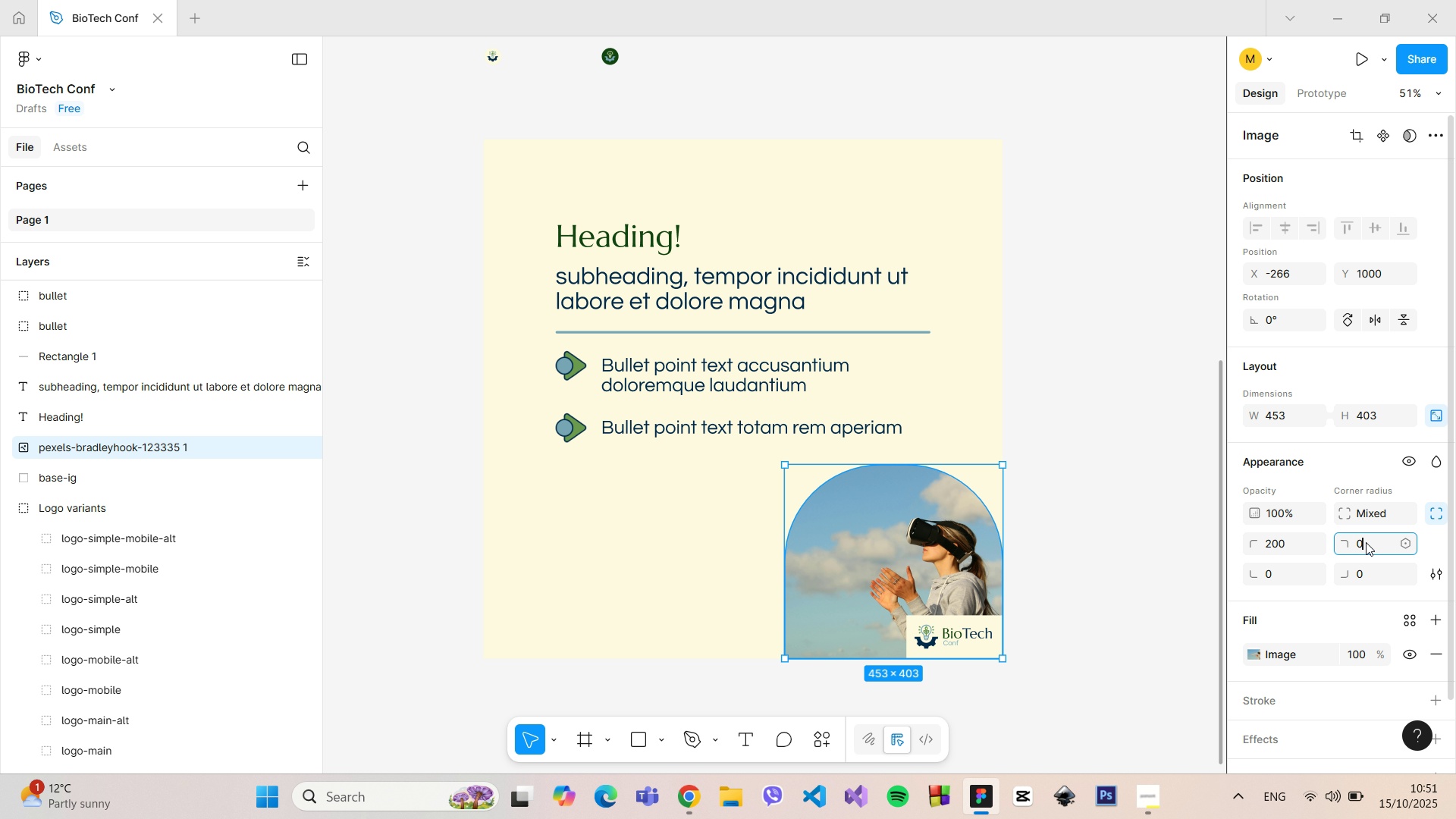 
hold_key(key=Enter, duration=0.3)
 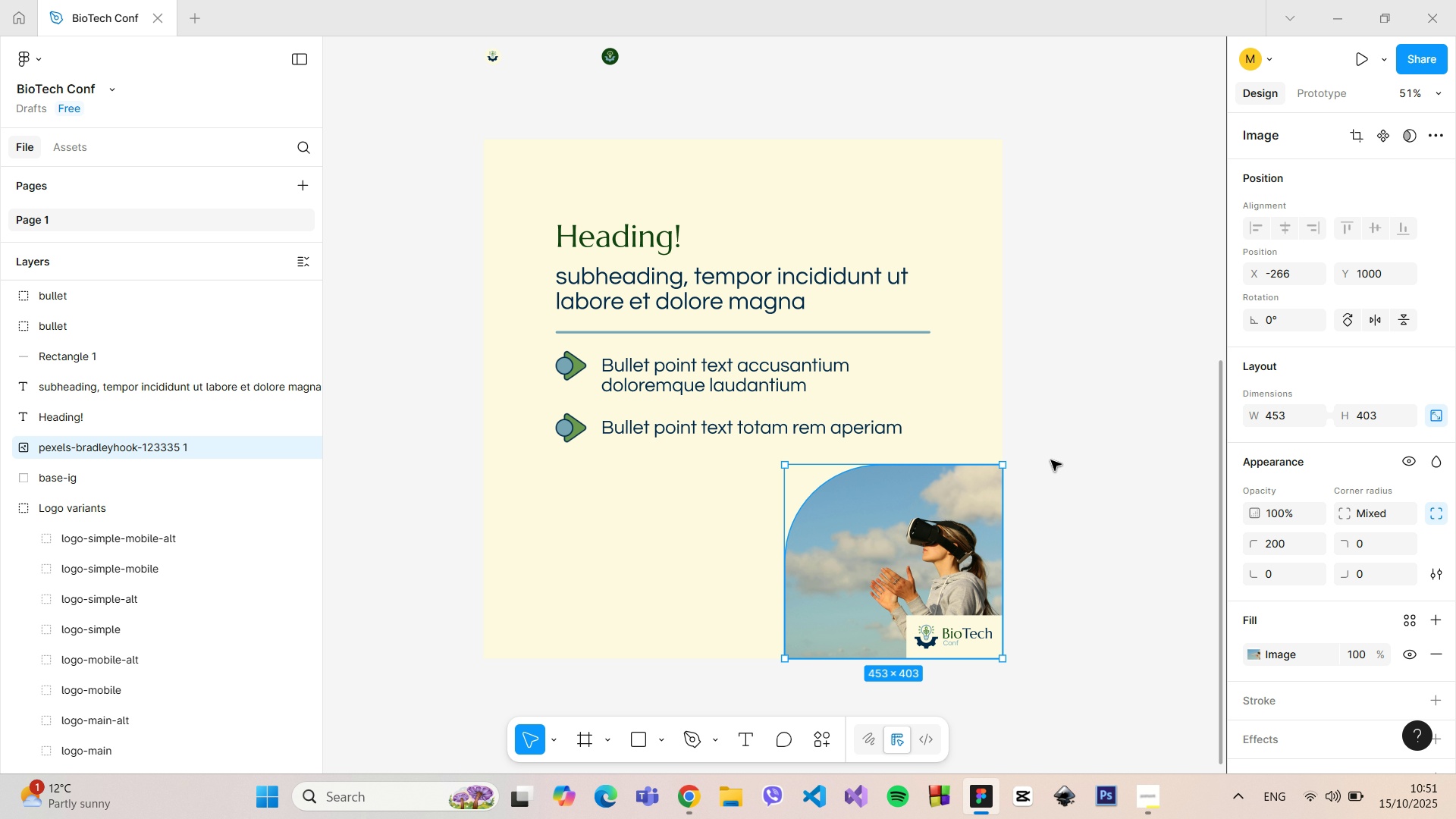 
left_click([1035, 444])
 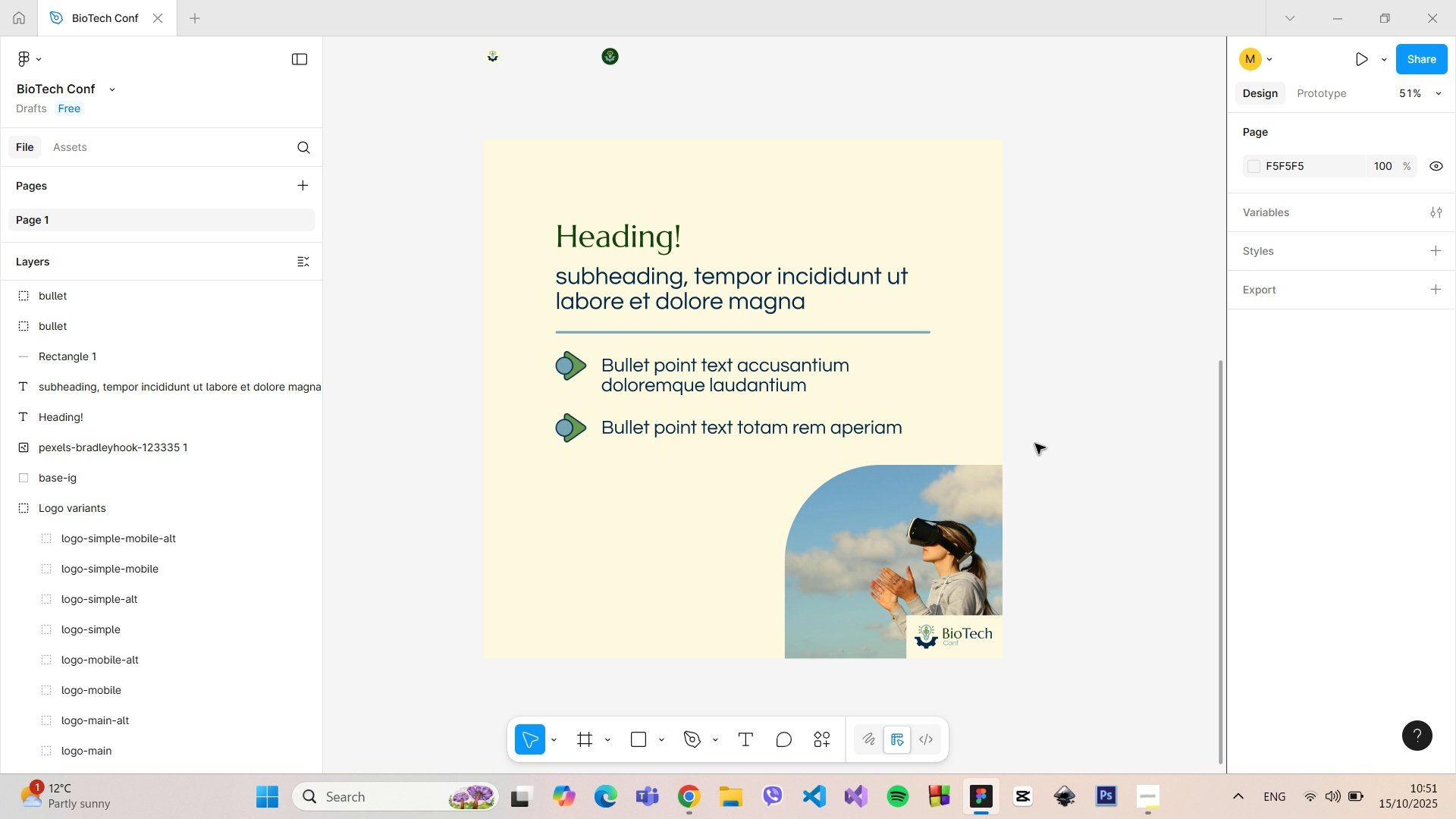 
scroll: coordinate [1035, 444], scroll_direction: down, amount: 4.0
 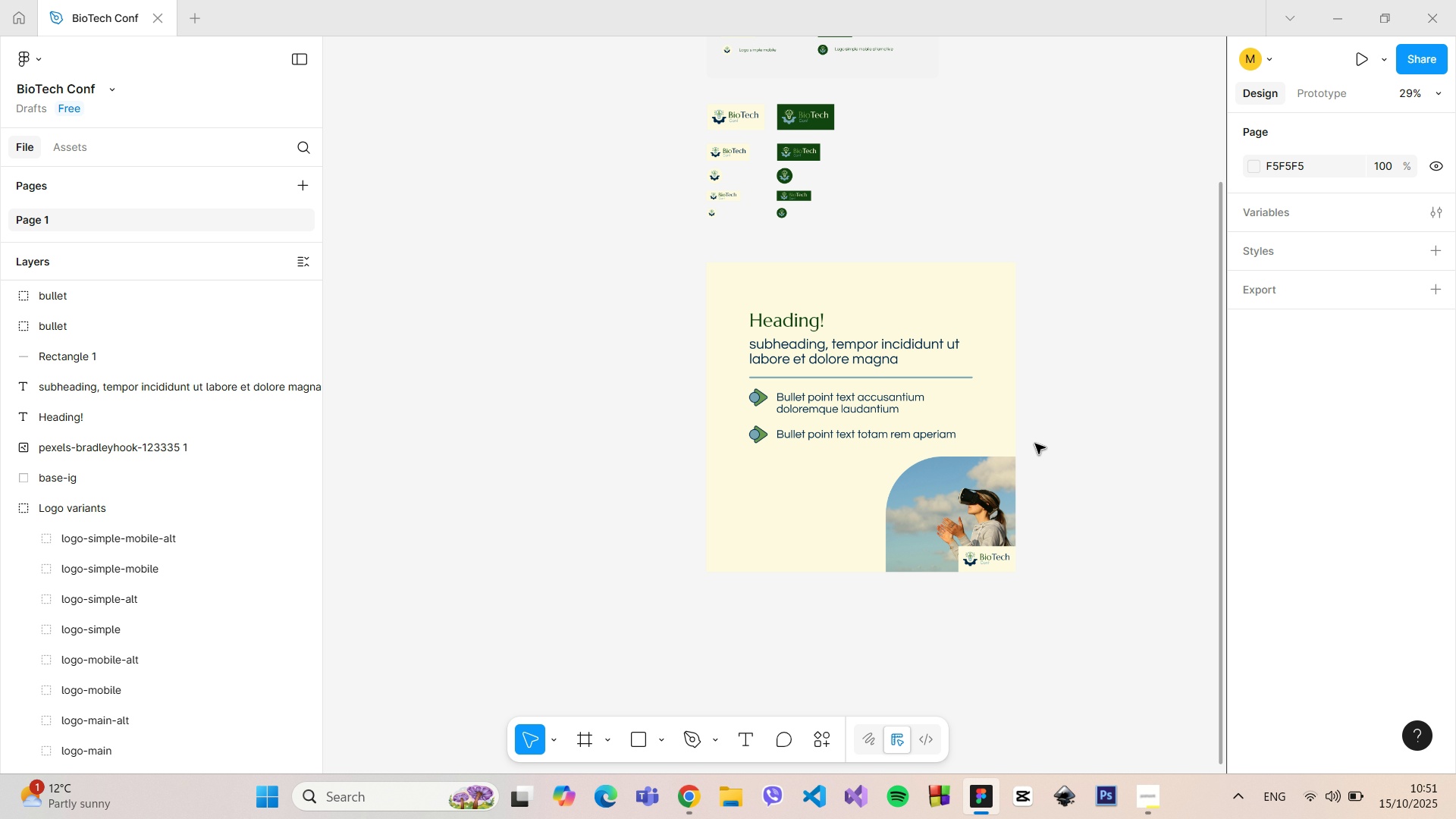 
scroll: coordinate [1057, 547], scroll_direction: up, amount: 12.0
 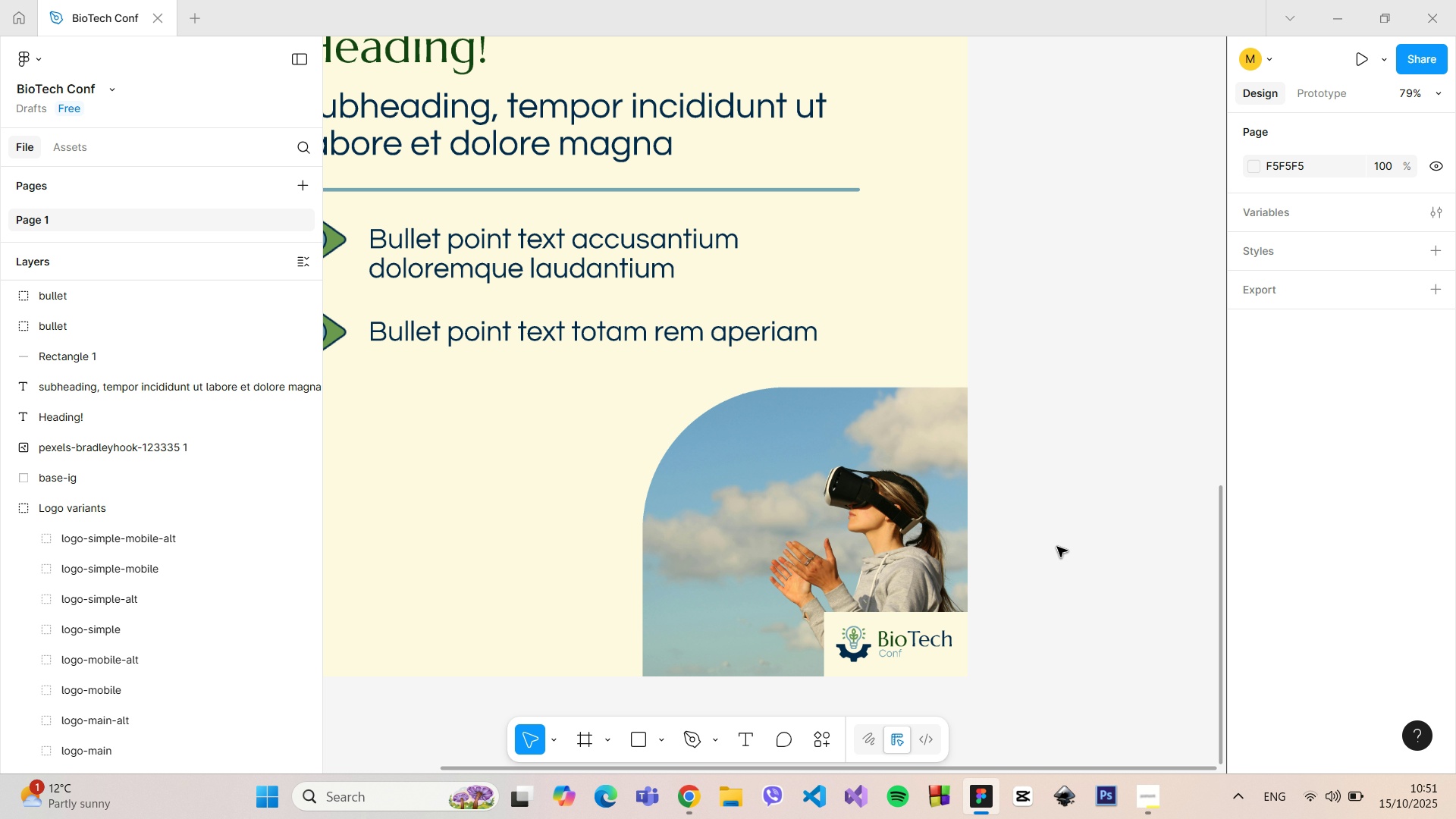 
scroll: coordinate [1057, 547], scroll_direction: down, amount: 6.0
 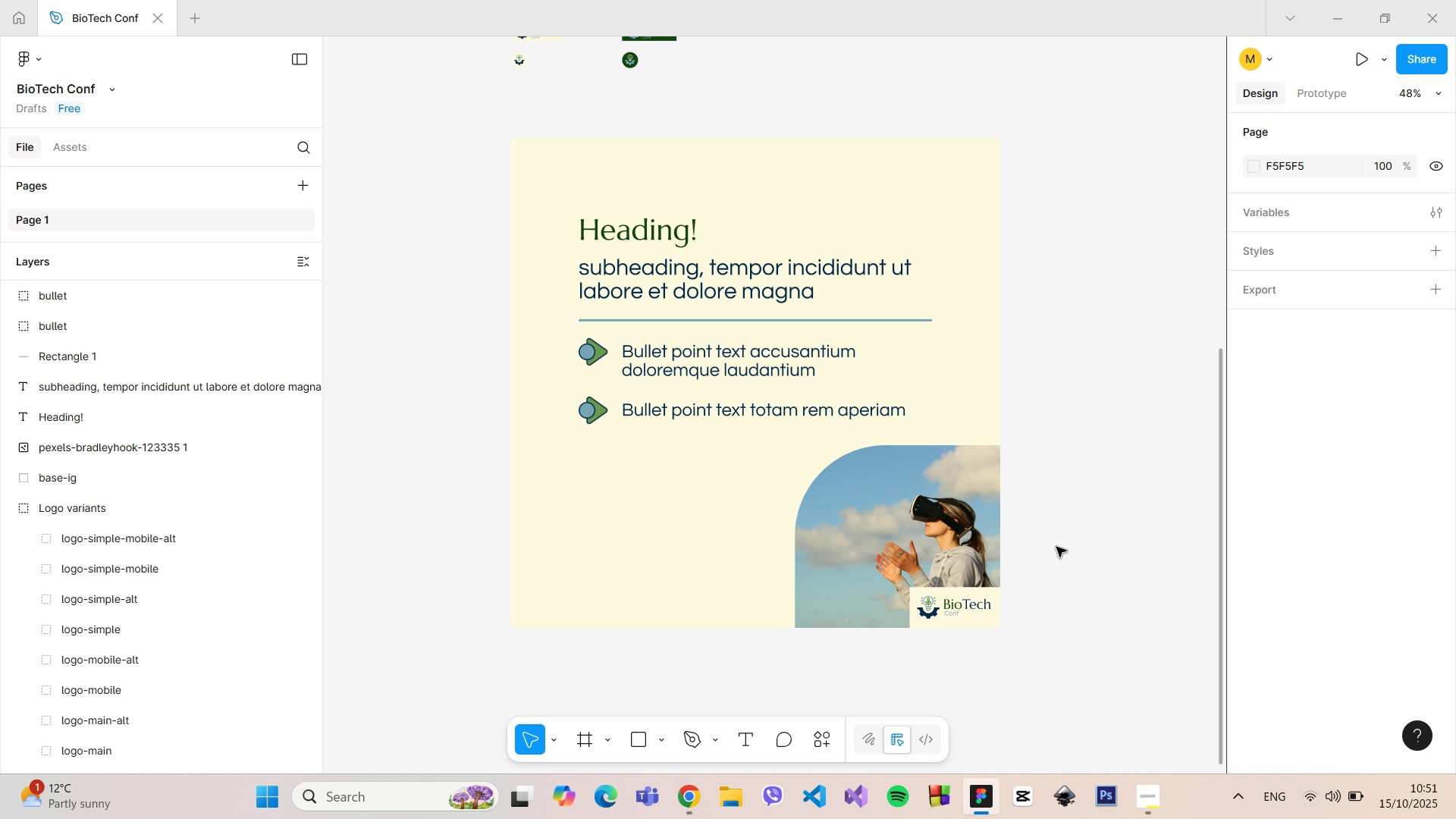 
left_click([980, 597])
 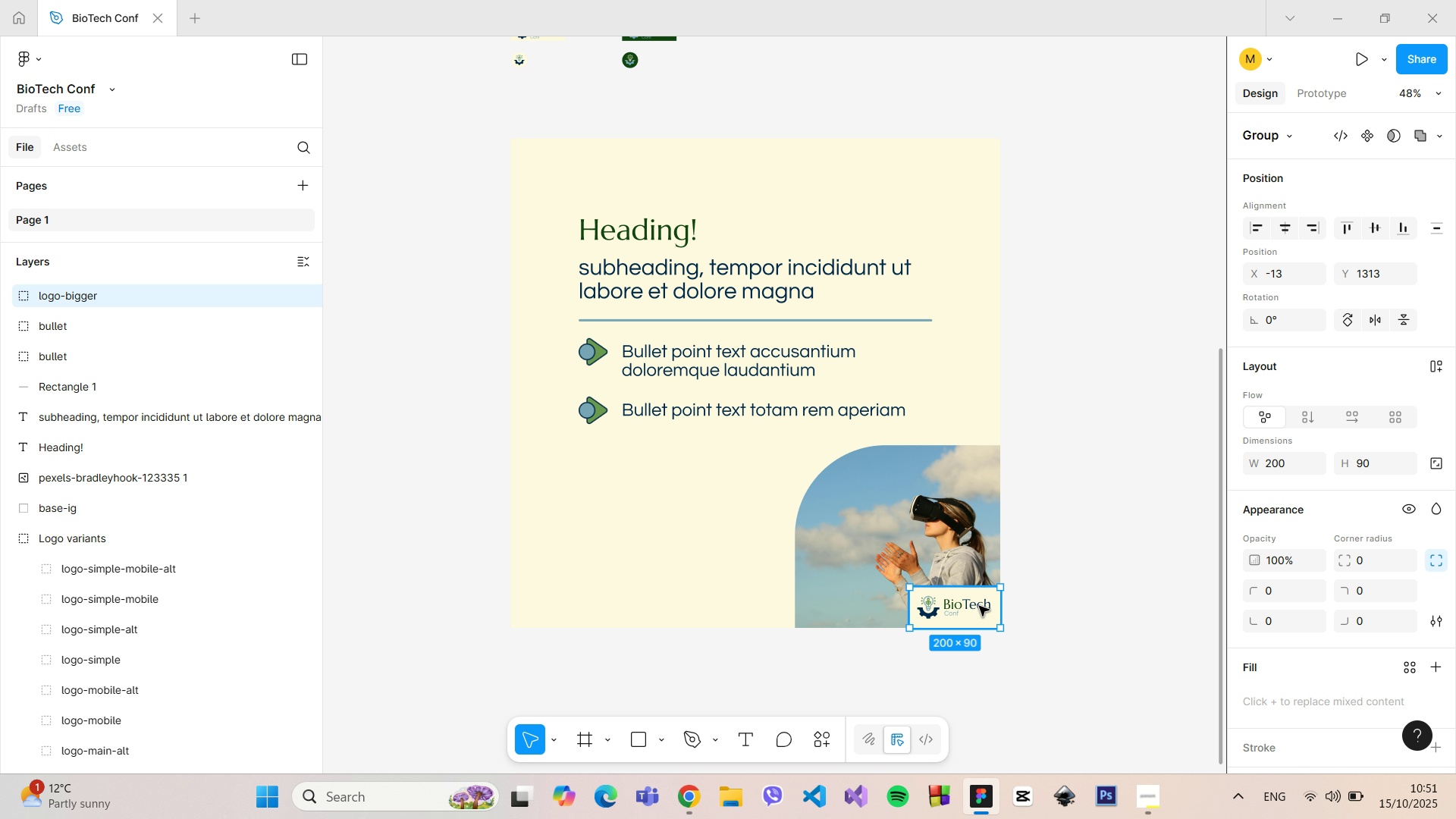 
left_click_drag(start_coordinate=[976, 607], to_coordinate=[980, 161])
 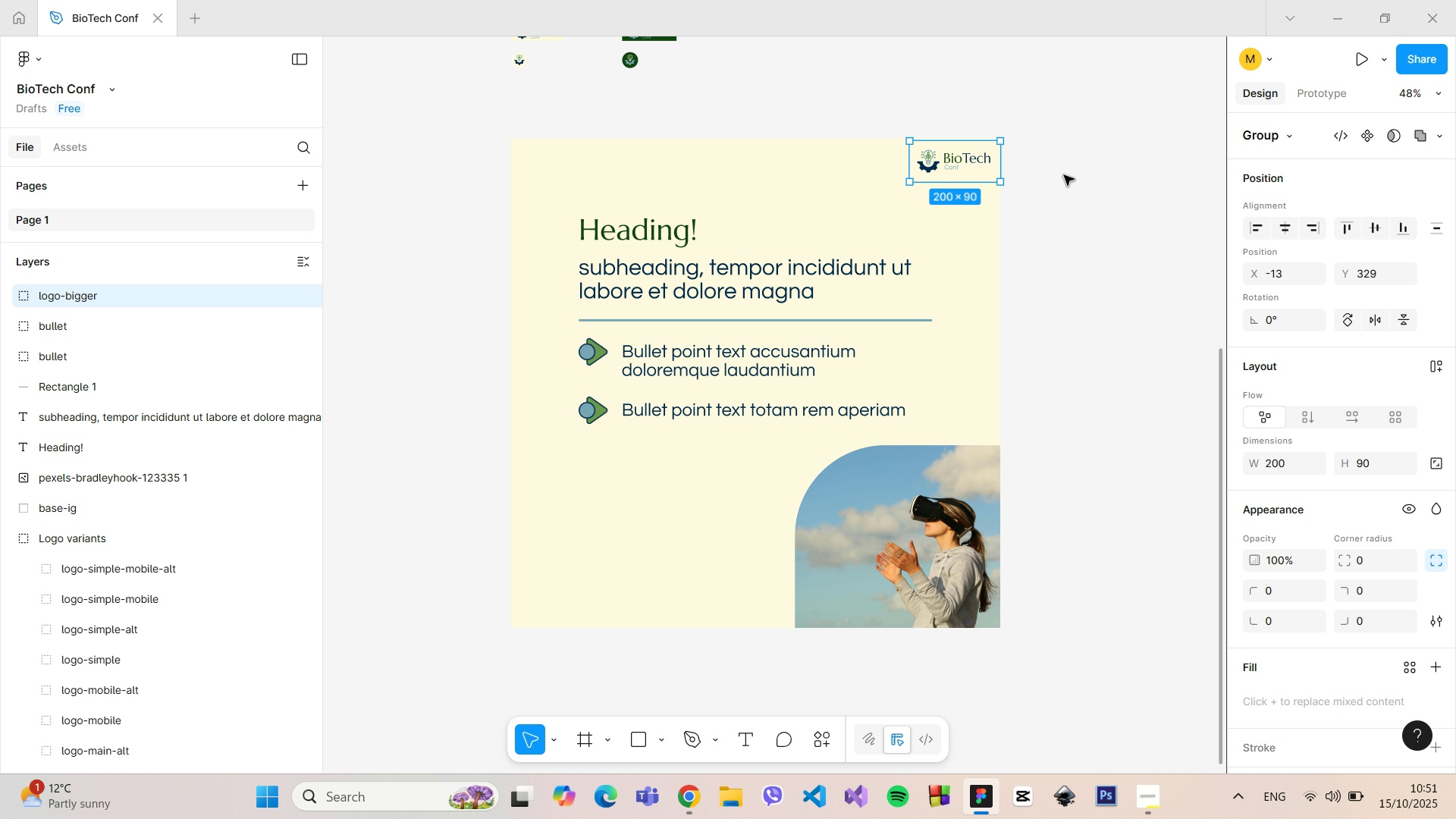 
left_click([1064, 175])
 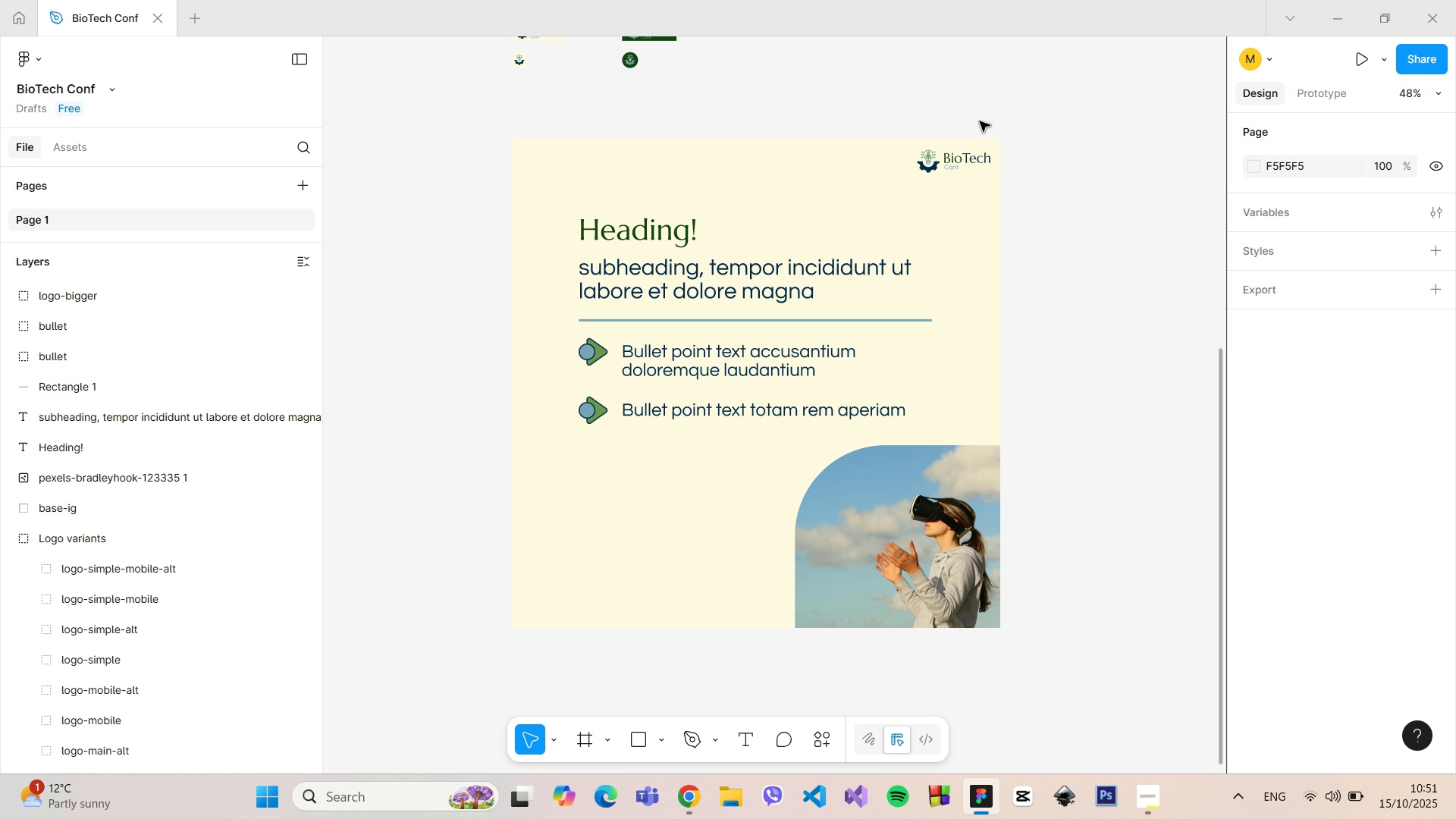 
hold_key(key=ControlLeft, duration=1.51)
scroll: coordinate [976, 130], scroll_direction: up, amount: 10.0
 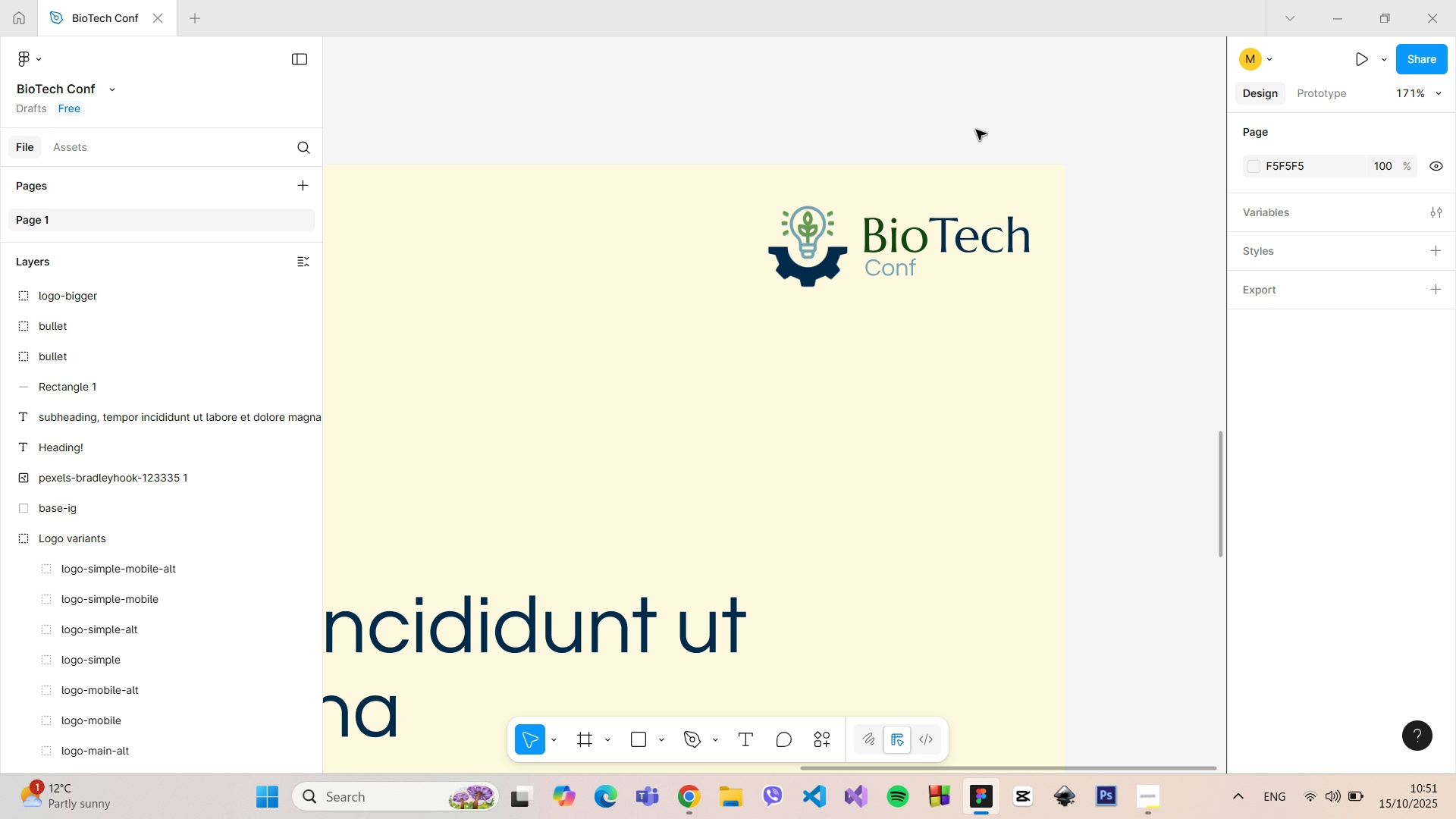 
hold_key(key=ControlLeft, duration=1.5)
scroll: coordinate [976, 130], scroll_direction: down, amount: 7.0
 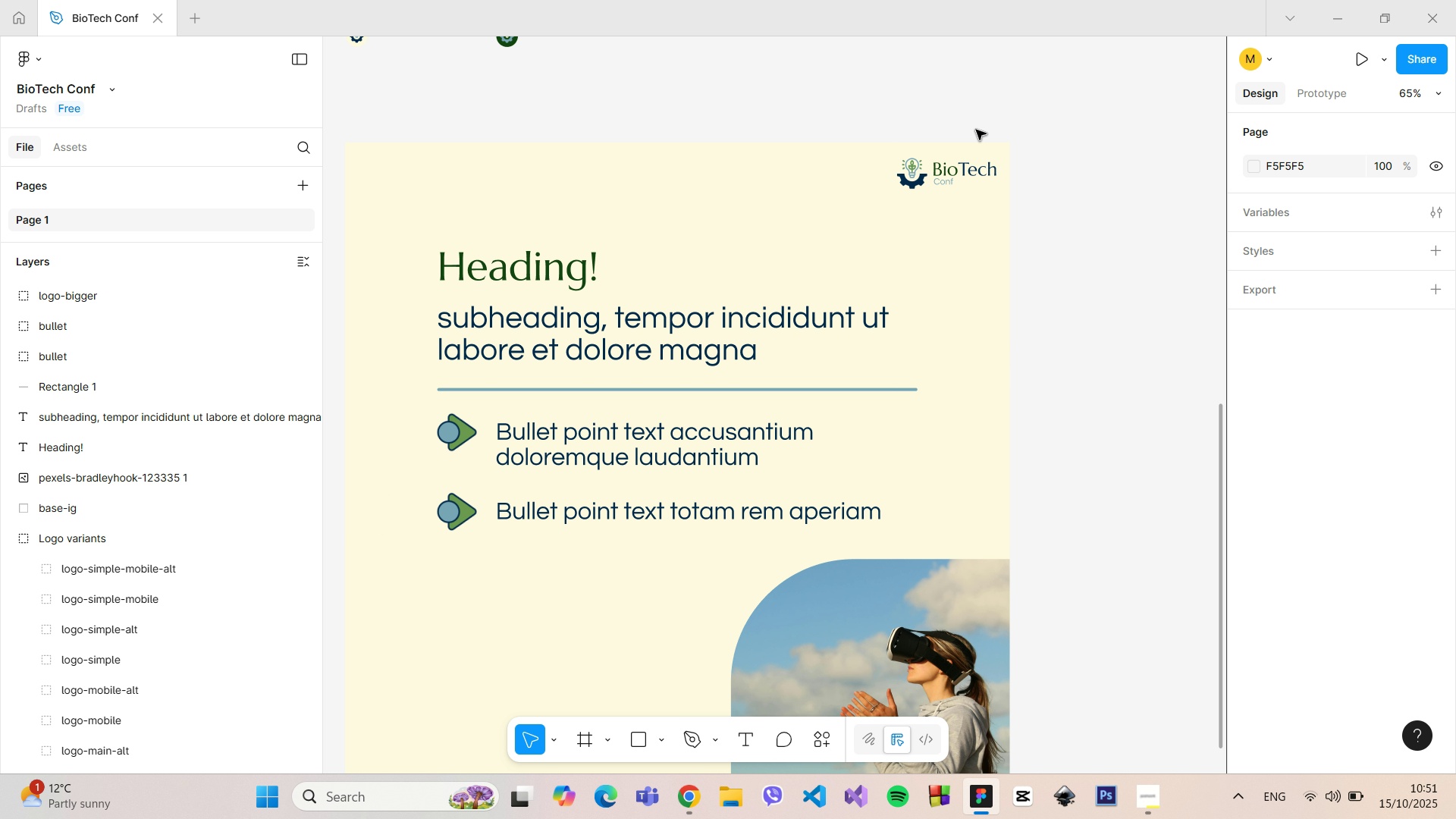 
hold_key(key=ControlLeft, duration=1.31)
scroll: coordinate [977, 130], scroll_direction: down, amount: 3.0
 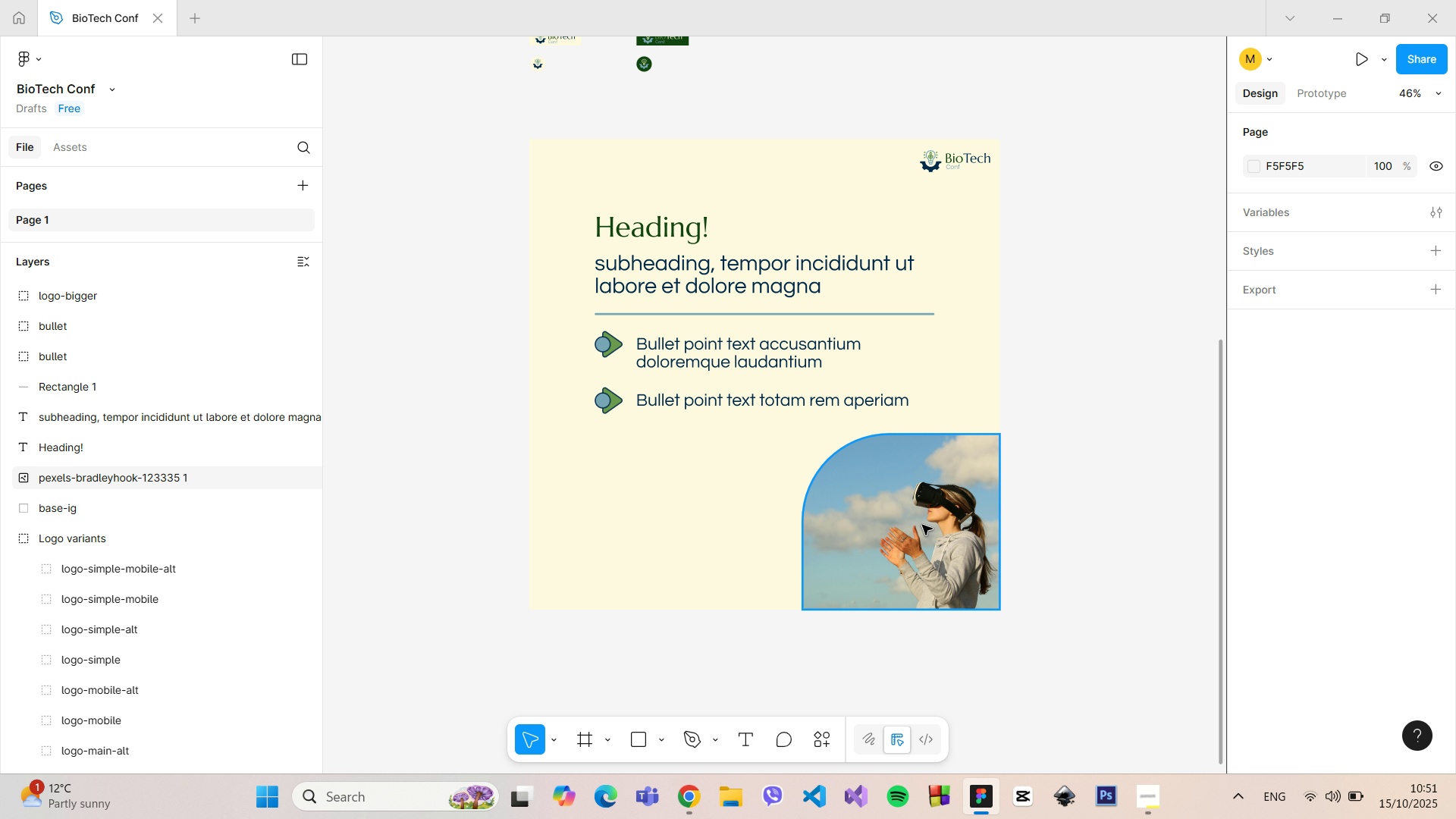 
left_click([922, 525])
 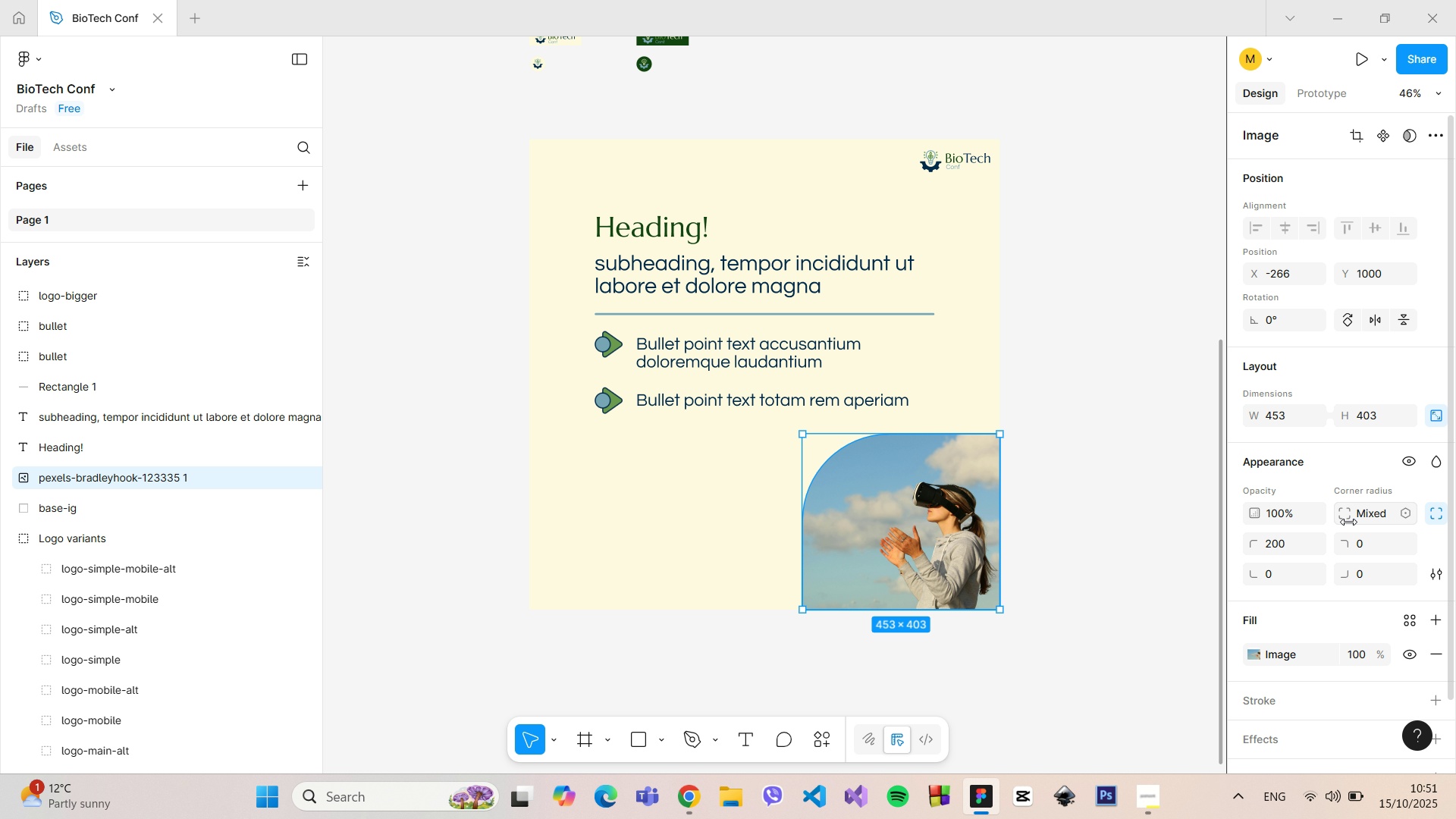 
left_click([1295, 547])
 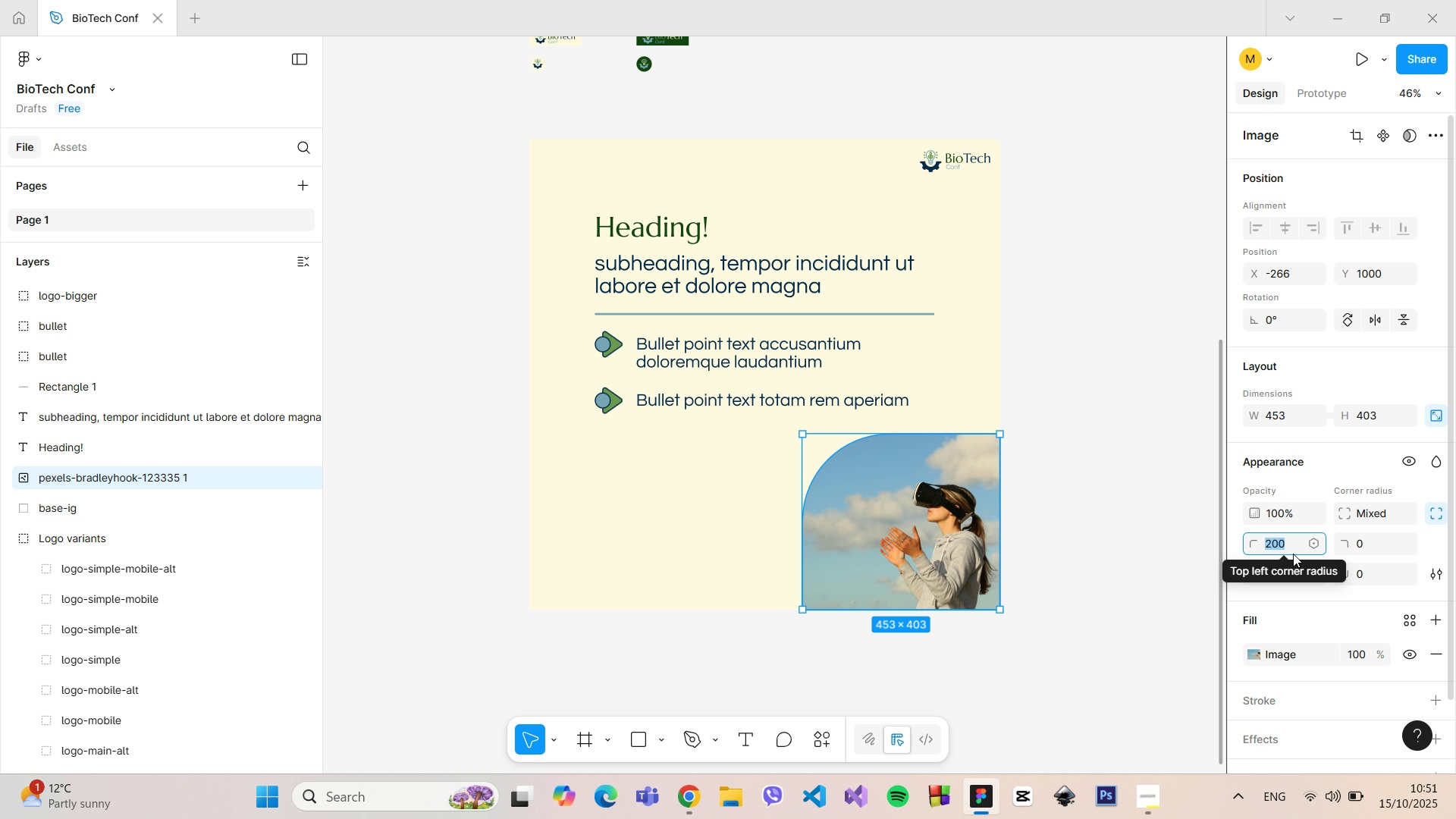 
type(300)
 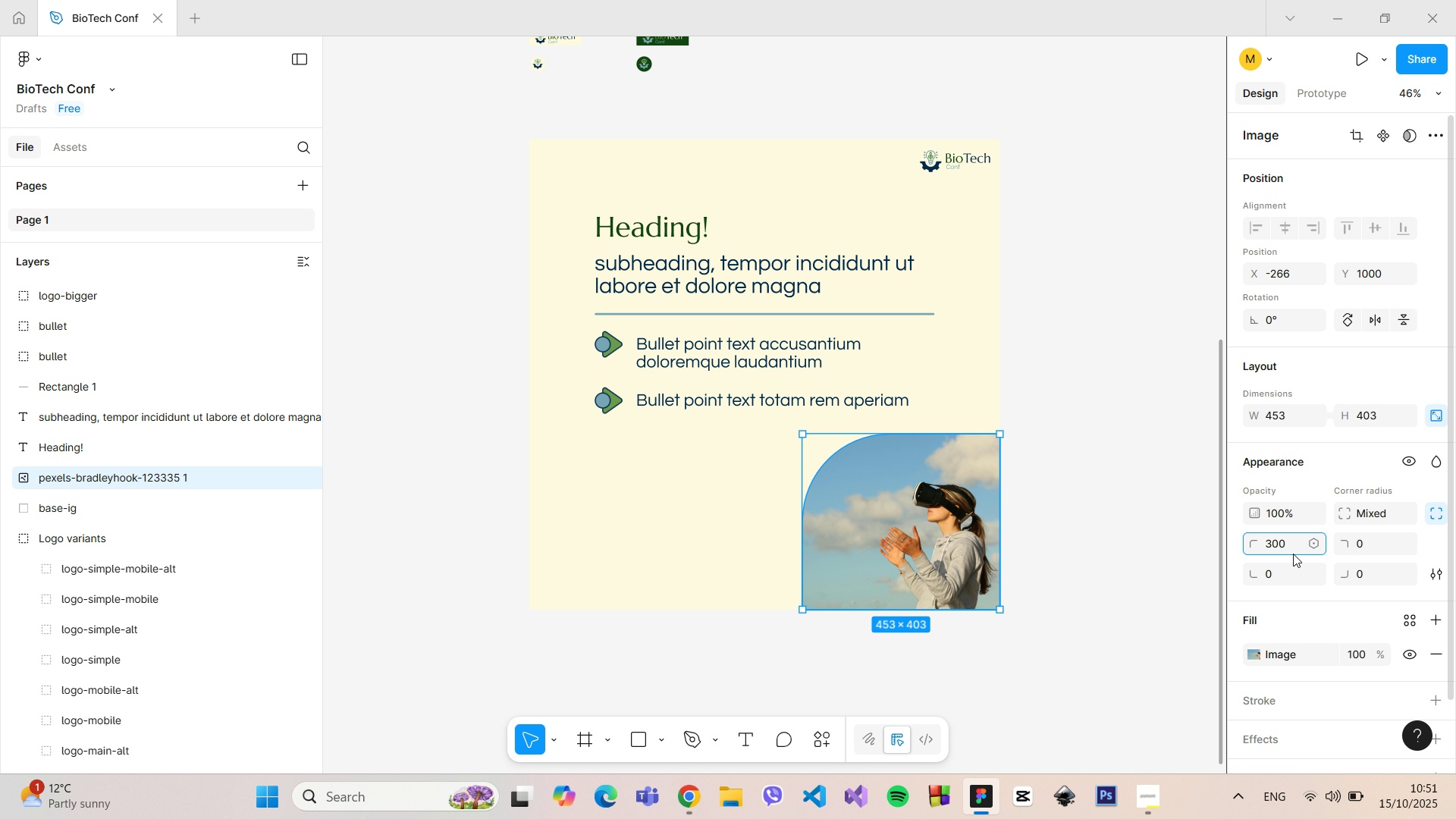 
key(Enter)
 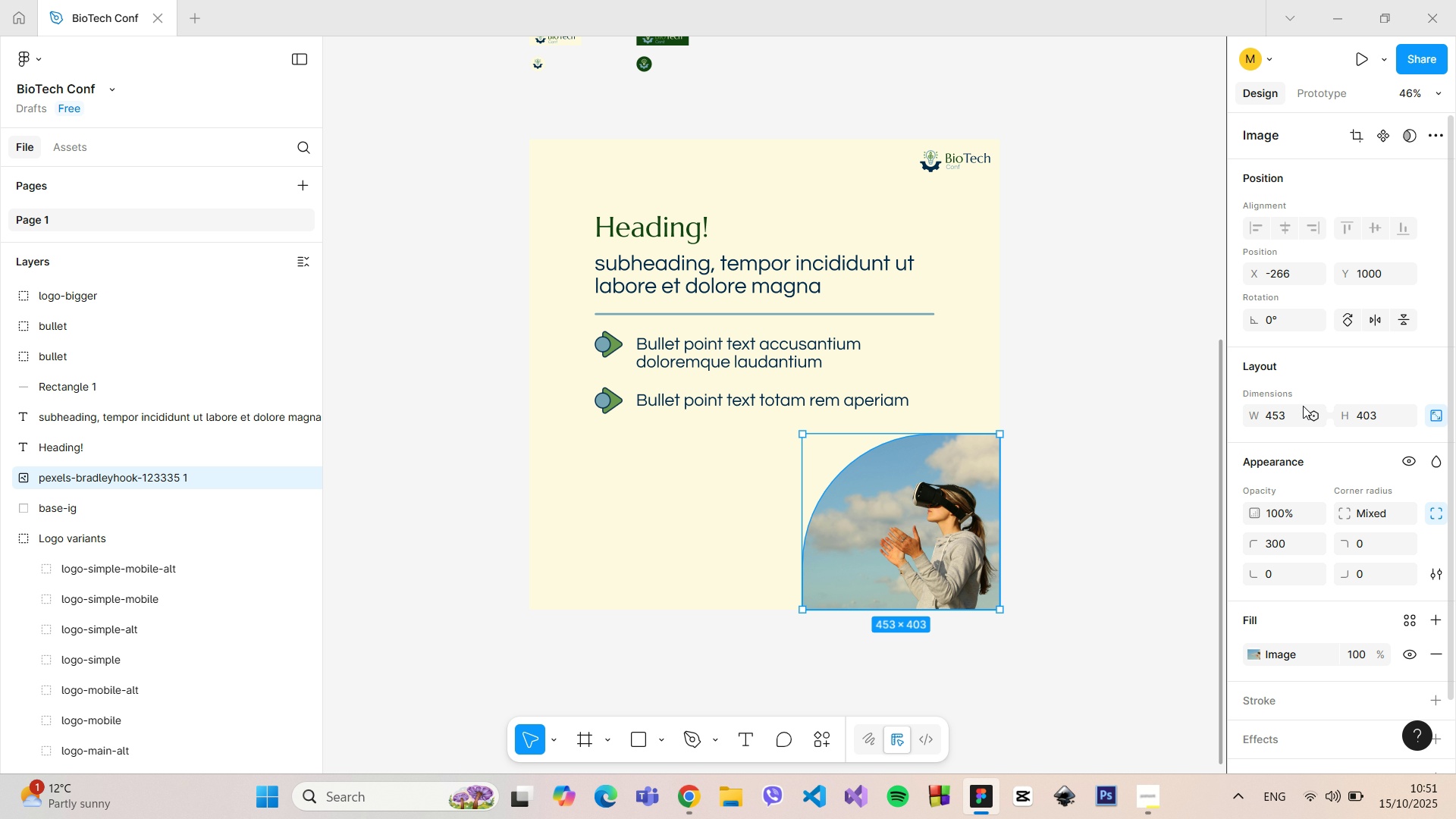 
left_click([1370, 416])
 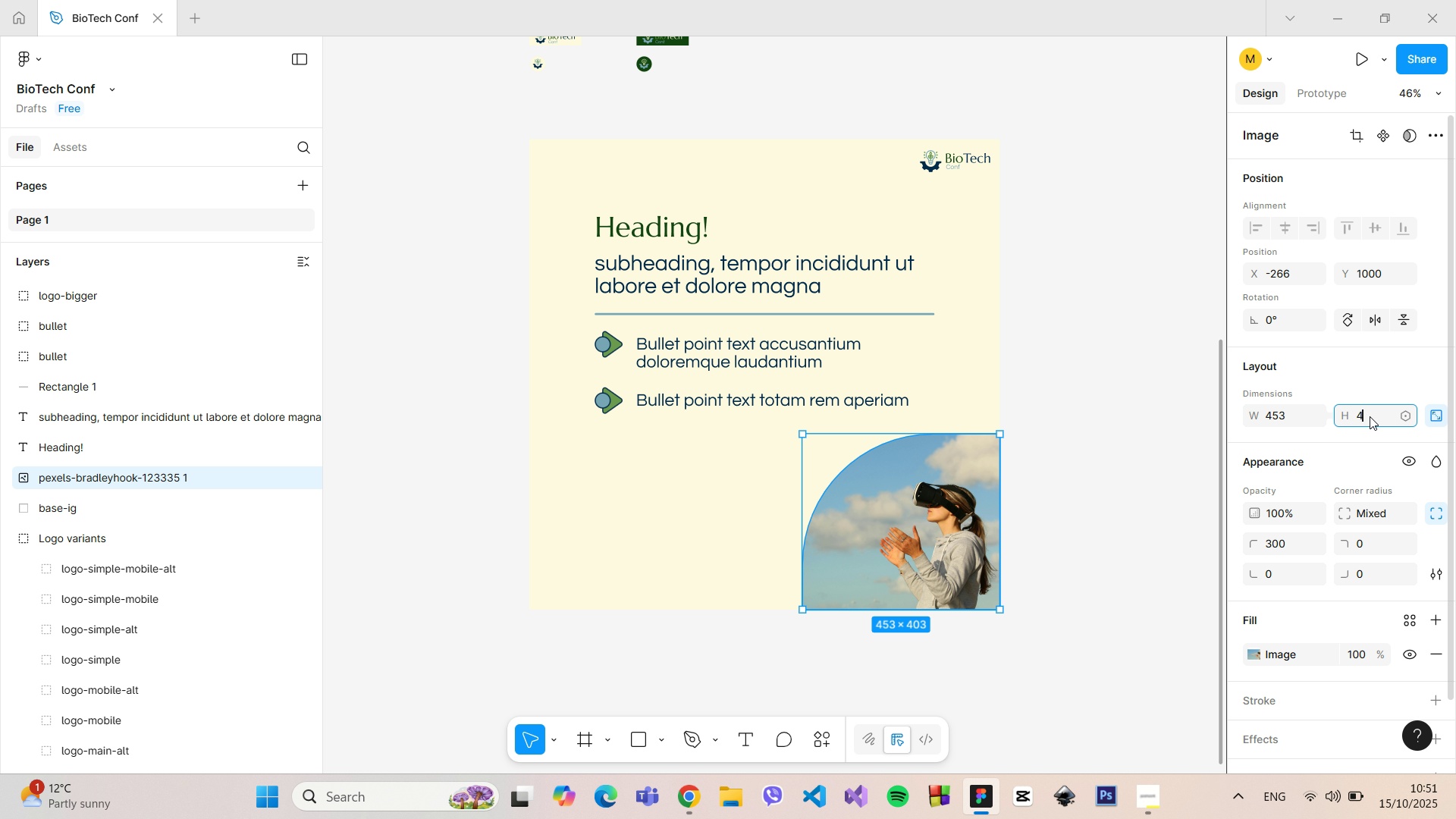 
type(400)
 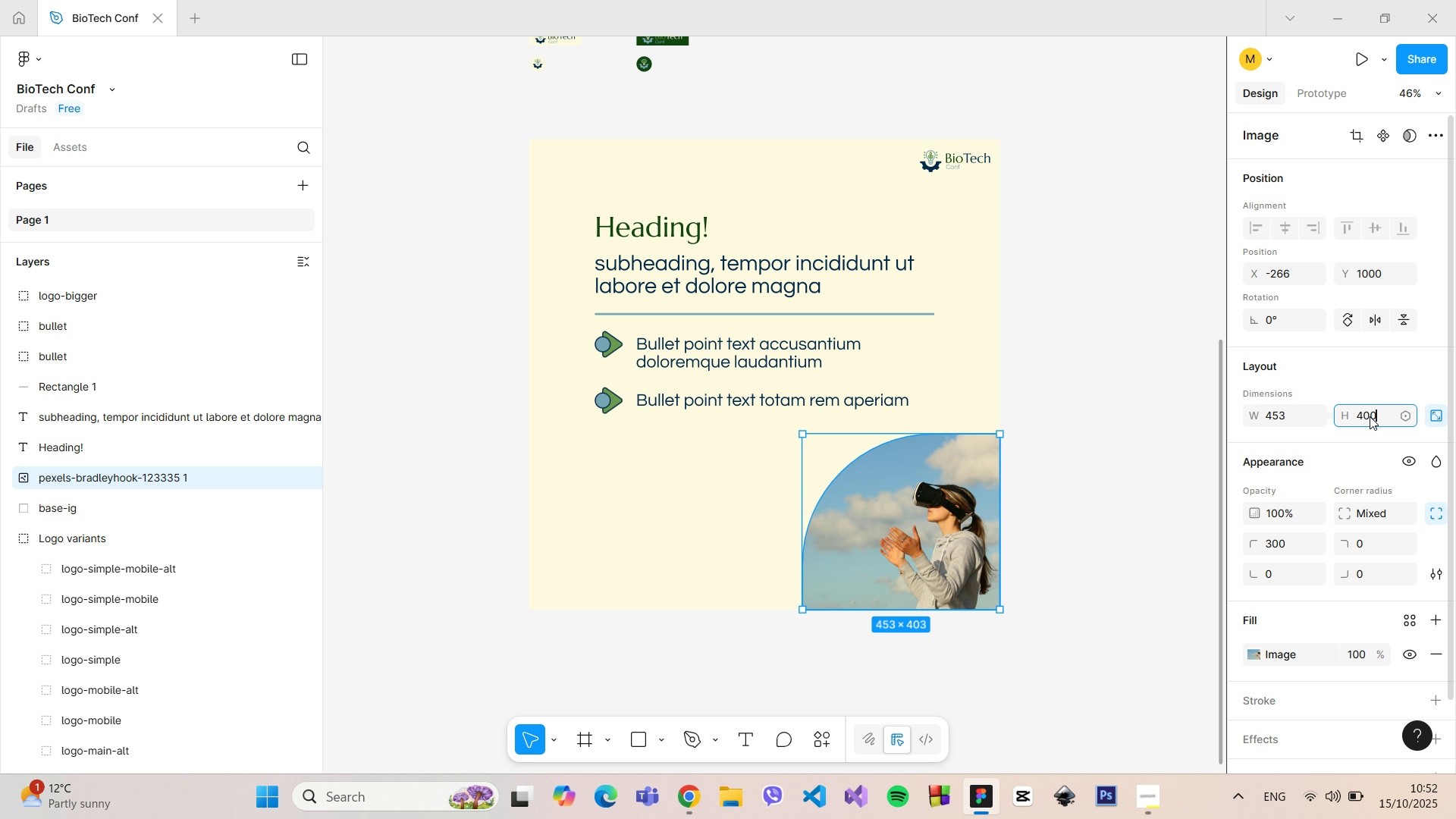 
key(Enter)
 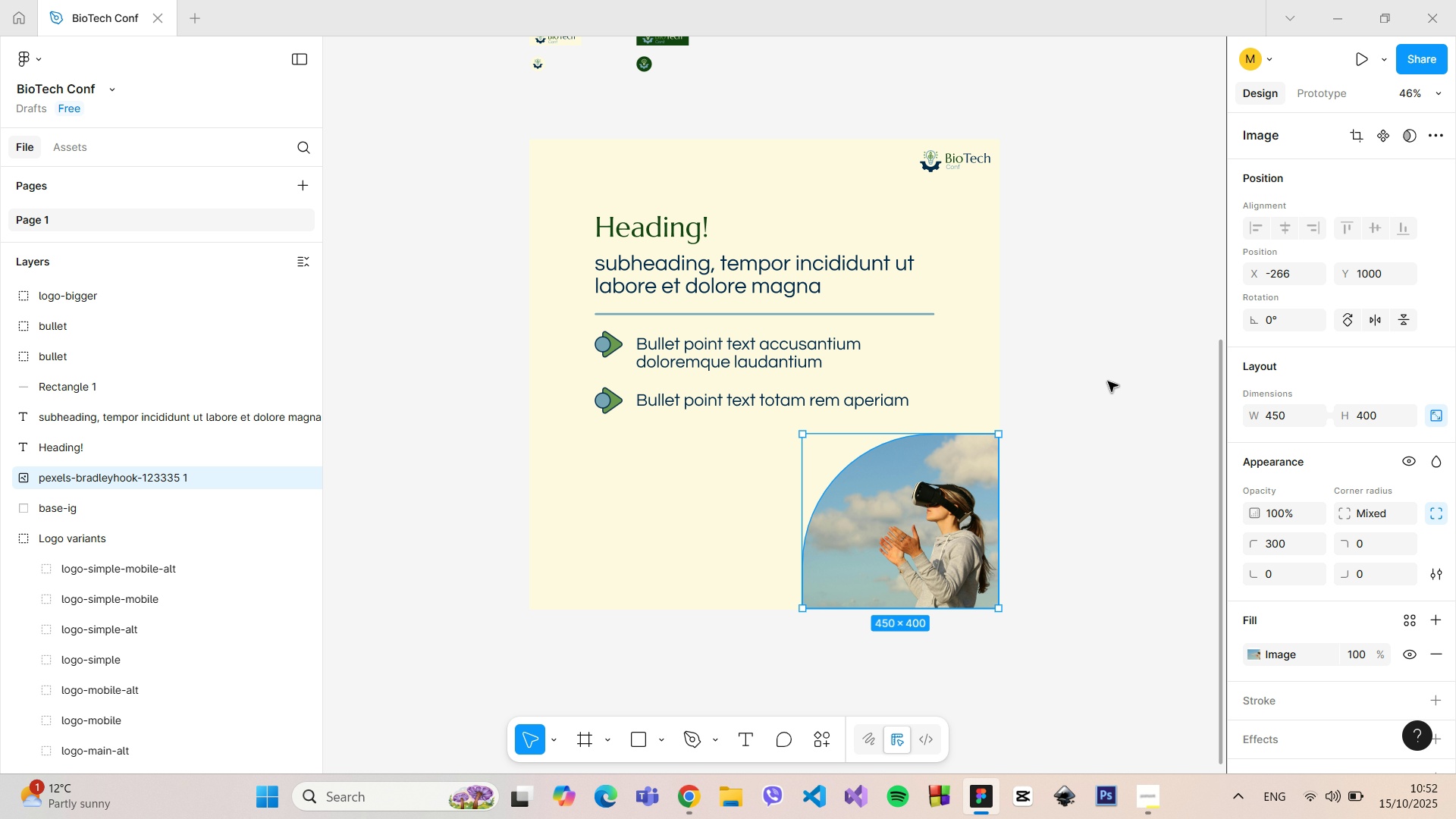 
left_click([1091, 375])
 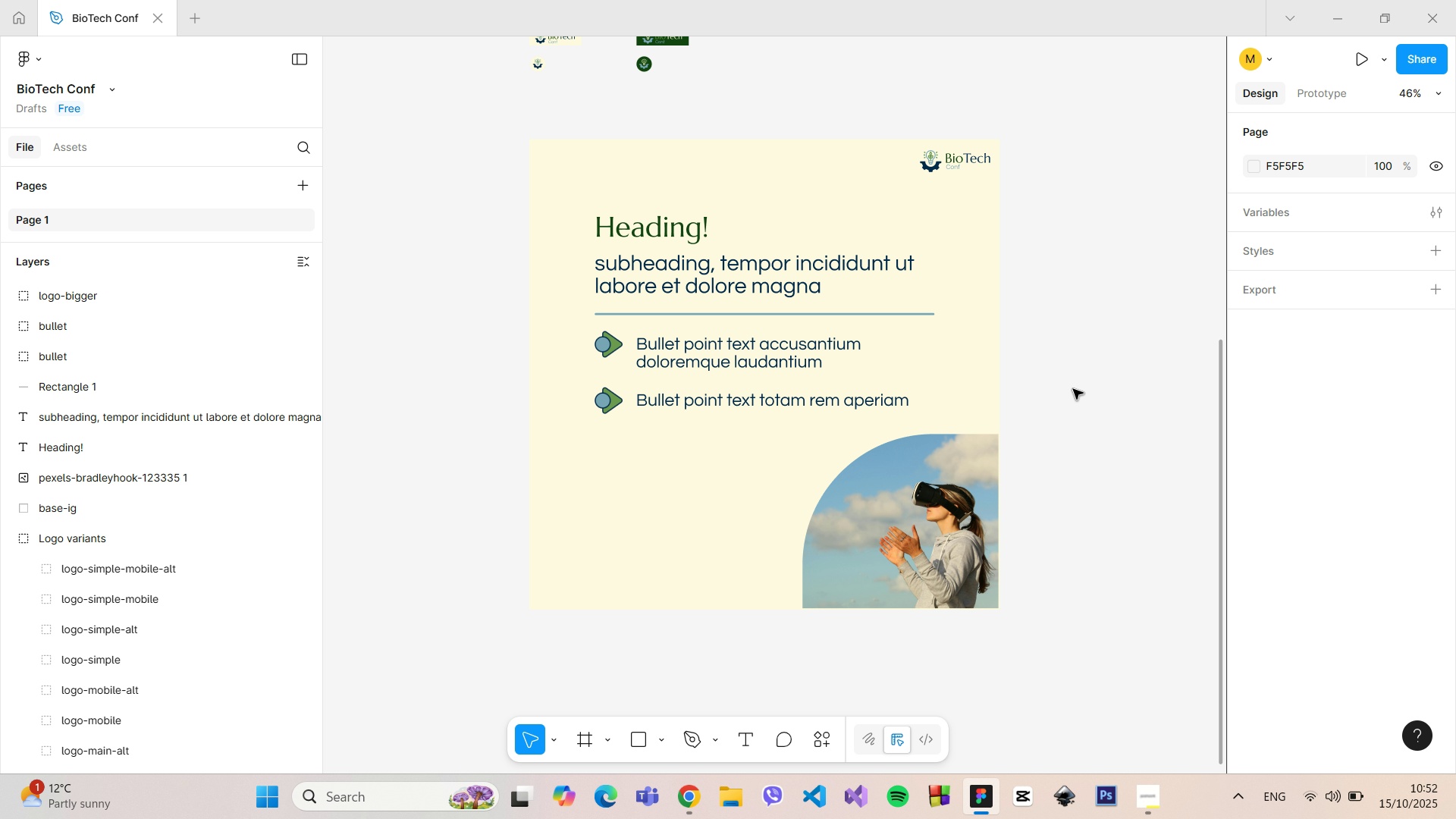 
left_click([979, 482])
 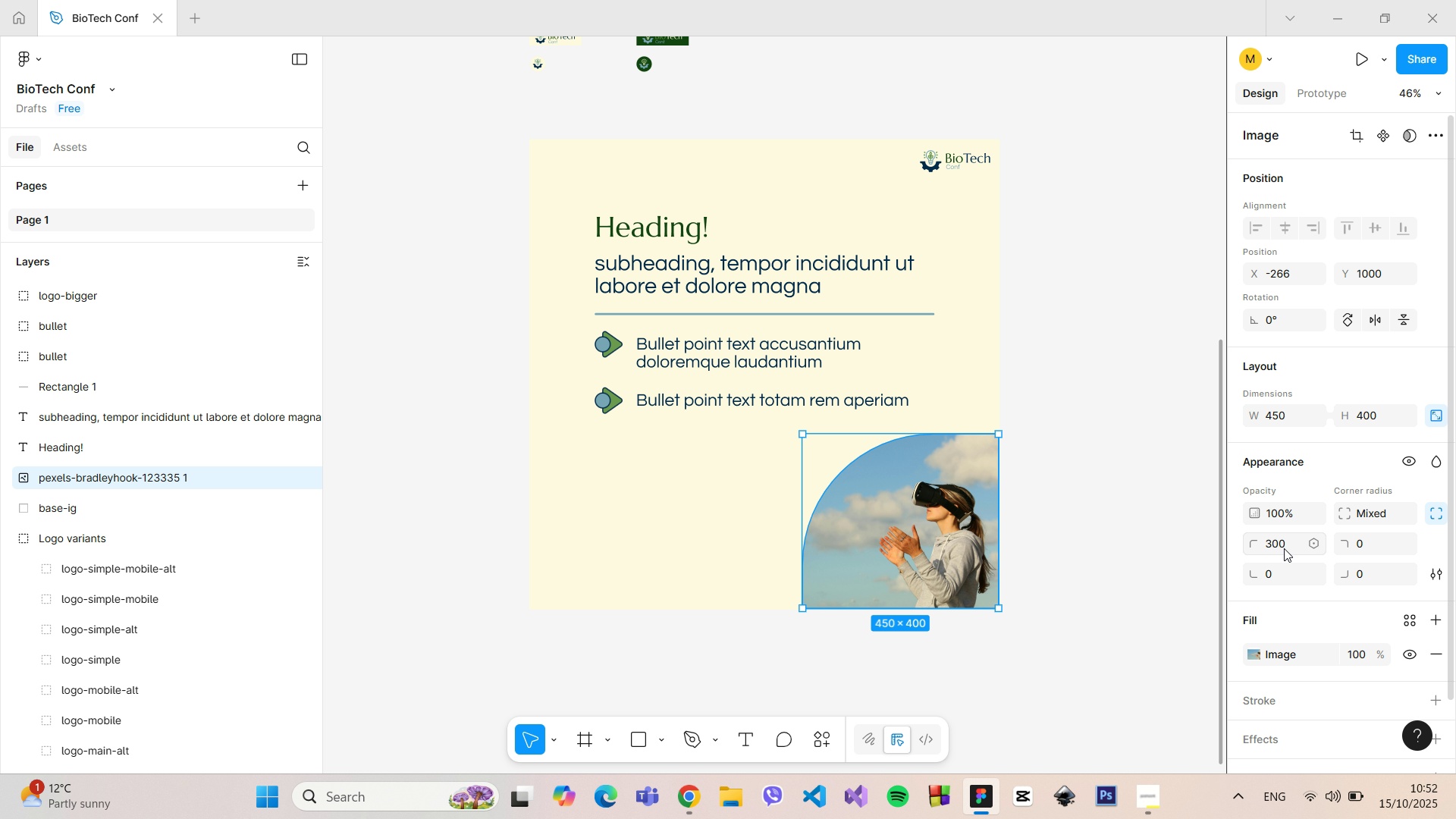 
scroll: coordinate [1298, 559], scroll_direction: down, amount: 2.0
 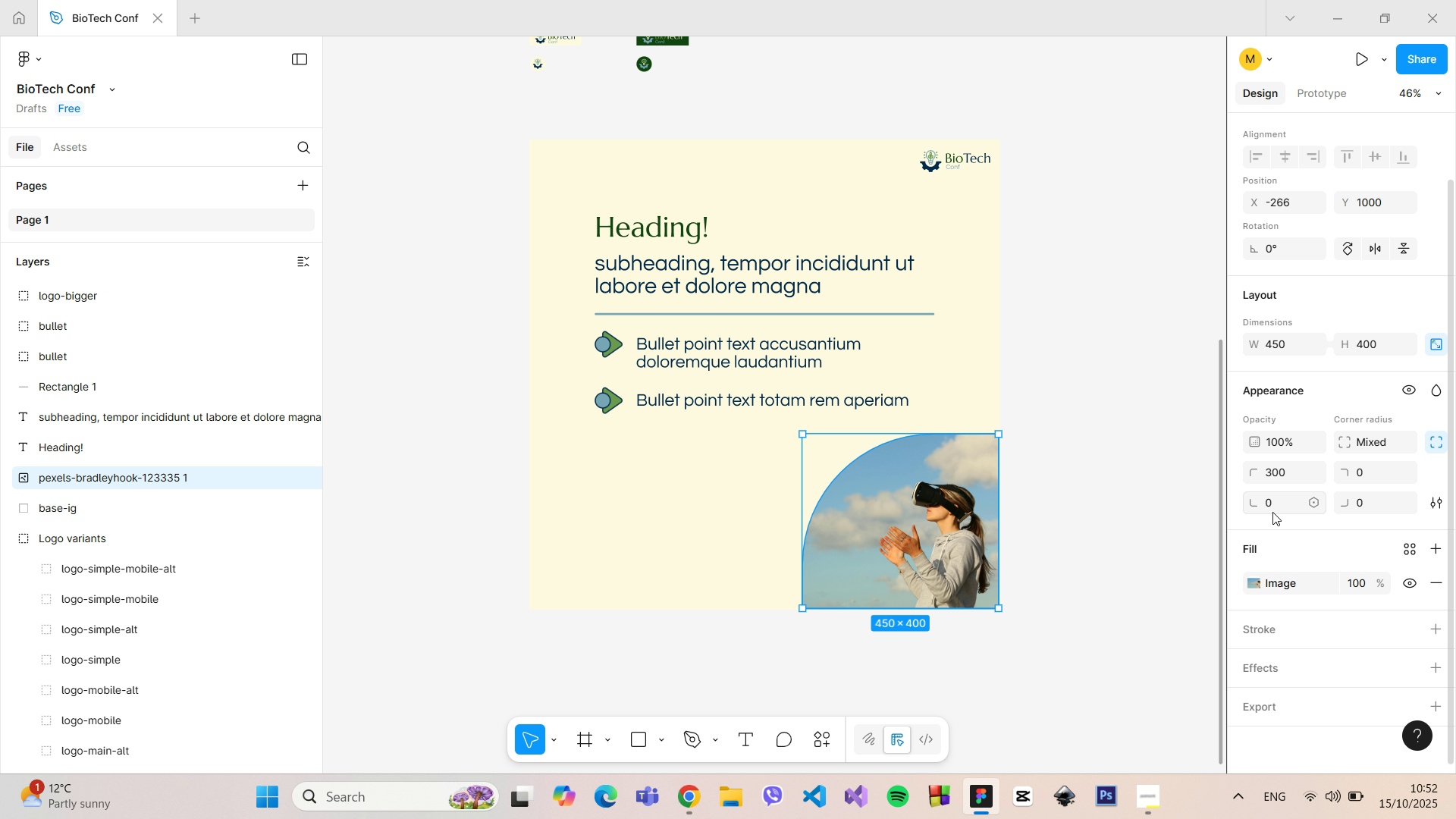 
mouse_move([1276, 637])
 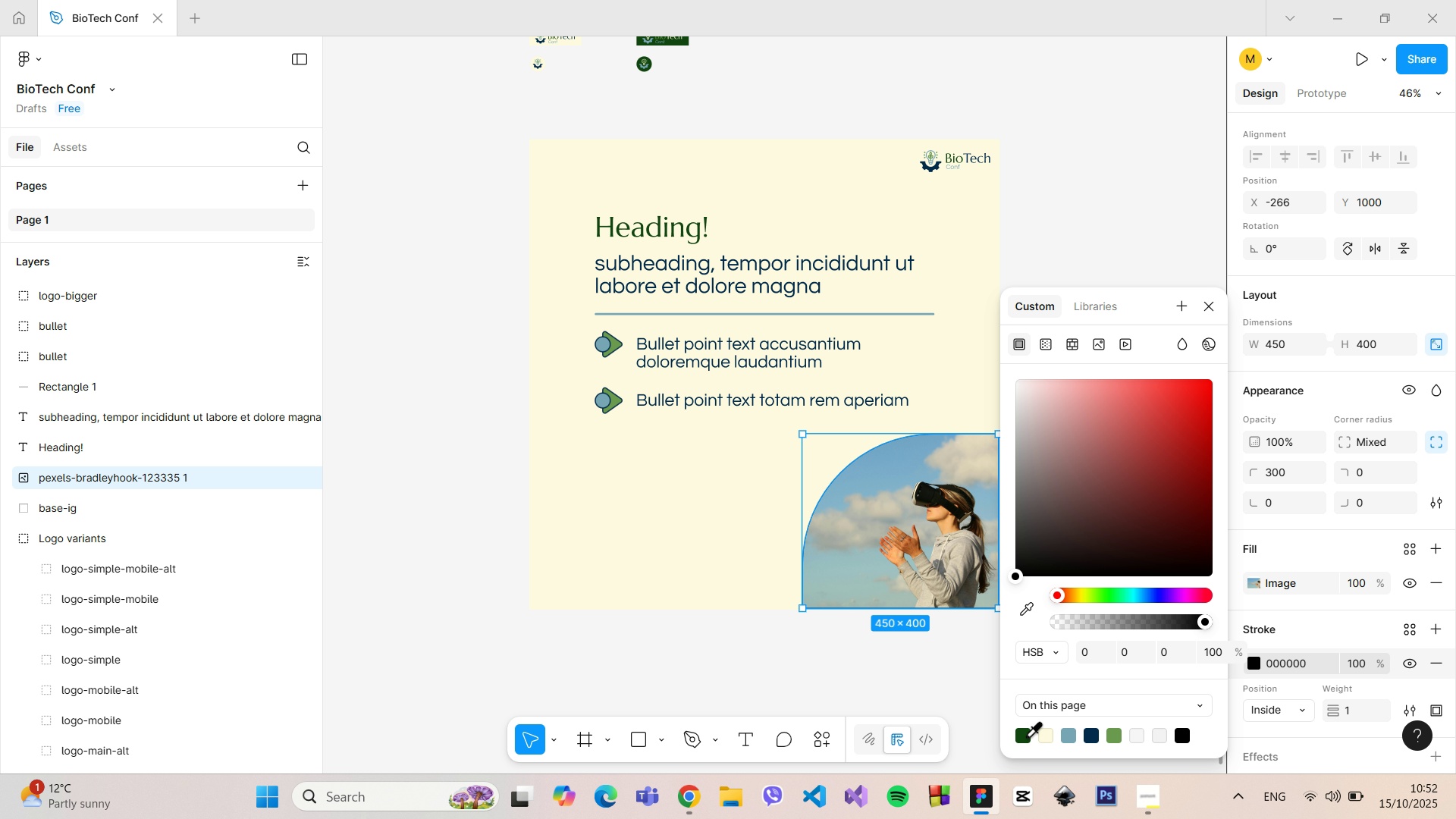 
left_click([1026, 736])
 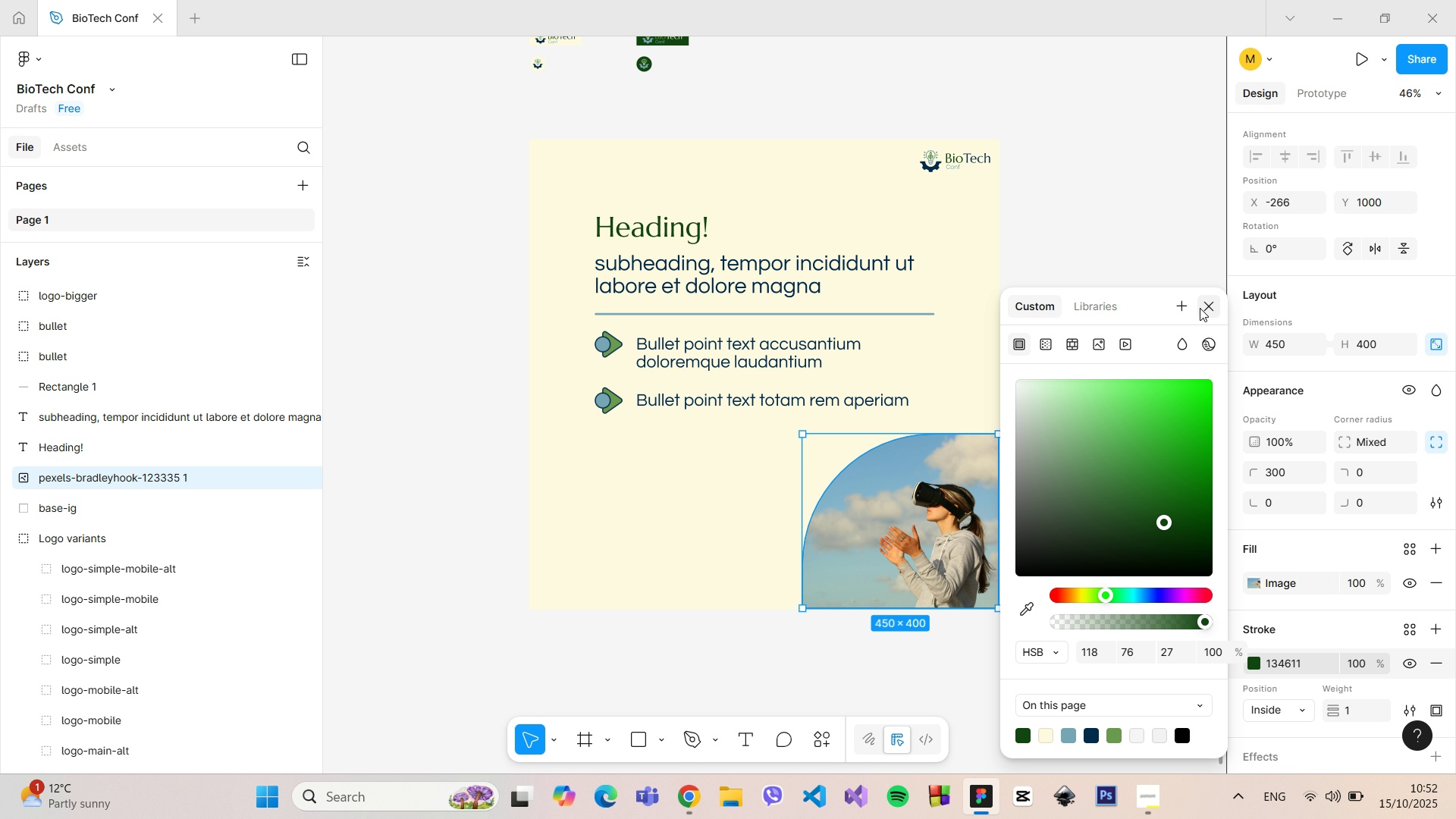 
left_click([1203, 308])
 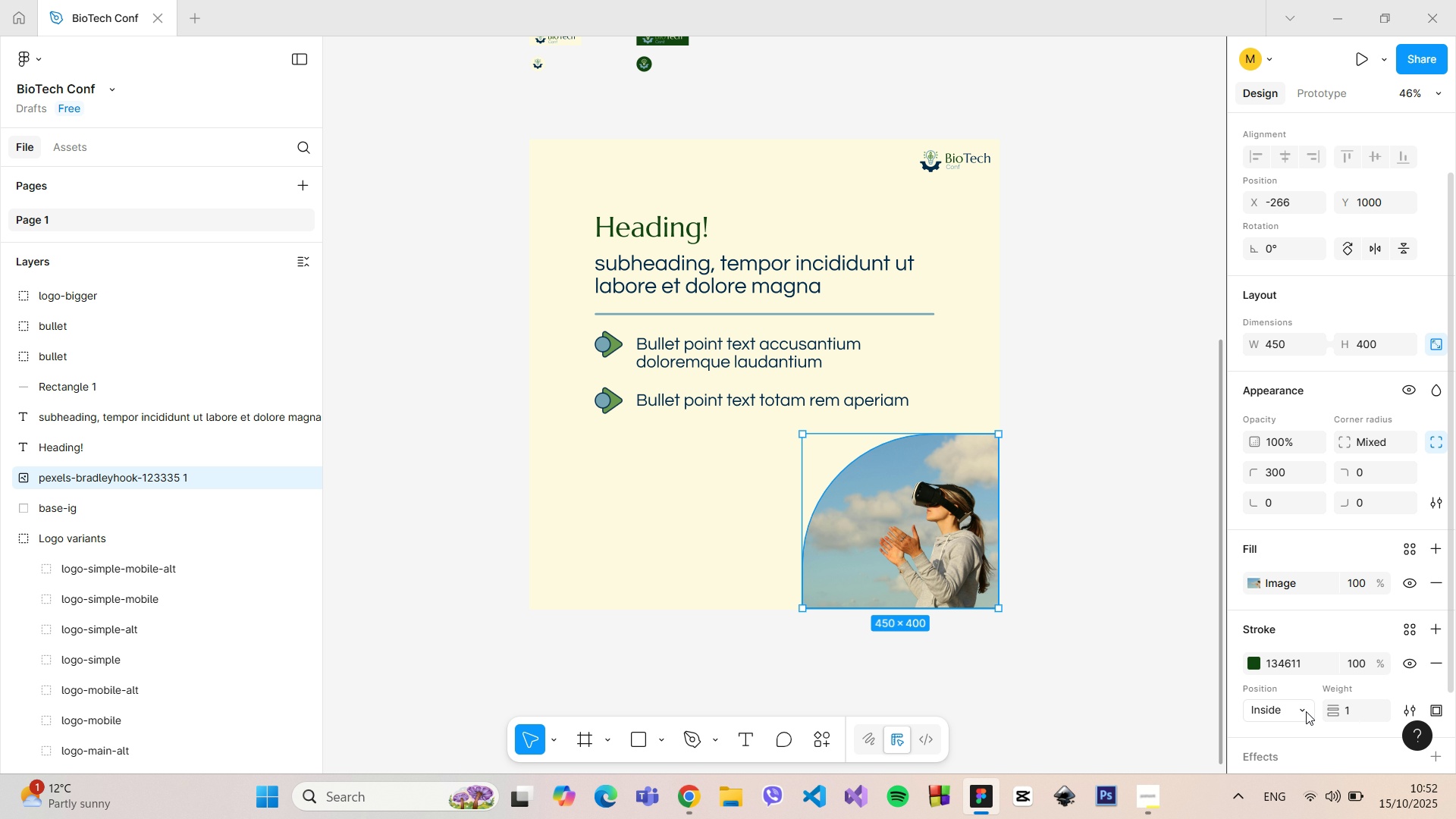 
left_click([1298, 713])
 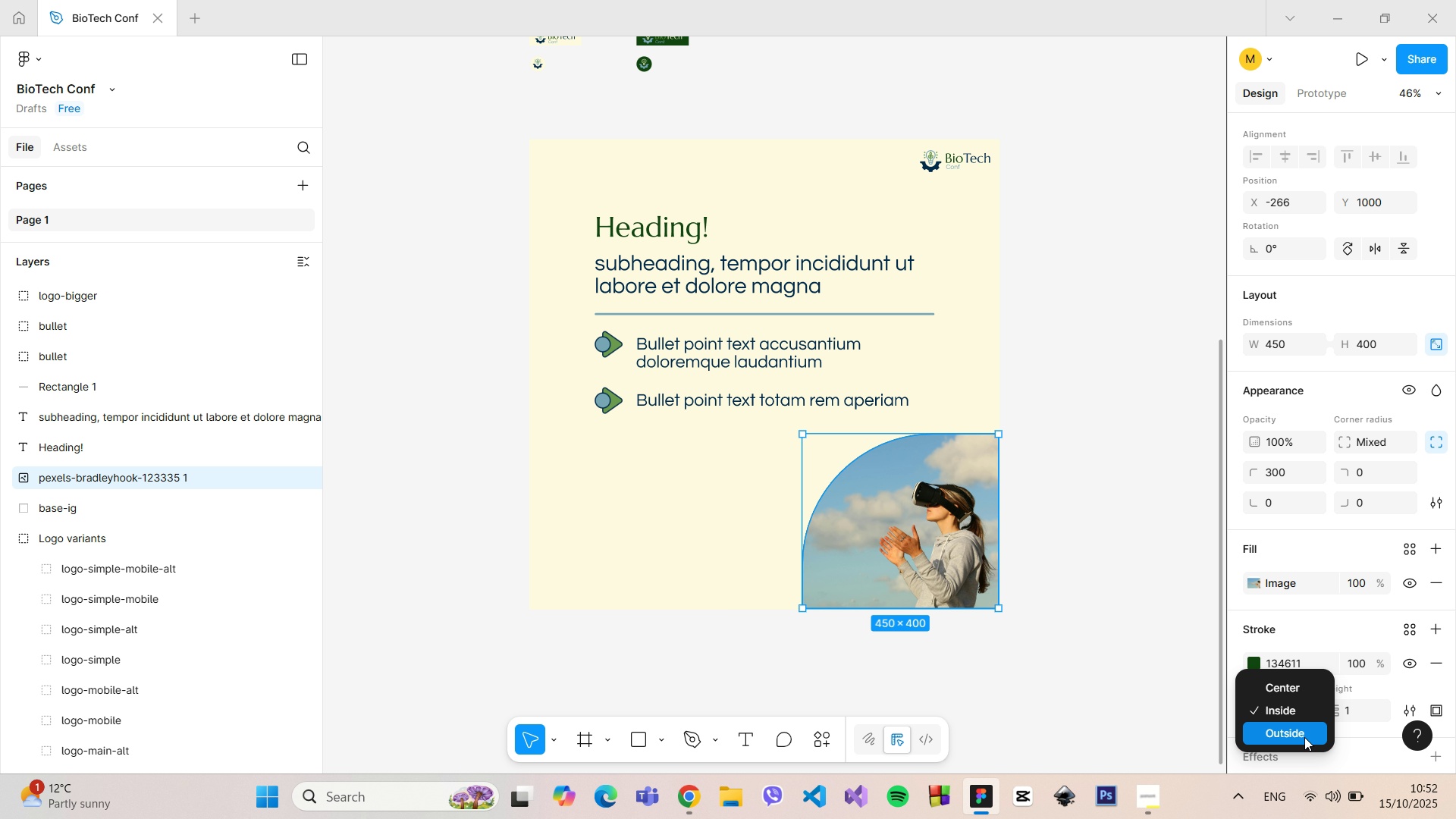 
left_click([1304, 737])
 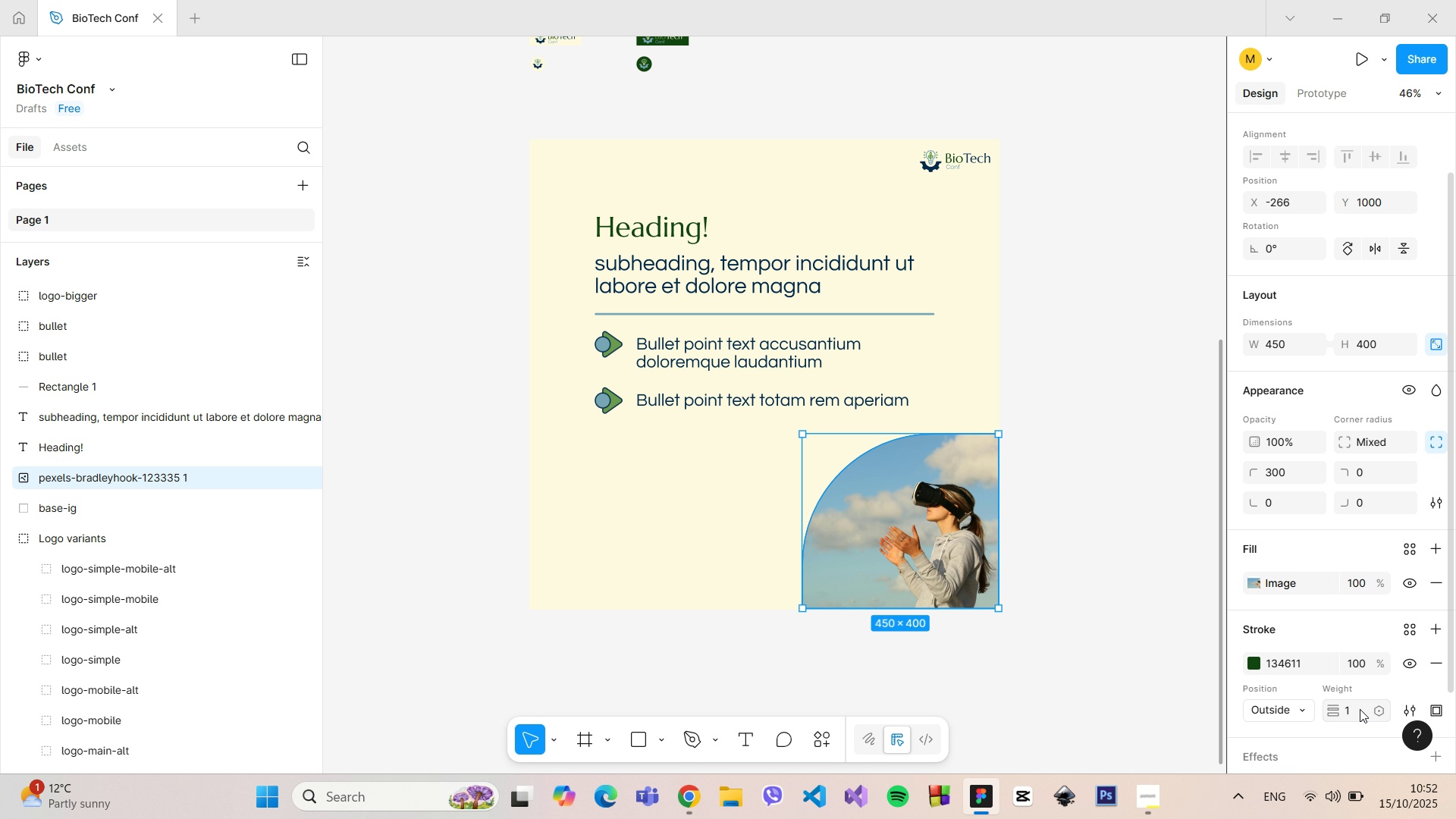 
left_click([1360, 709])
 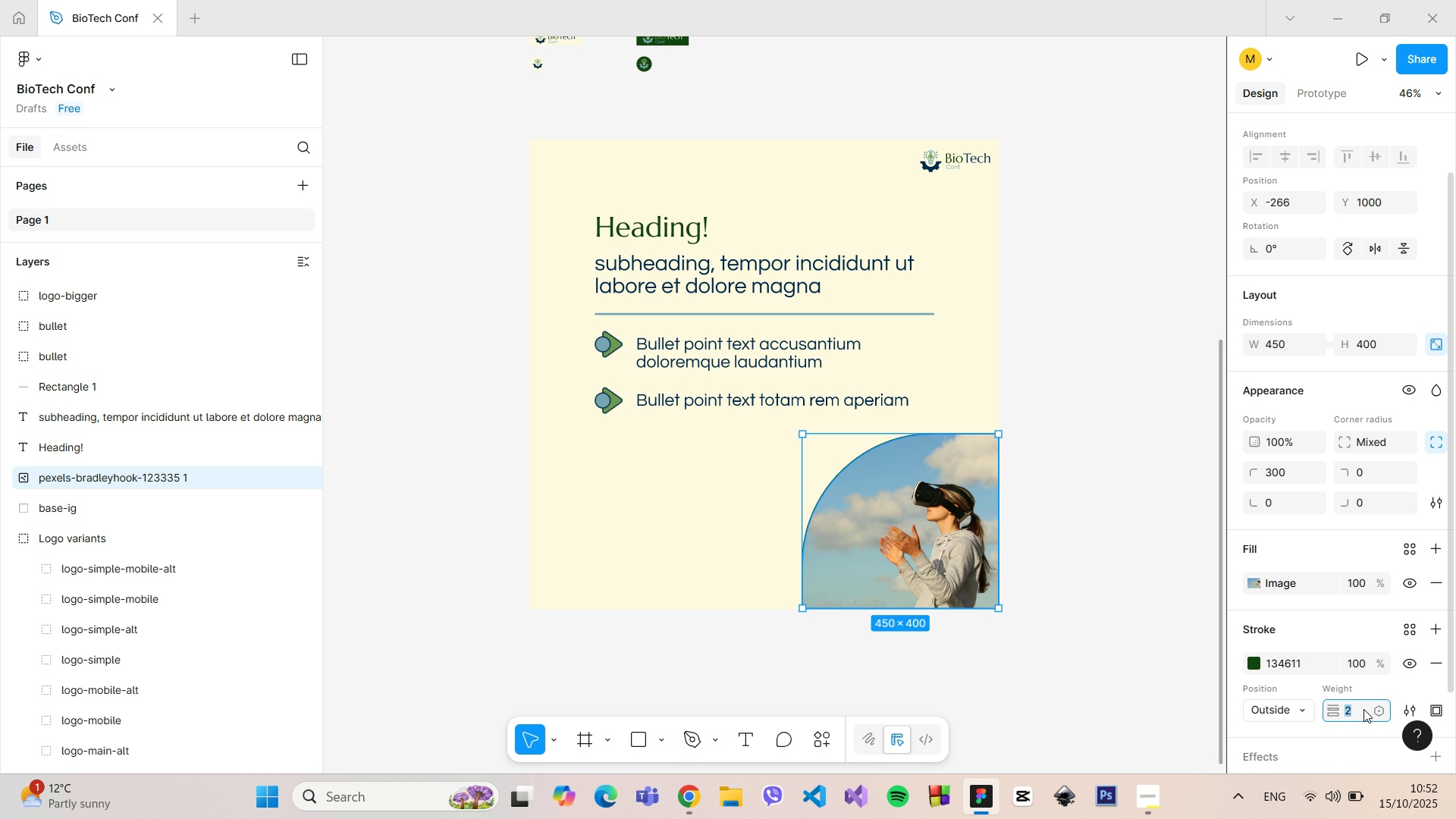 
key(ArrowUp)
 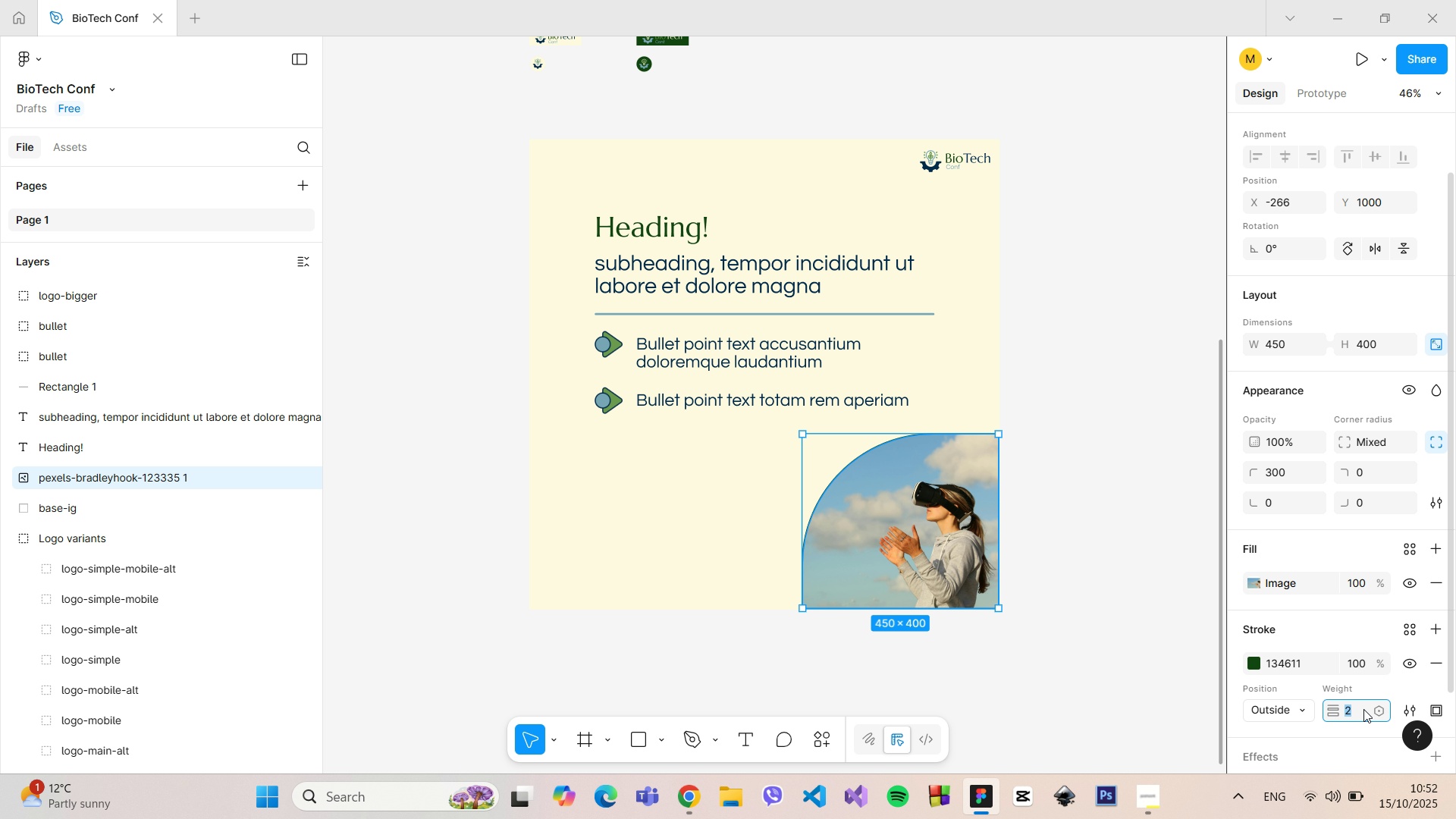 
key(ArrowUp)
 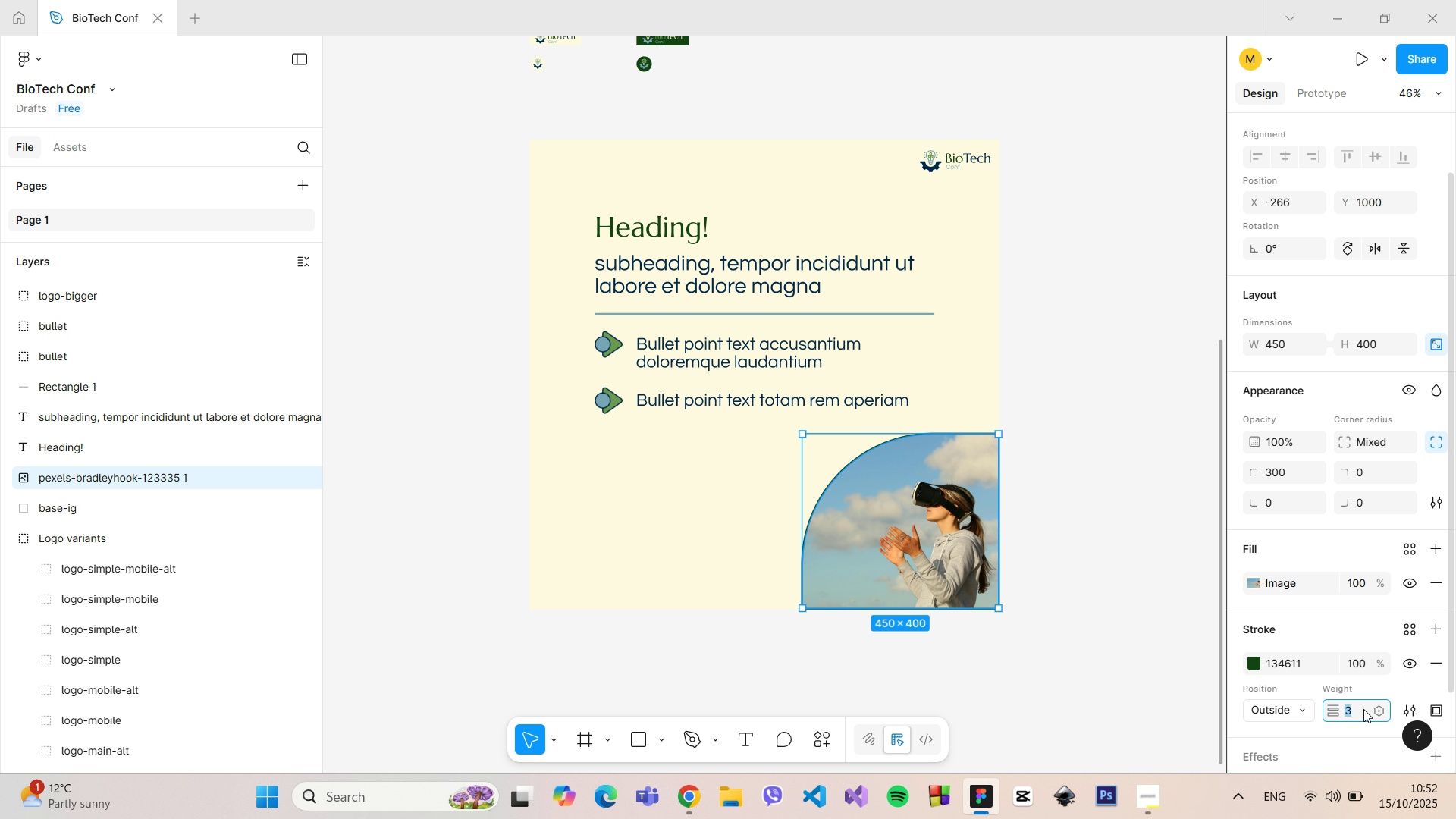 
key(ArrowUp)
 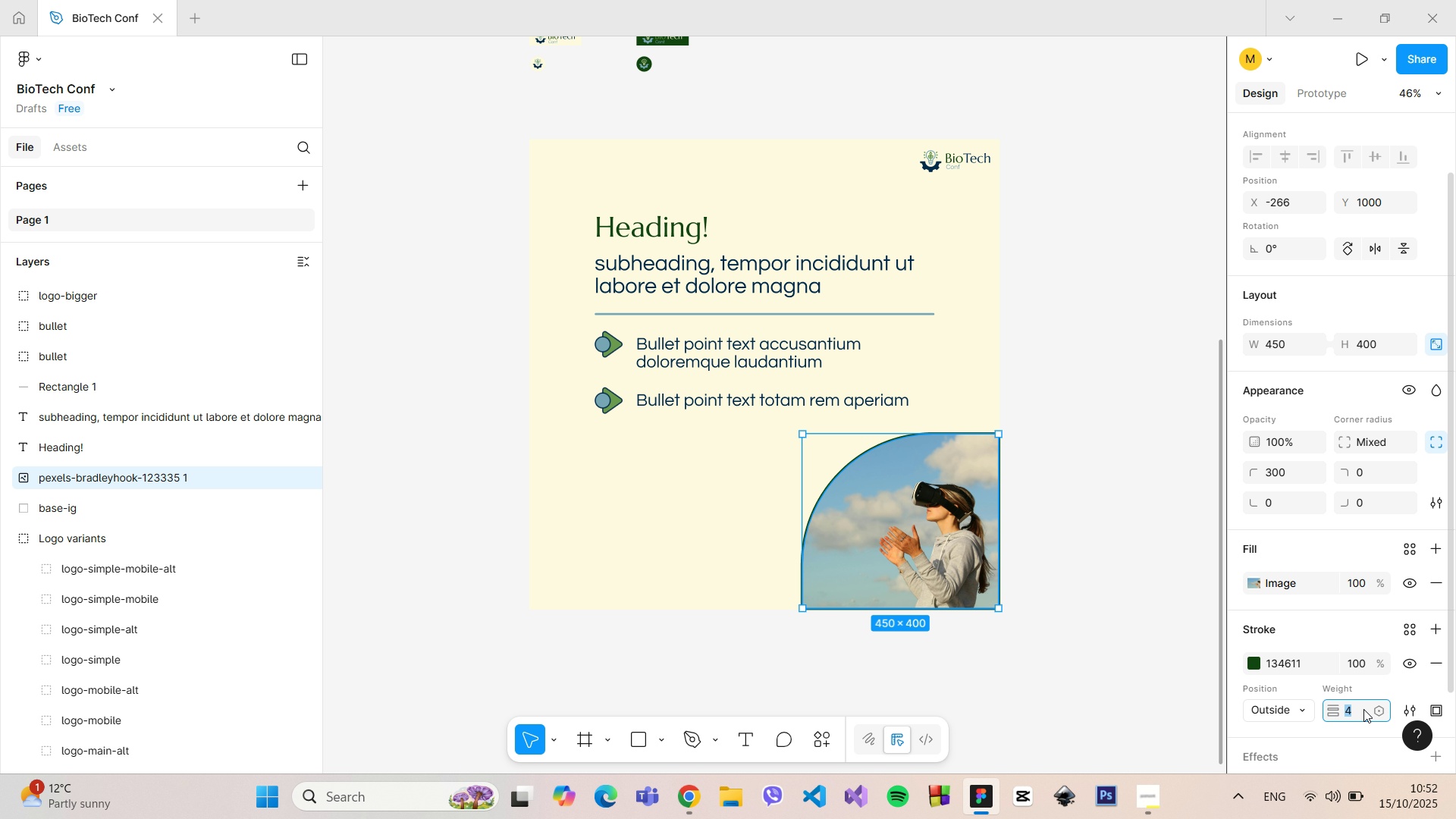 
key(ArrowUp)
 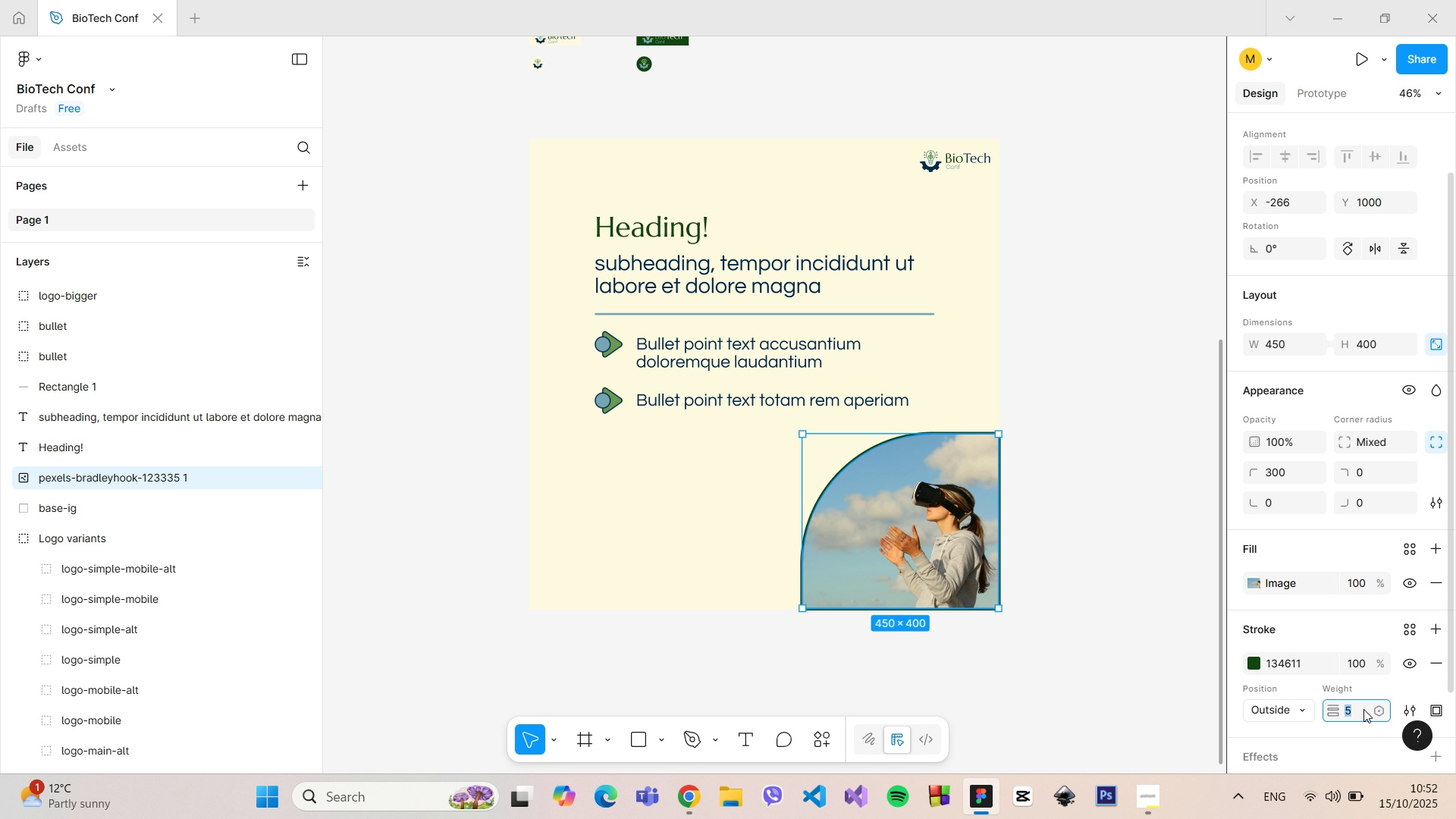 
key(ArrowUp)
 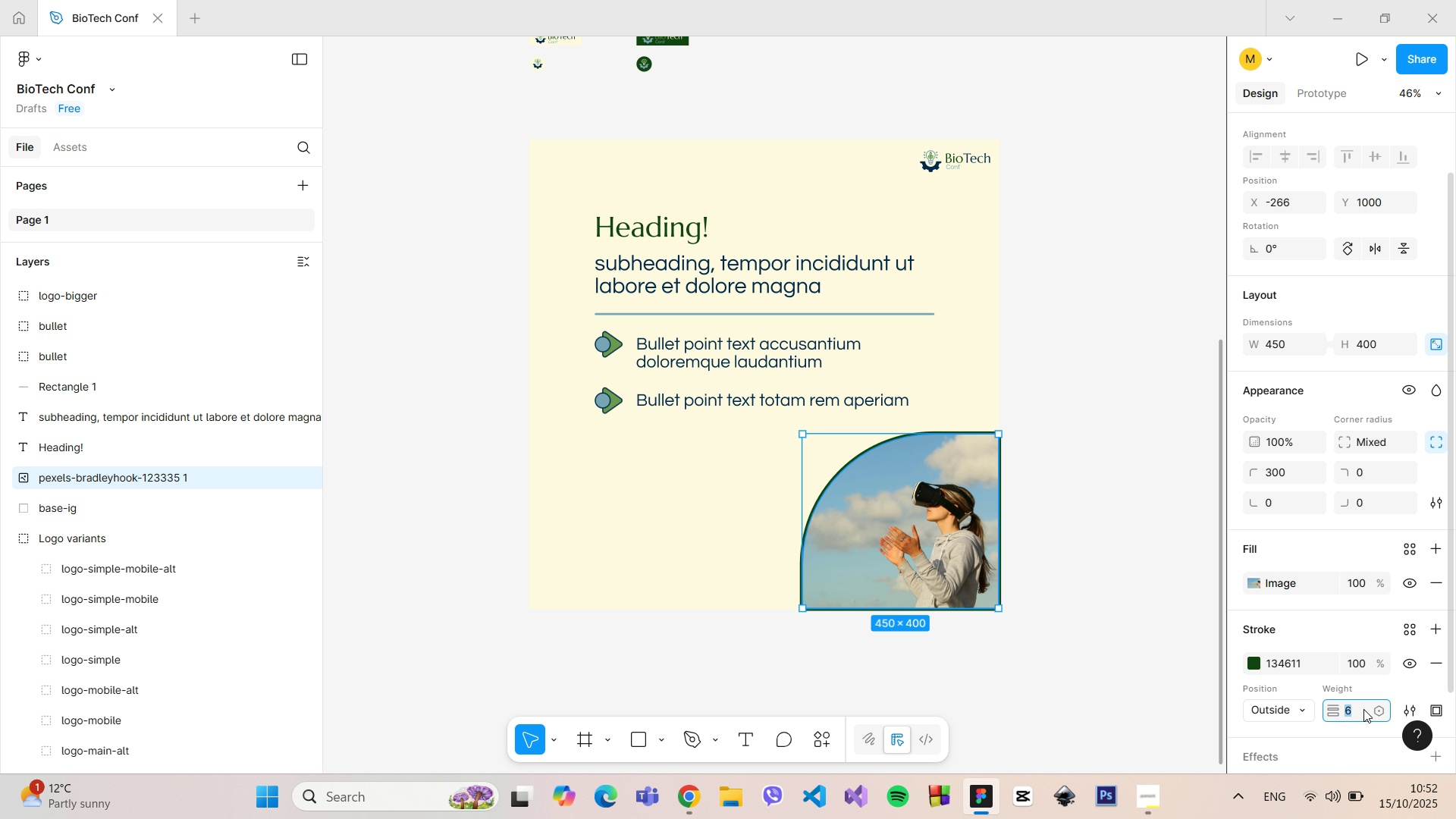 
key(ArrowUp)
 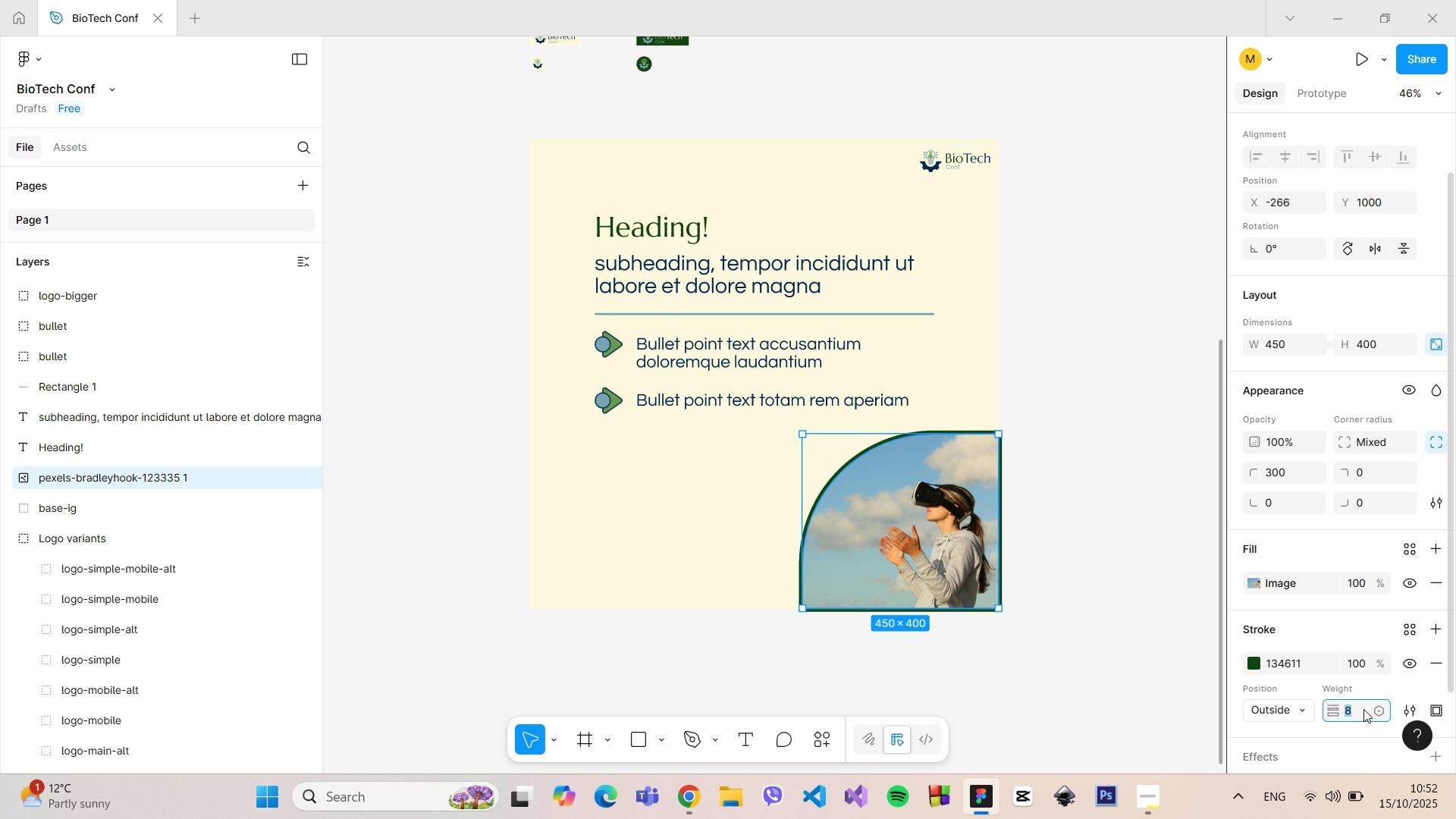 
key(ArrowUp)
 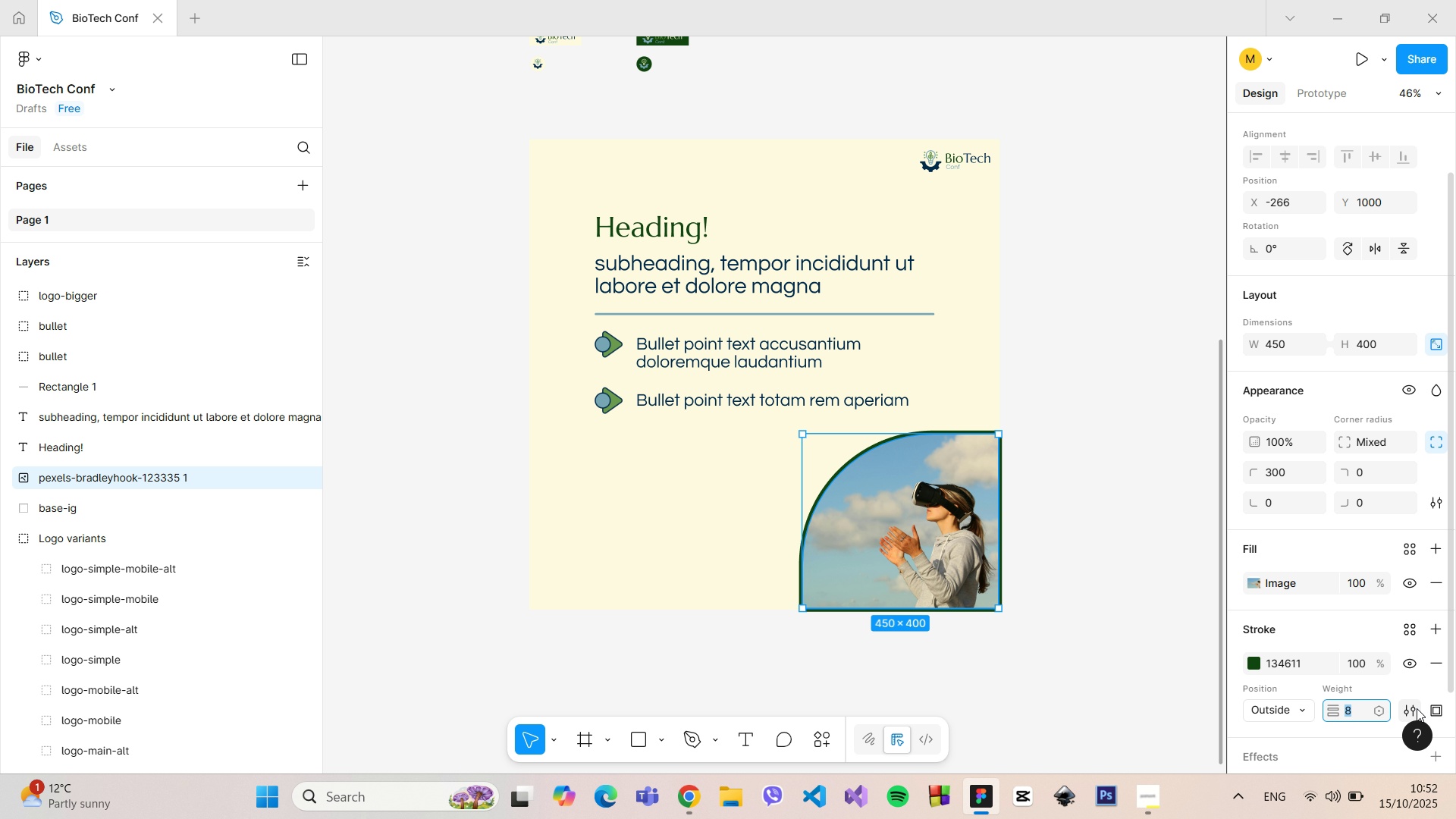 
left_click([1431, 708])
 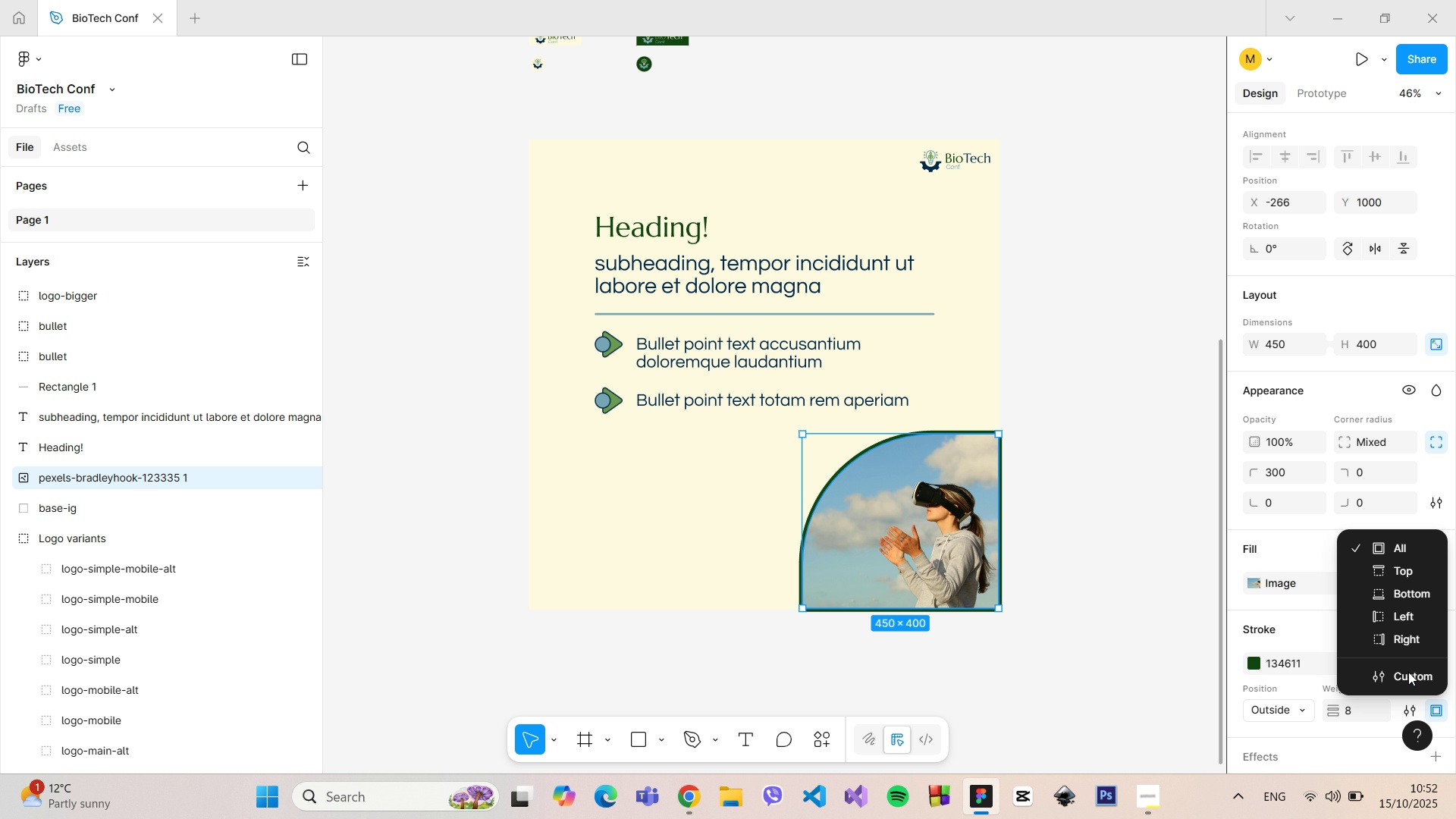 
left_click([1408, 675])
 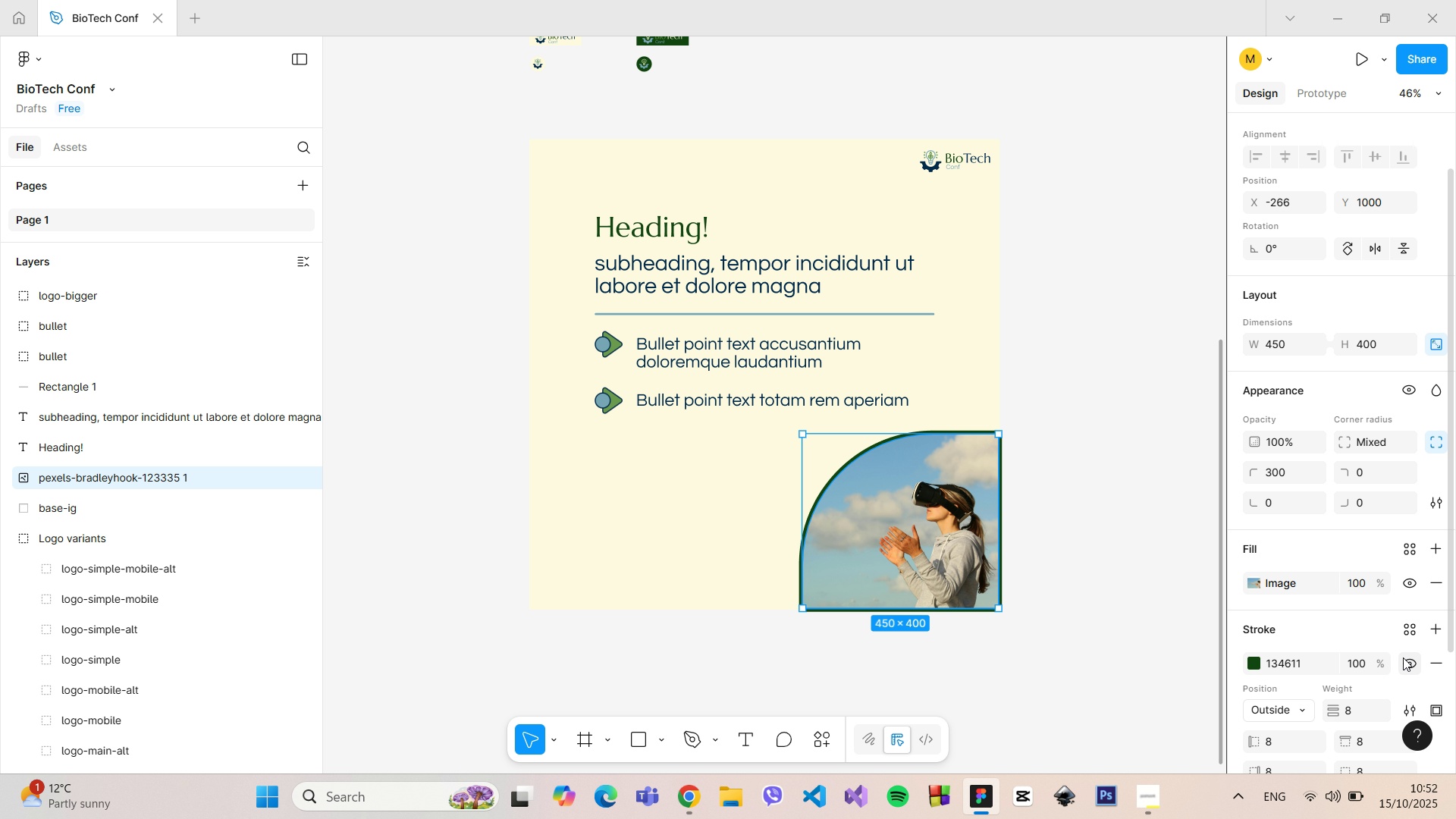 
scroll: coordinate [1403, 657], scroll_direction: down, amount: 3.0
 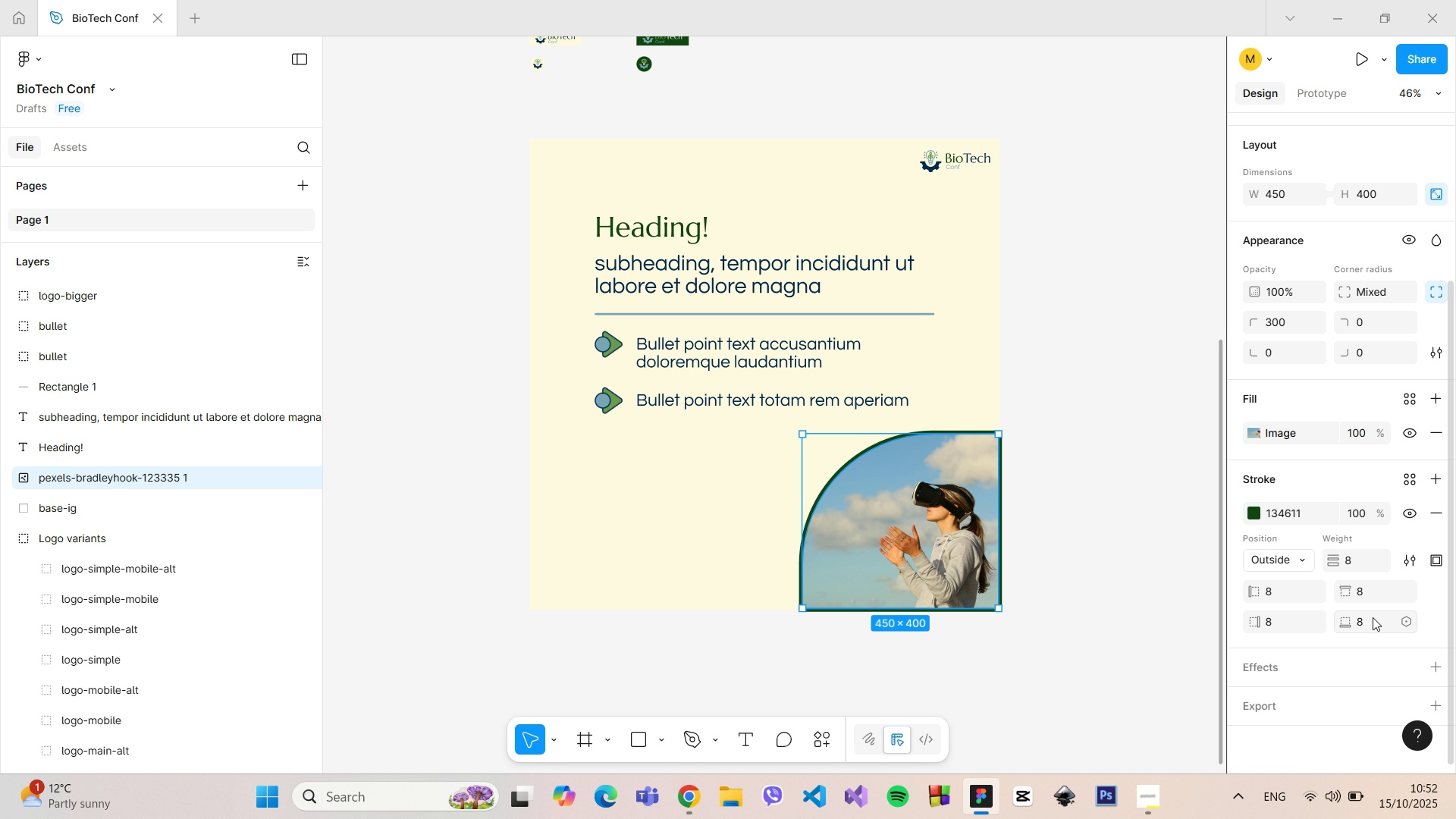 
left_click([1370, 629])
 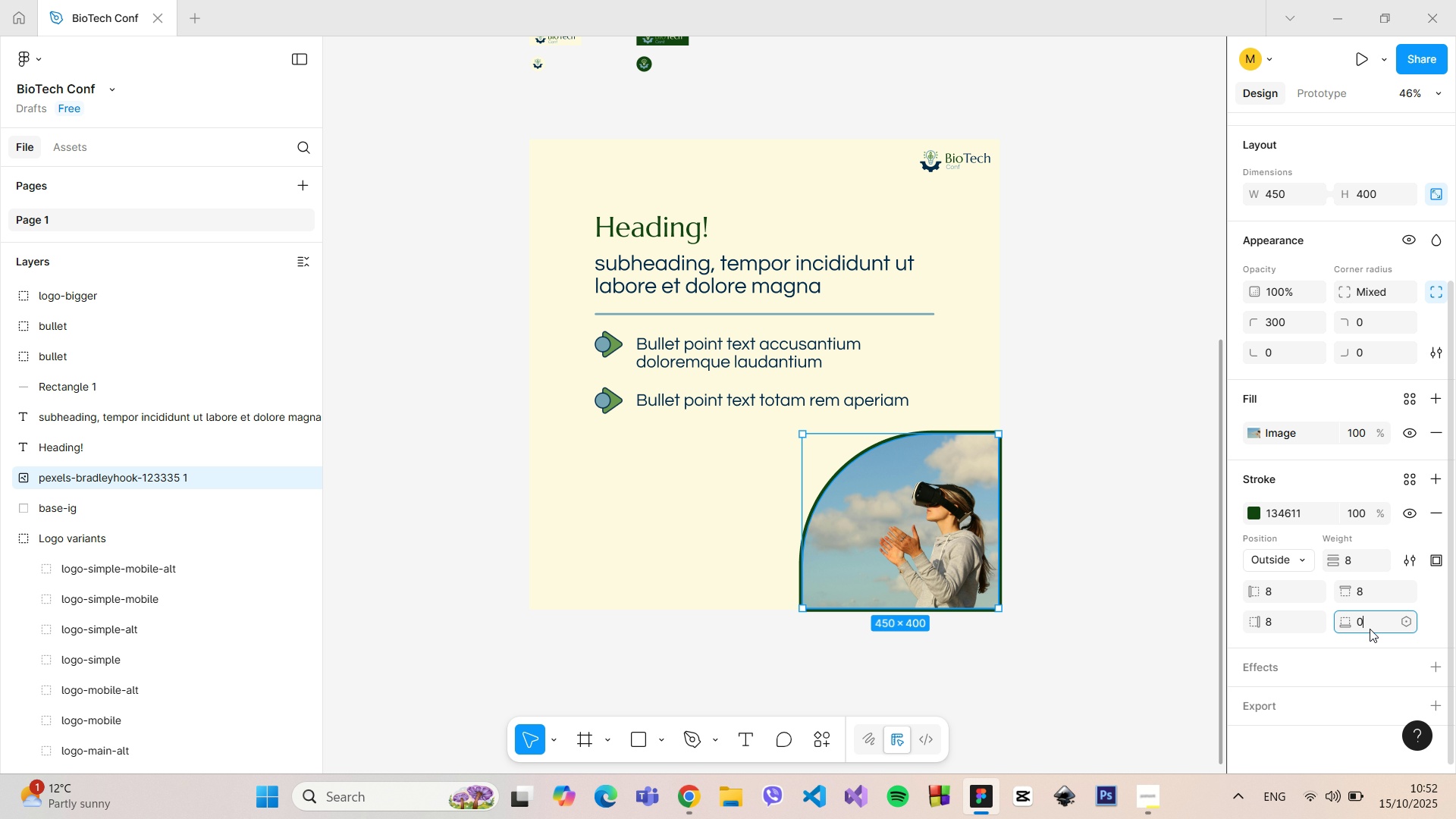 
key(0)
 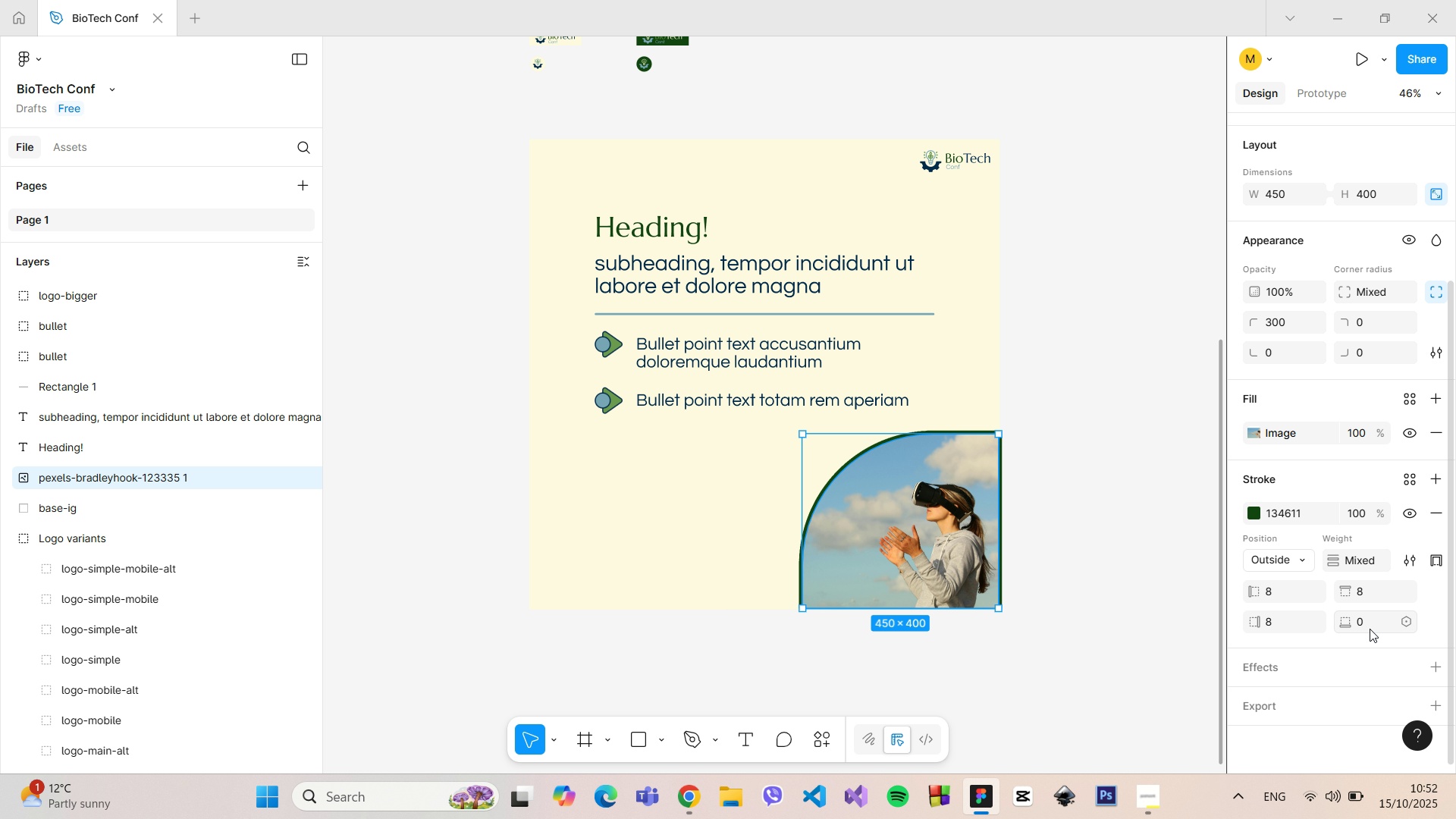 
key(Enter)
 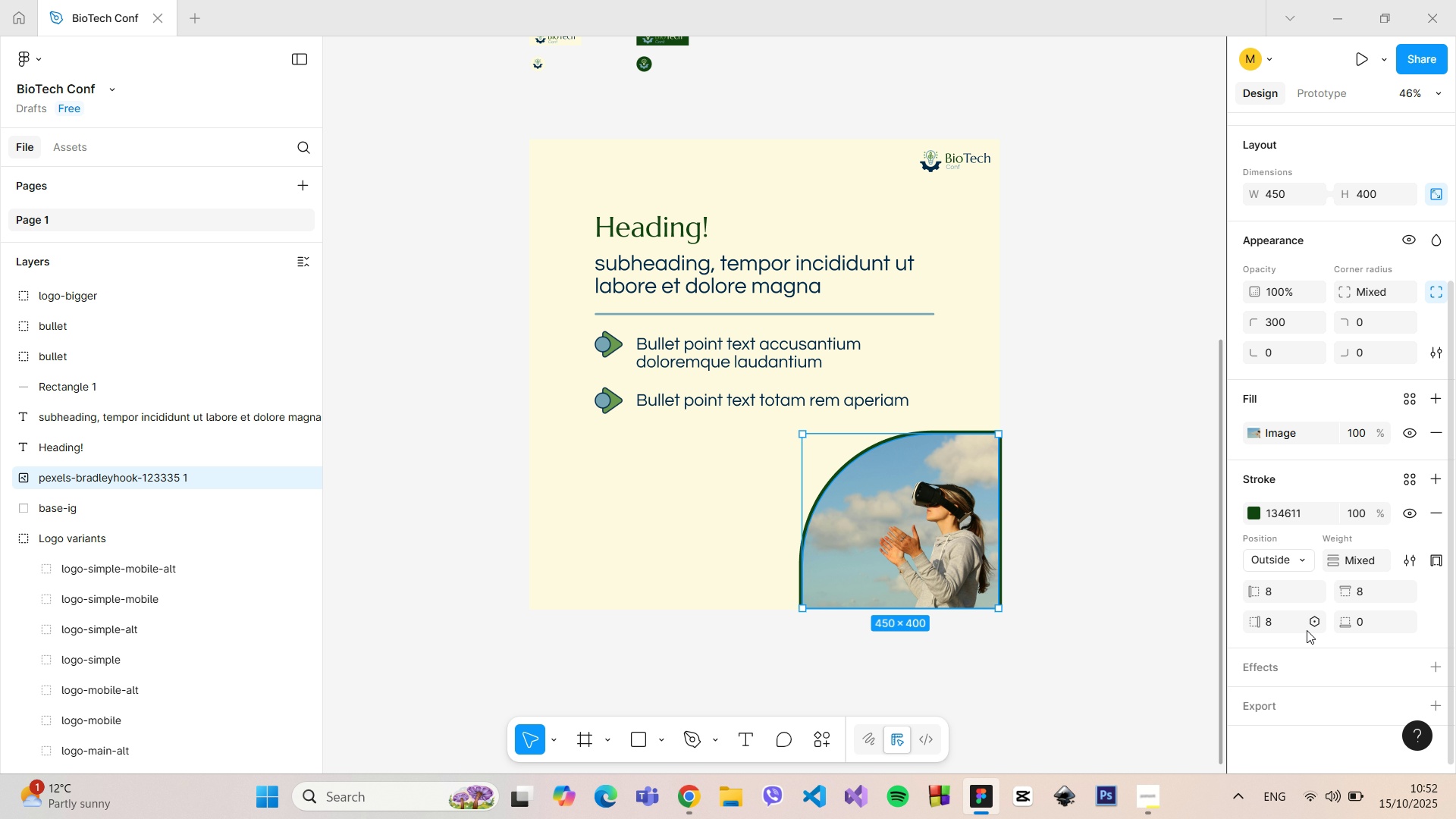 
left_click([1288, 626])
 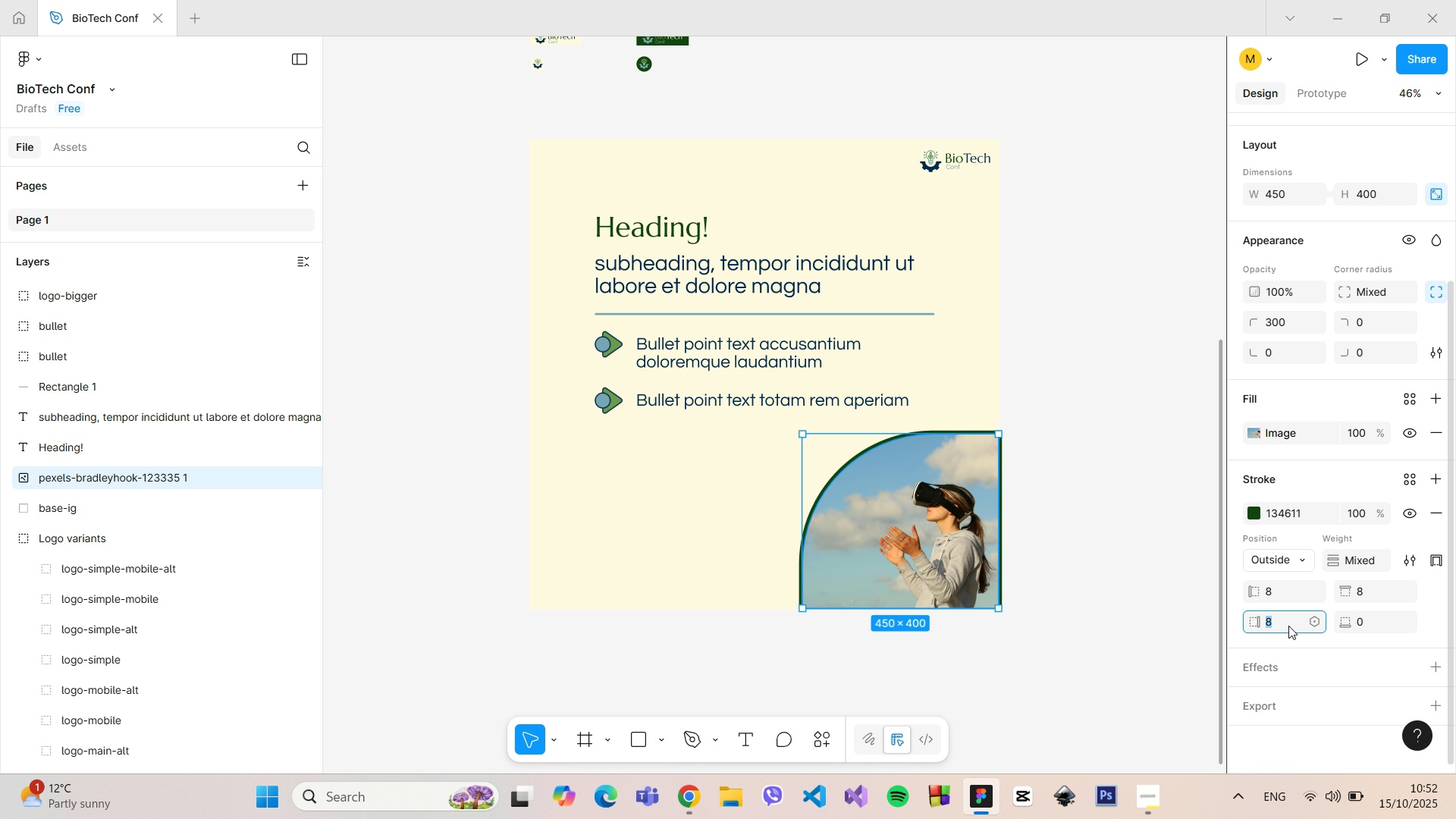 
key(0)
 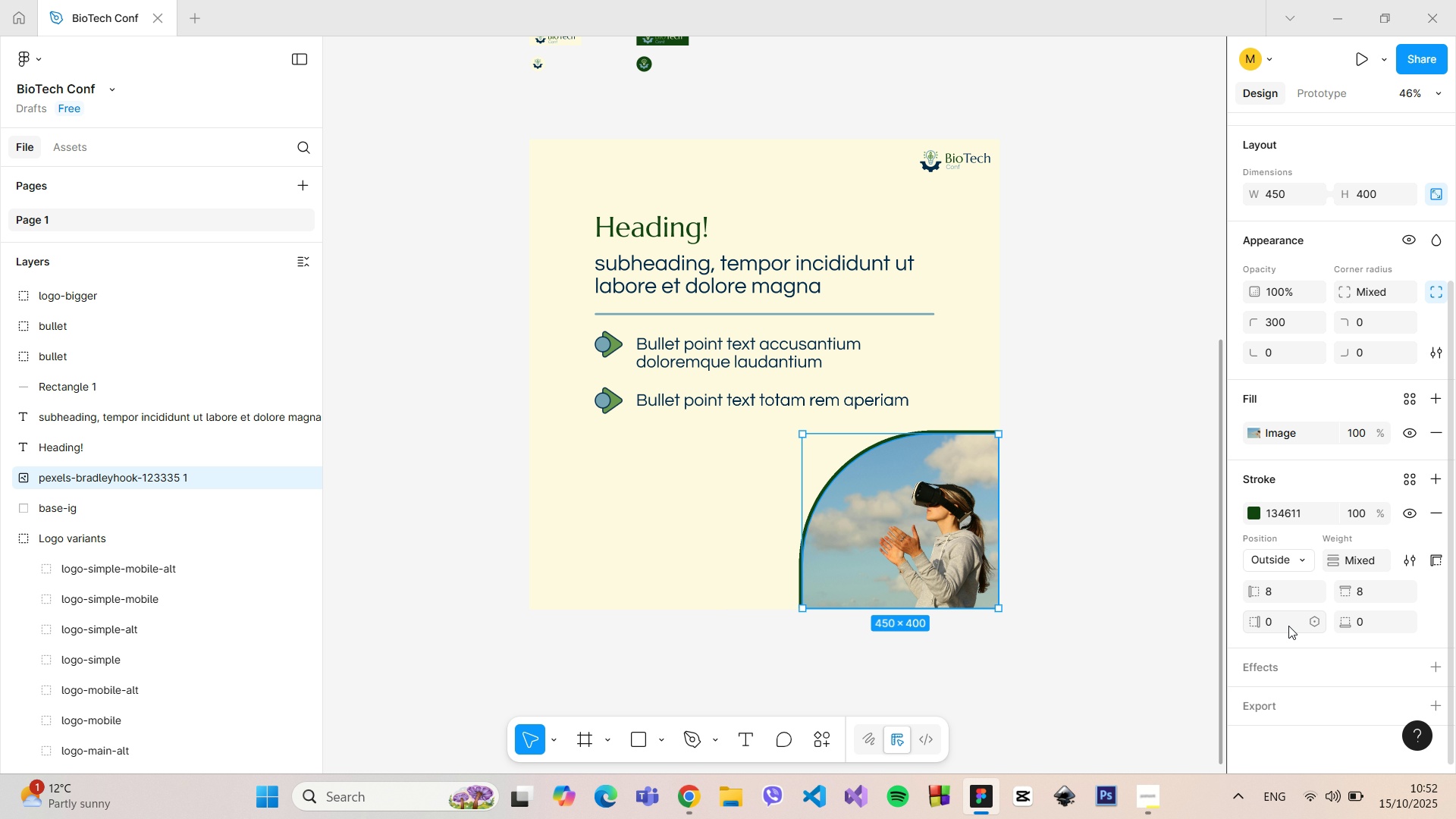 
key(Enter)
 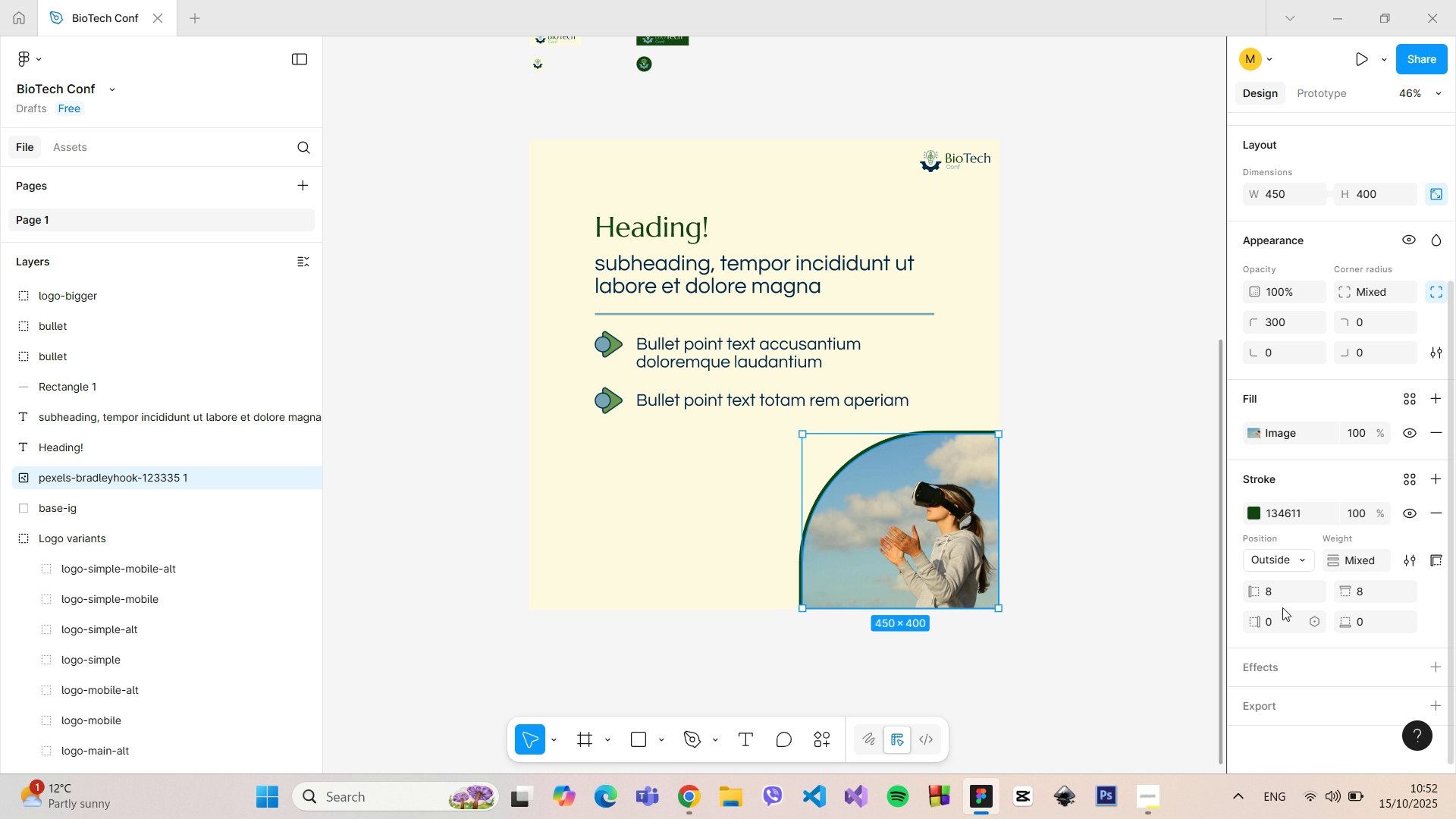 
left_click([1127, 498])
 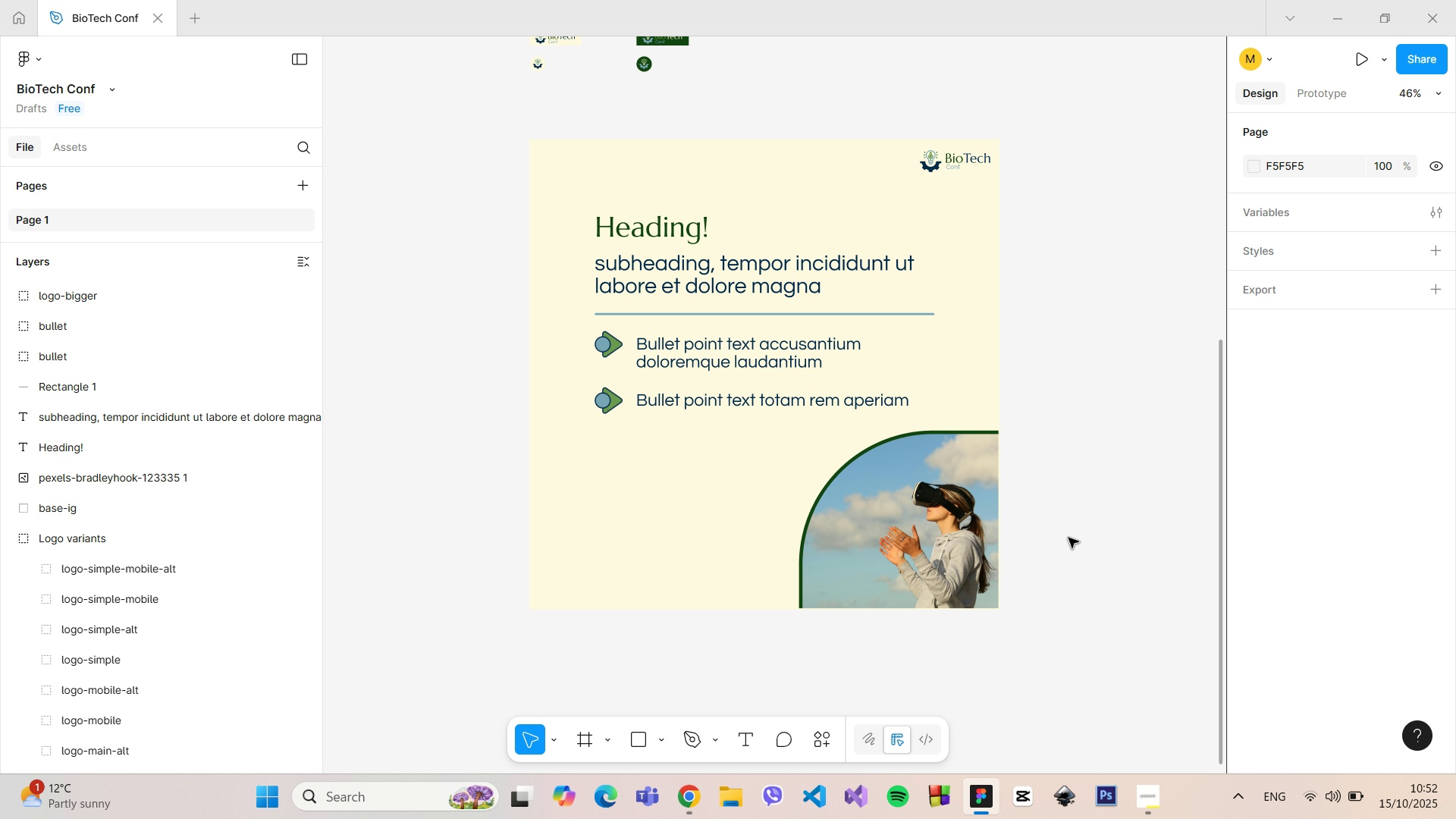 
left_click([927, 516])
 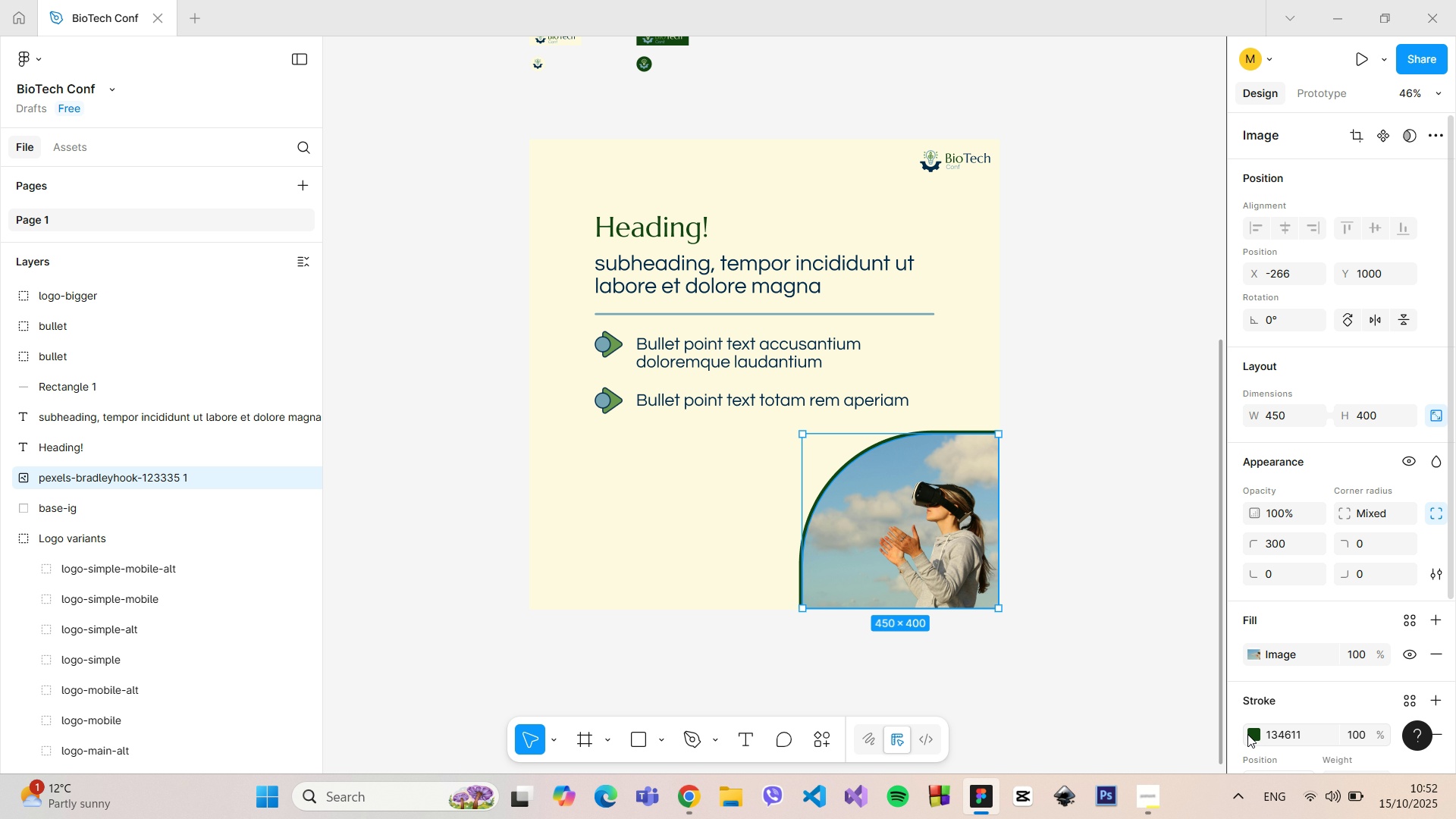 
left_click([1249, 734])
 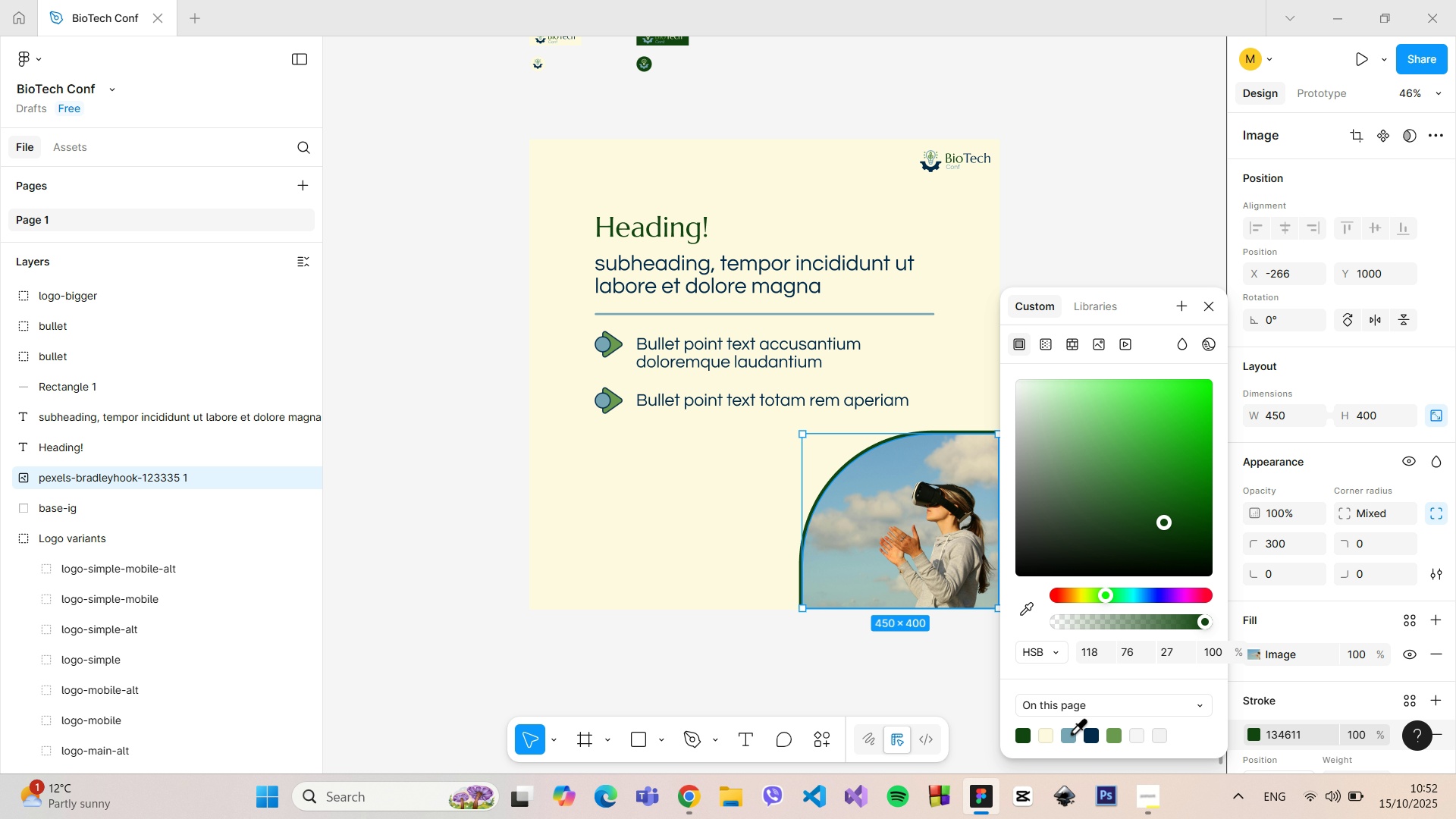 
left_click([1071, 733])
 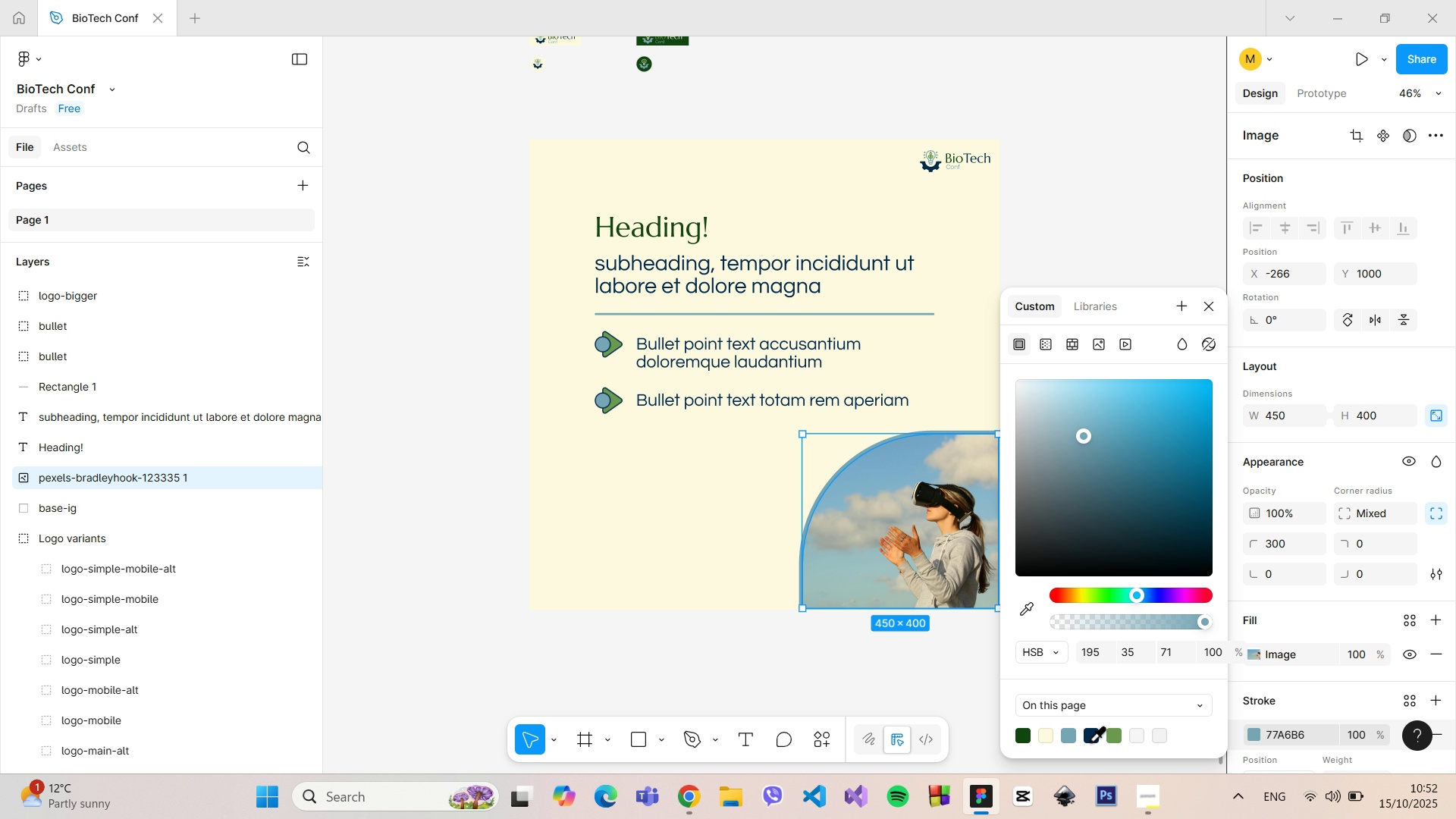 
left_click([1112, 739])
 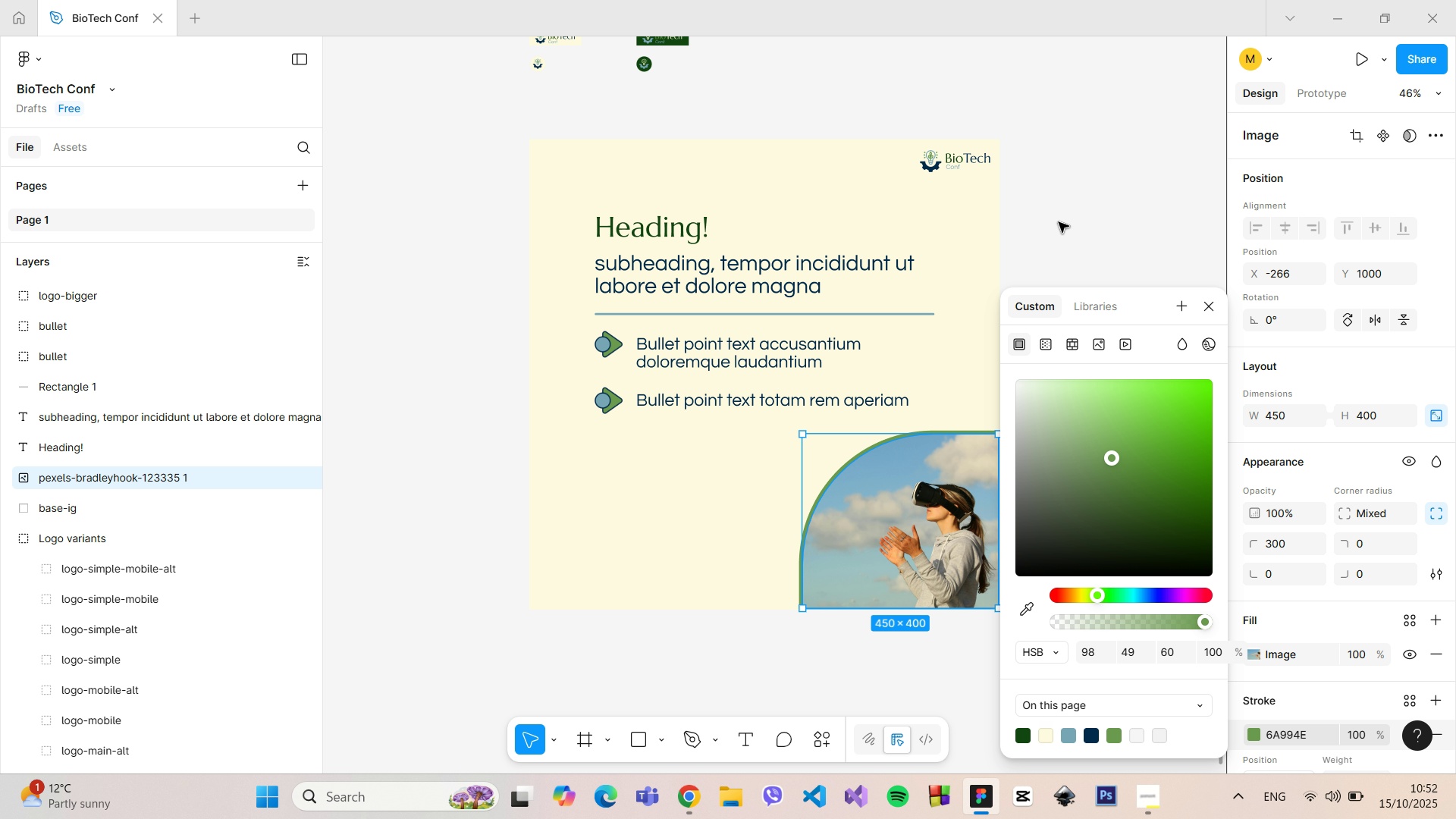 
left_click([1059, 222])
 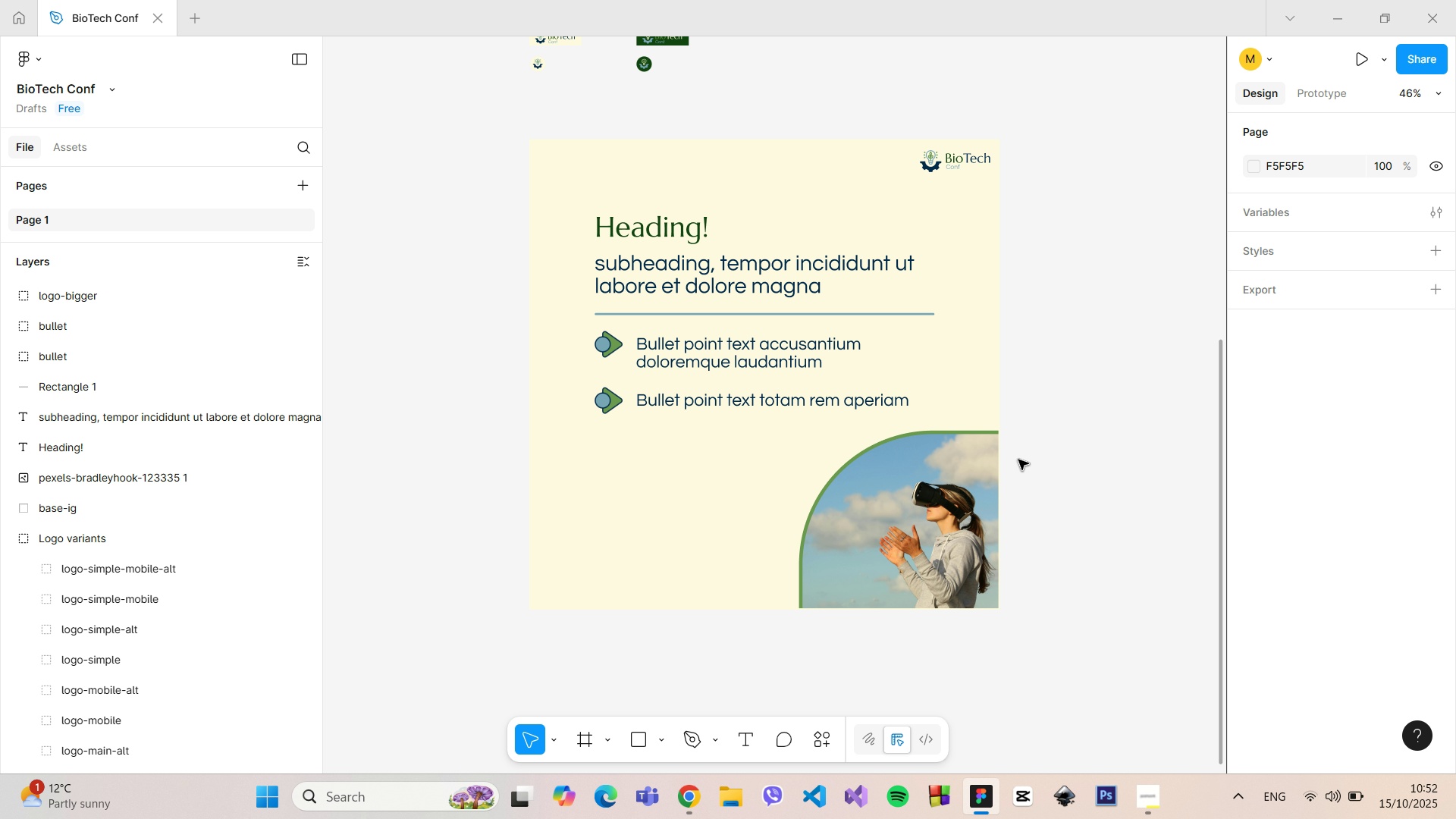 
scroll: coordinate [1064, 599], scroll_direction: up, amount: 5.0
 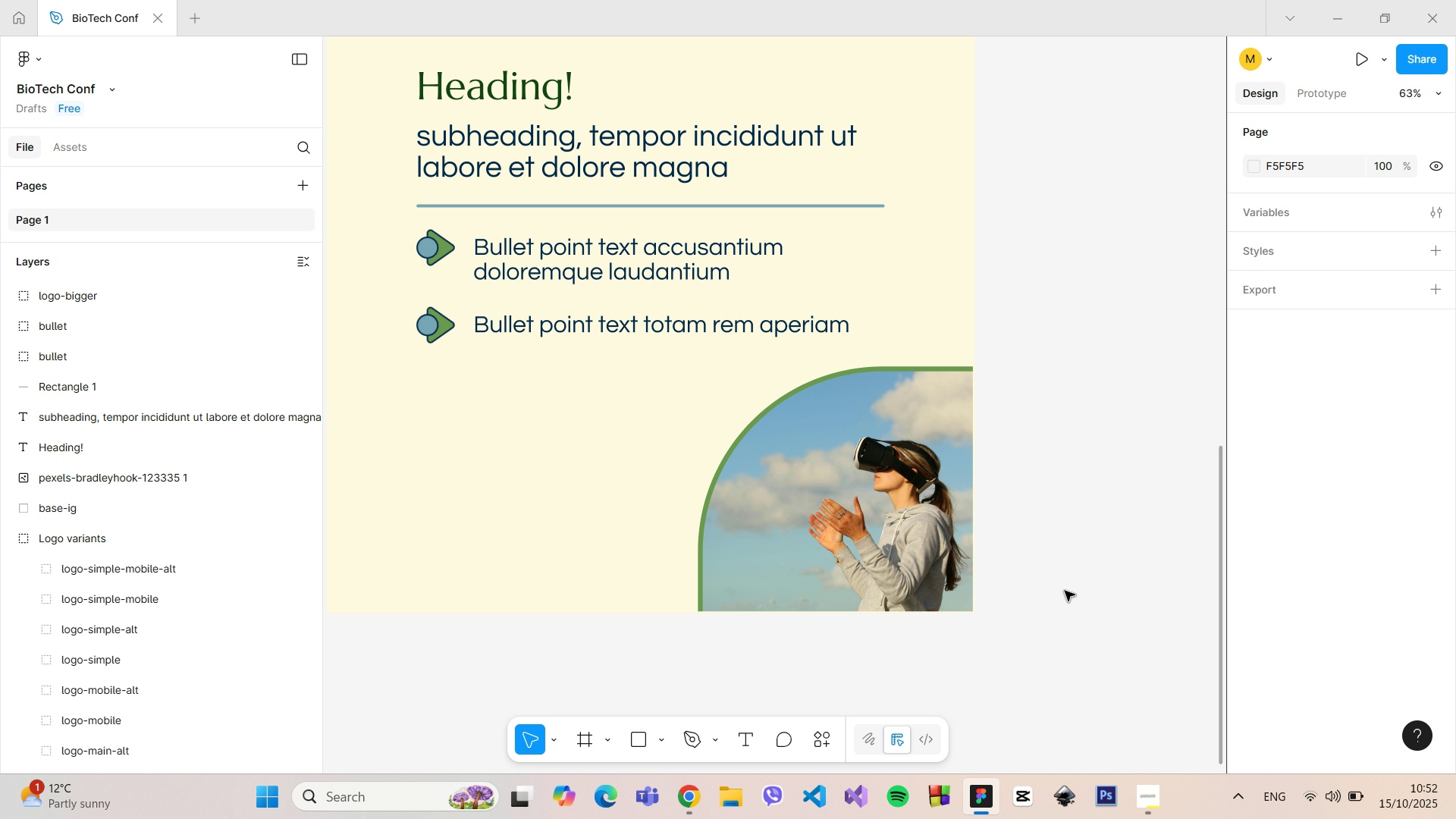 
left_click([880, 495])
 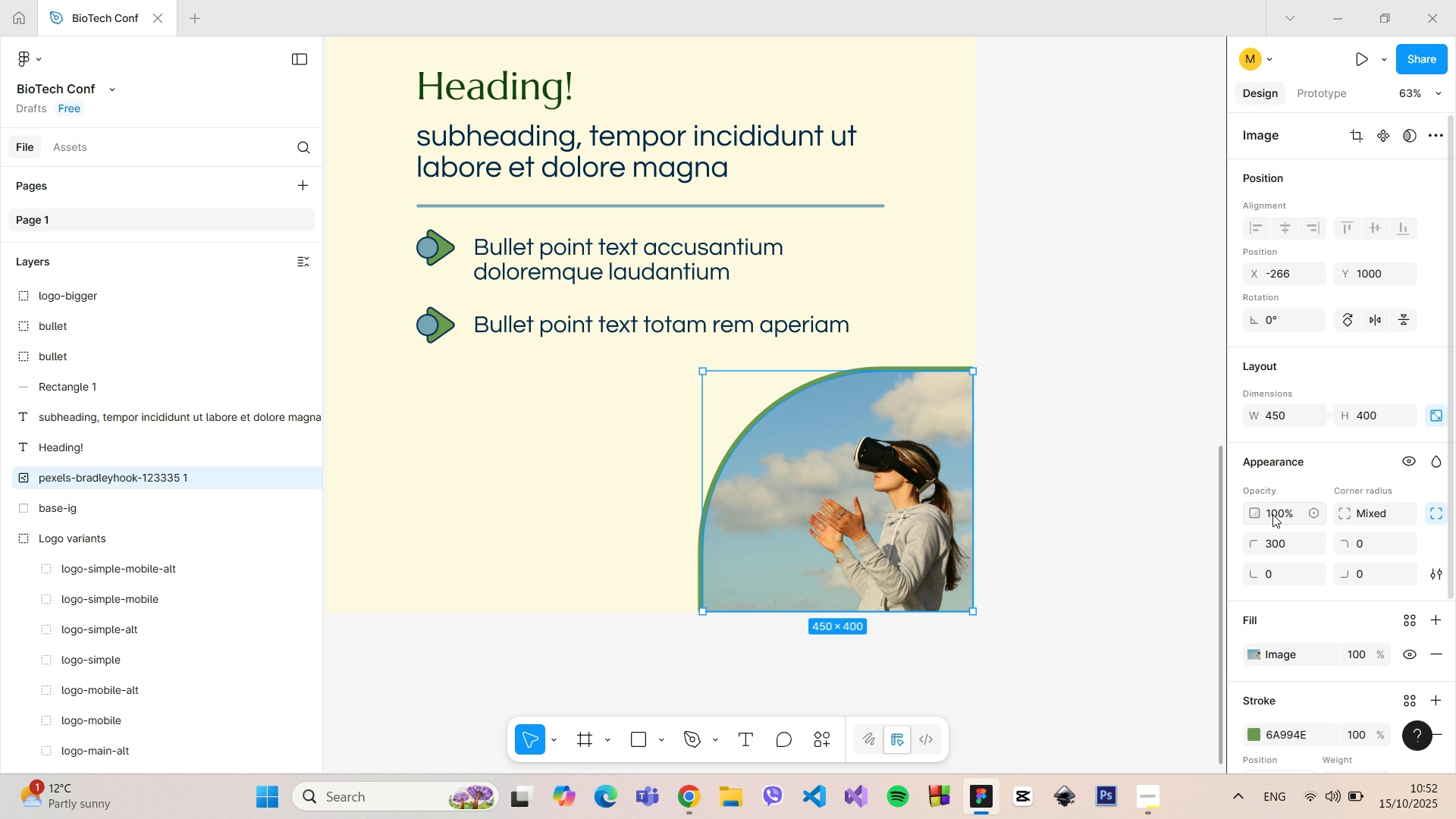 
left_click([1281, 419])
 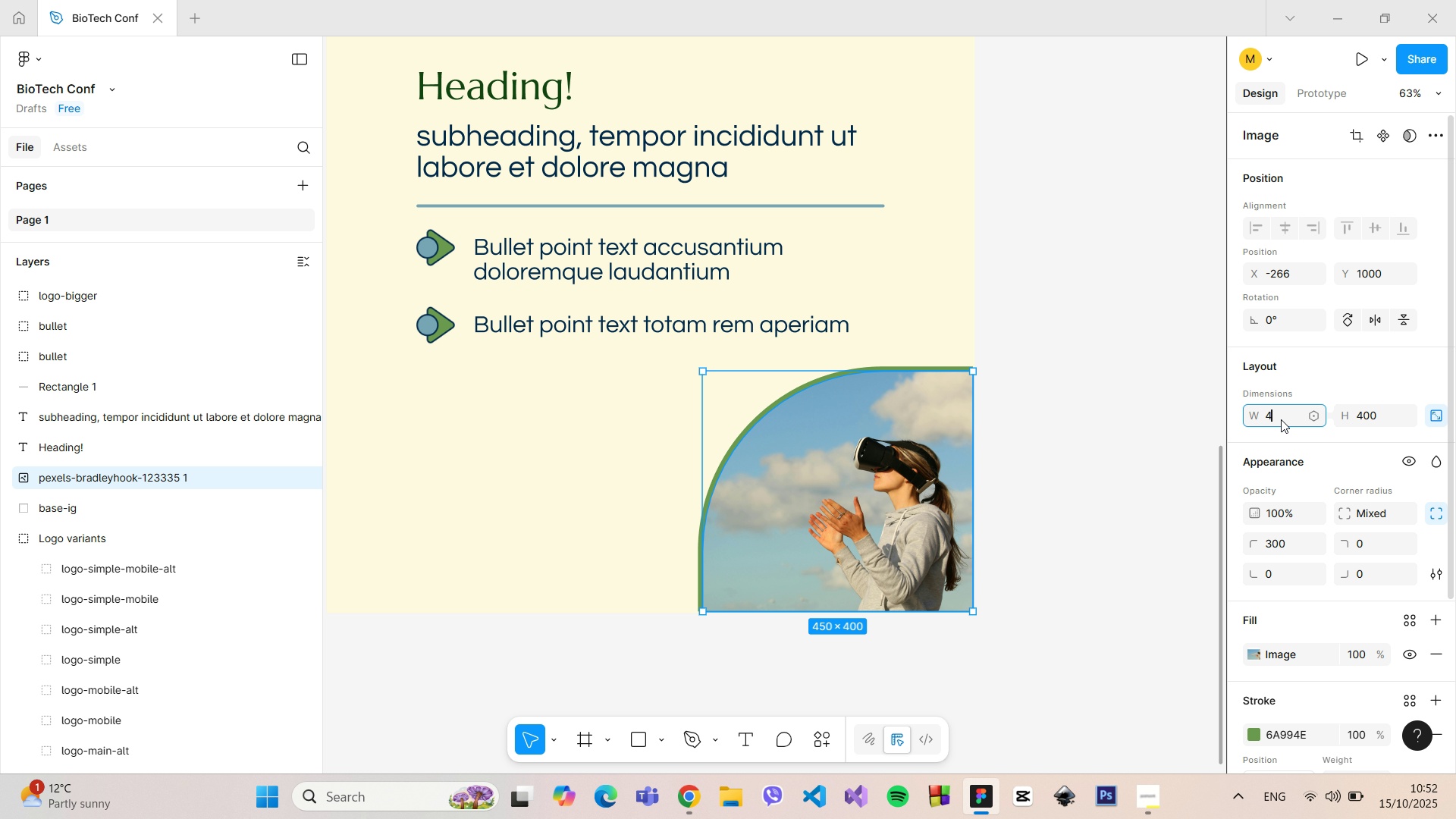 
type(400)
 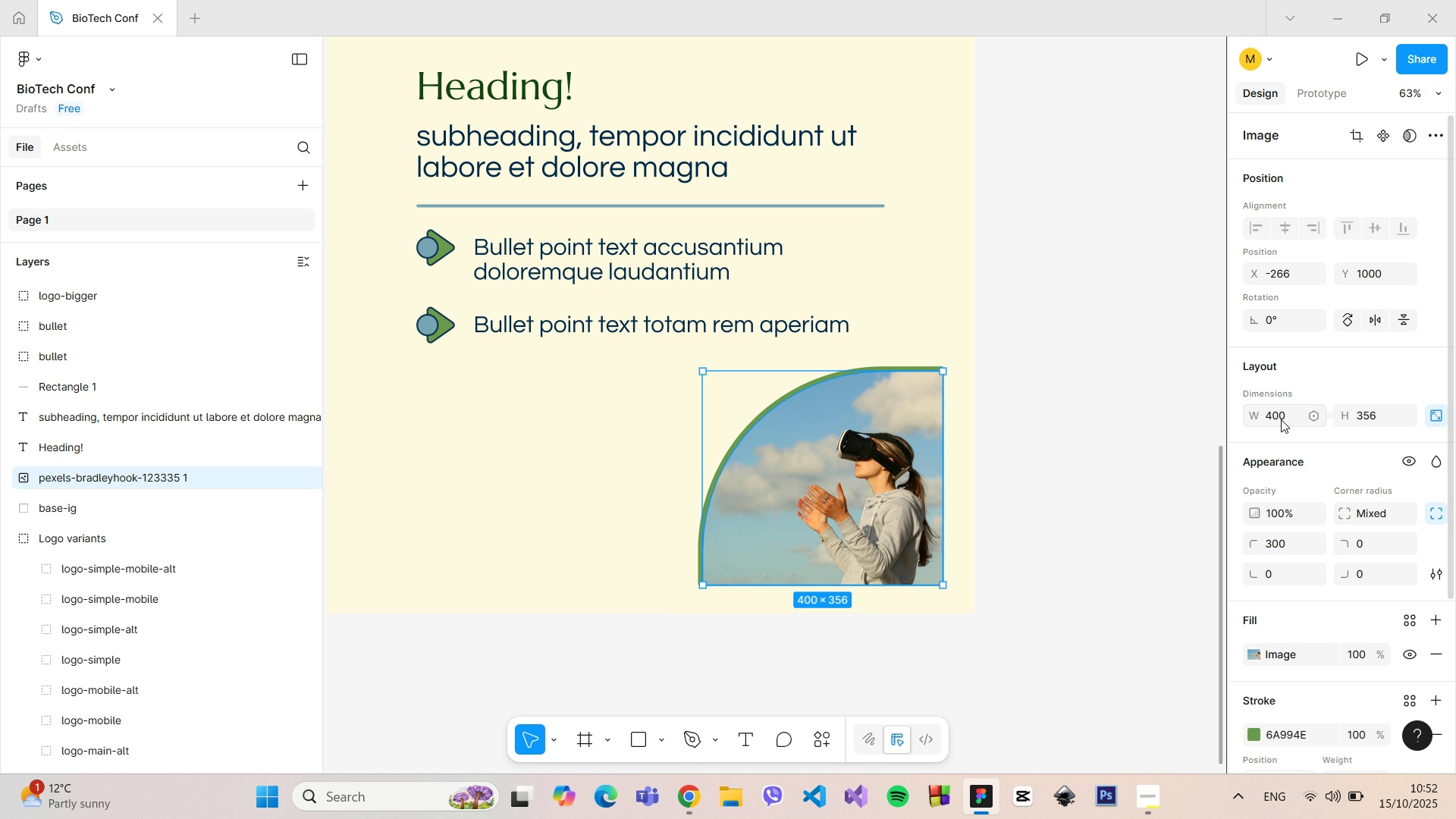 
key(Enter)
 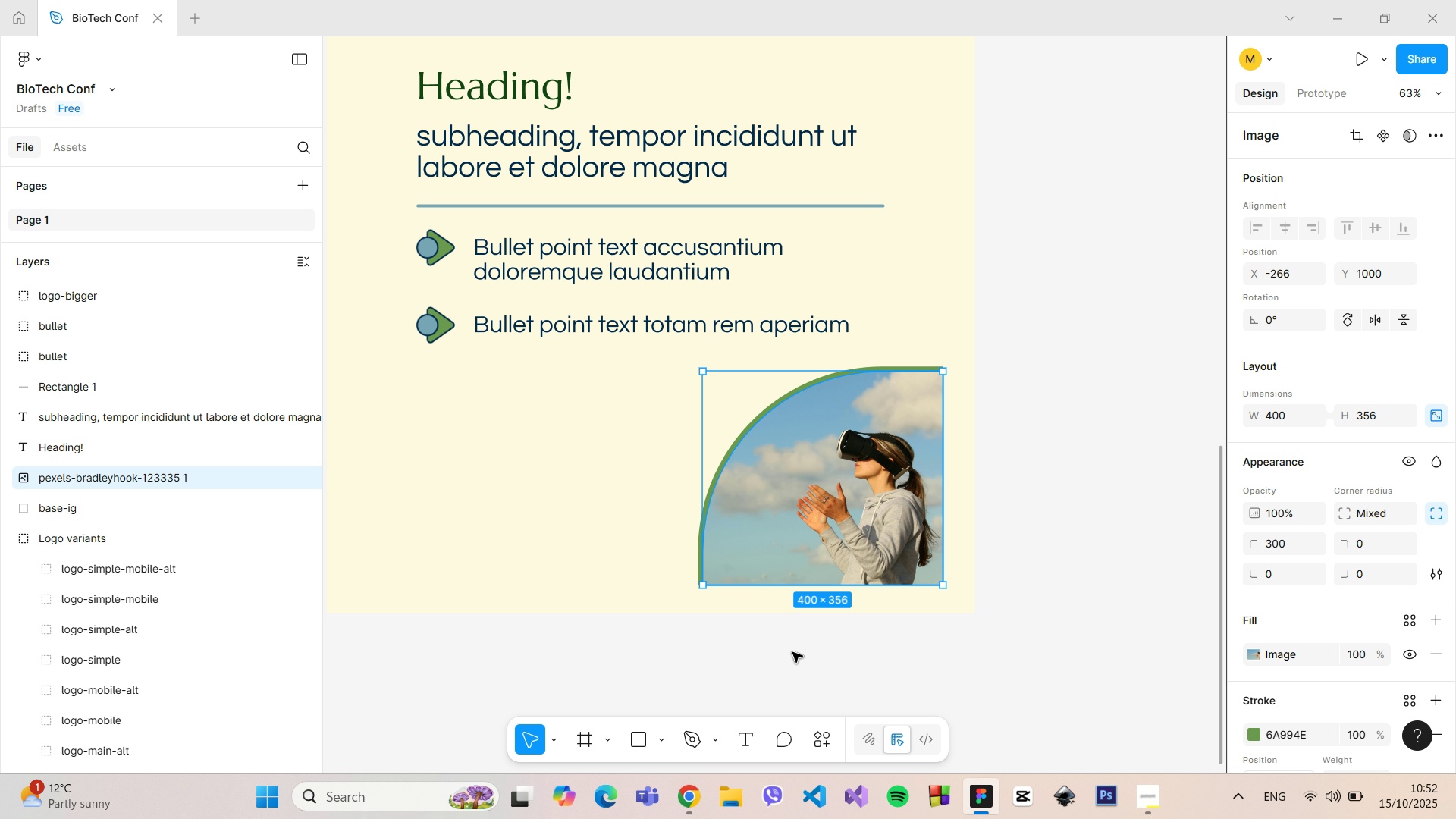 
left_click_drag(start_coordinate=[824, 588], to_coordinate=[824, 602])
 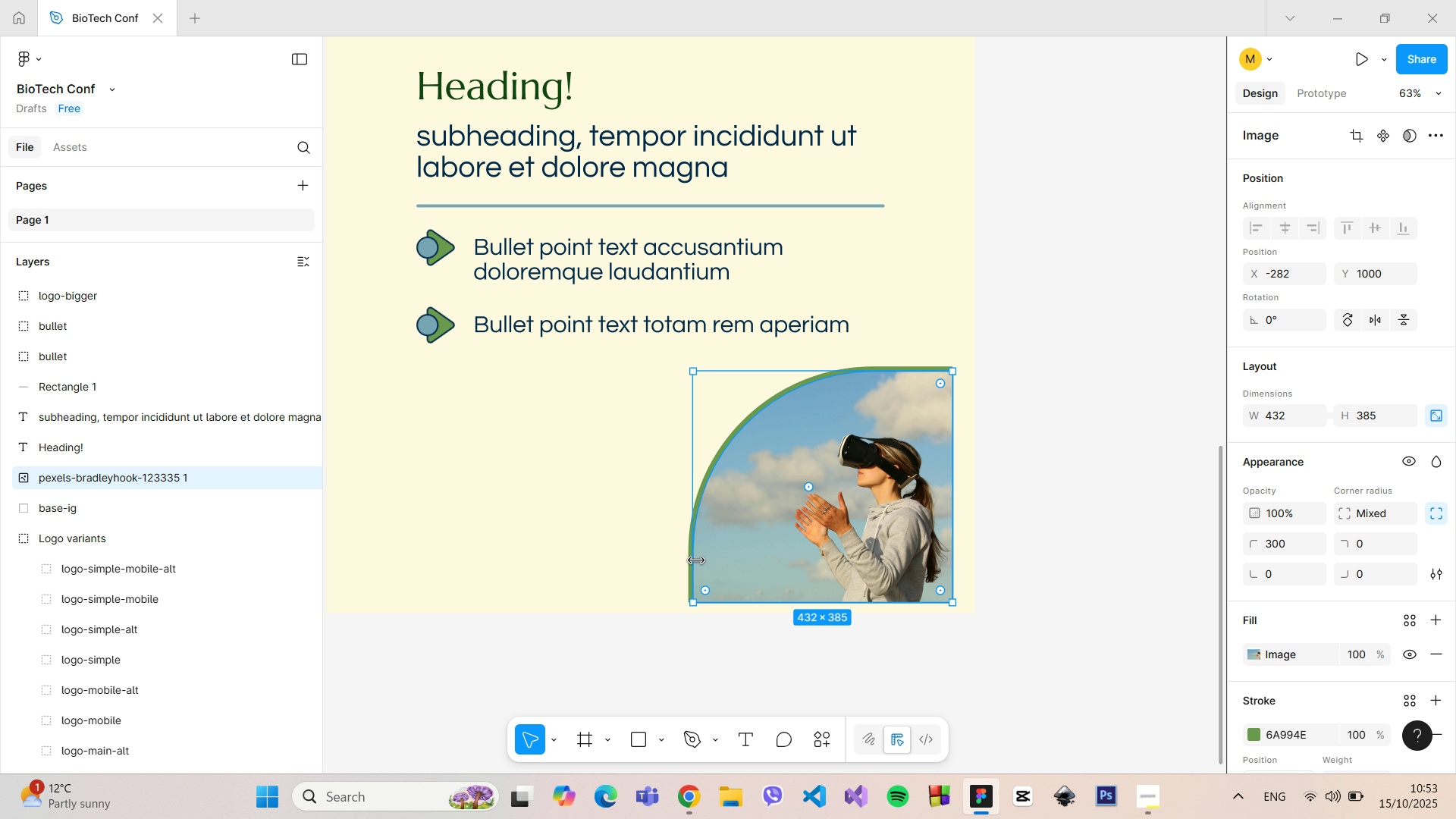 
hold_key(key=ShiftLeft, duration=1.43)
left_click_drag(start_coordinate=[696, 560], to_coordinate=[704, 560])
 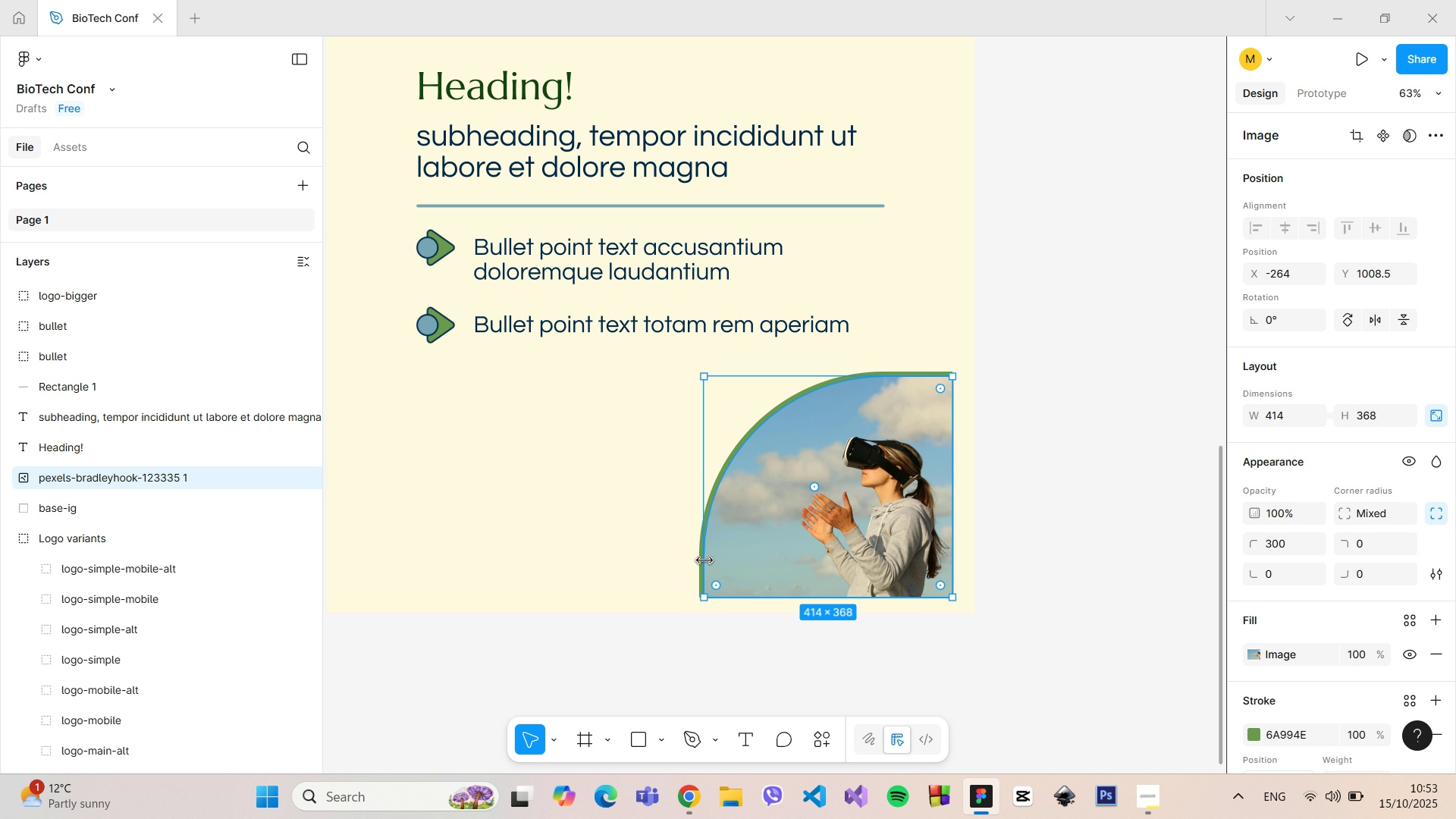 
hold_key(key=ControlLeft, duration=1.51)
left_click_drag(start_coordinate=[704, 560], to_coordinate=[734, 567])
 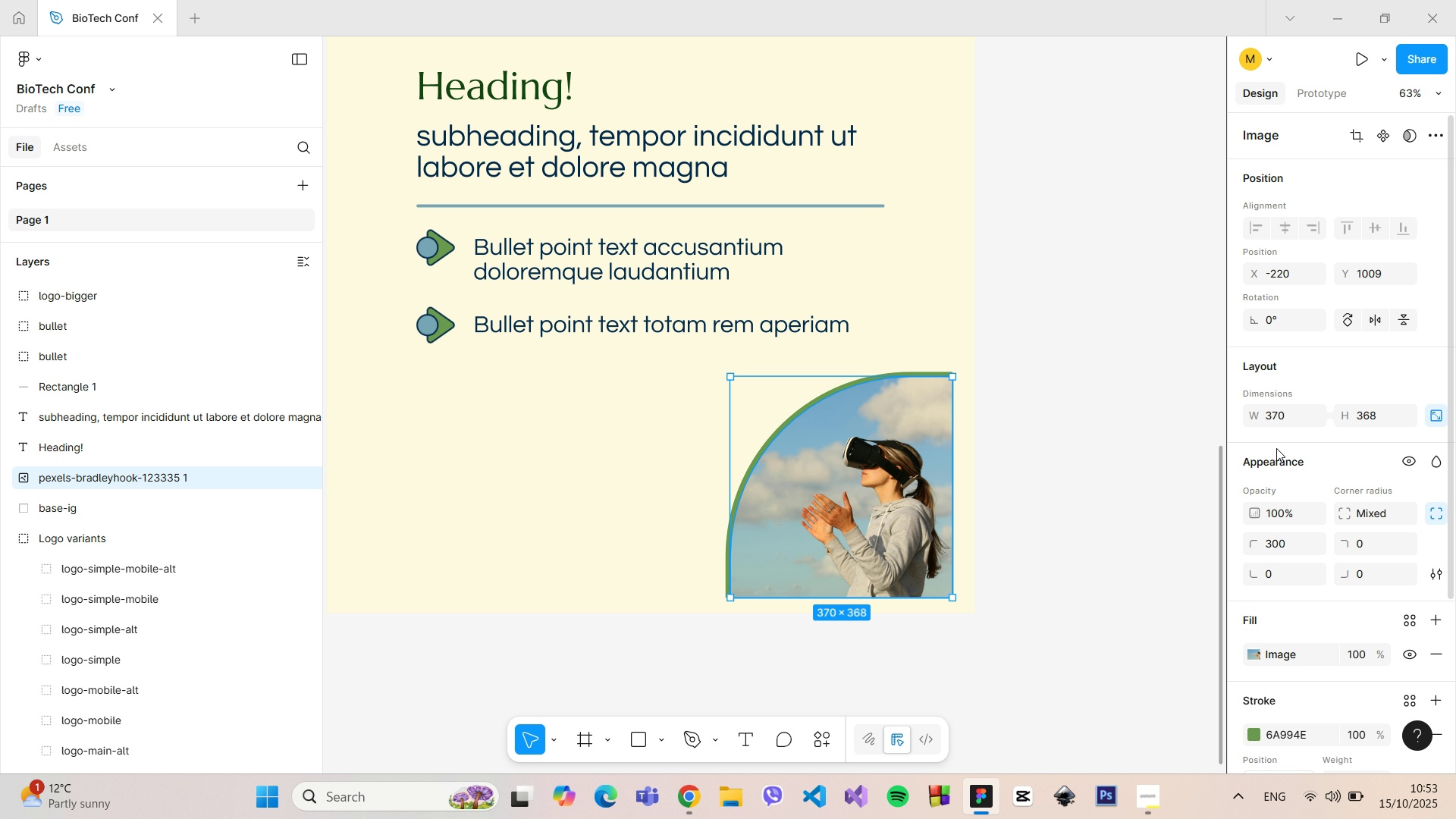 
hold_key(key=ControlLeft, duration=1.5)
 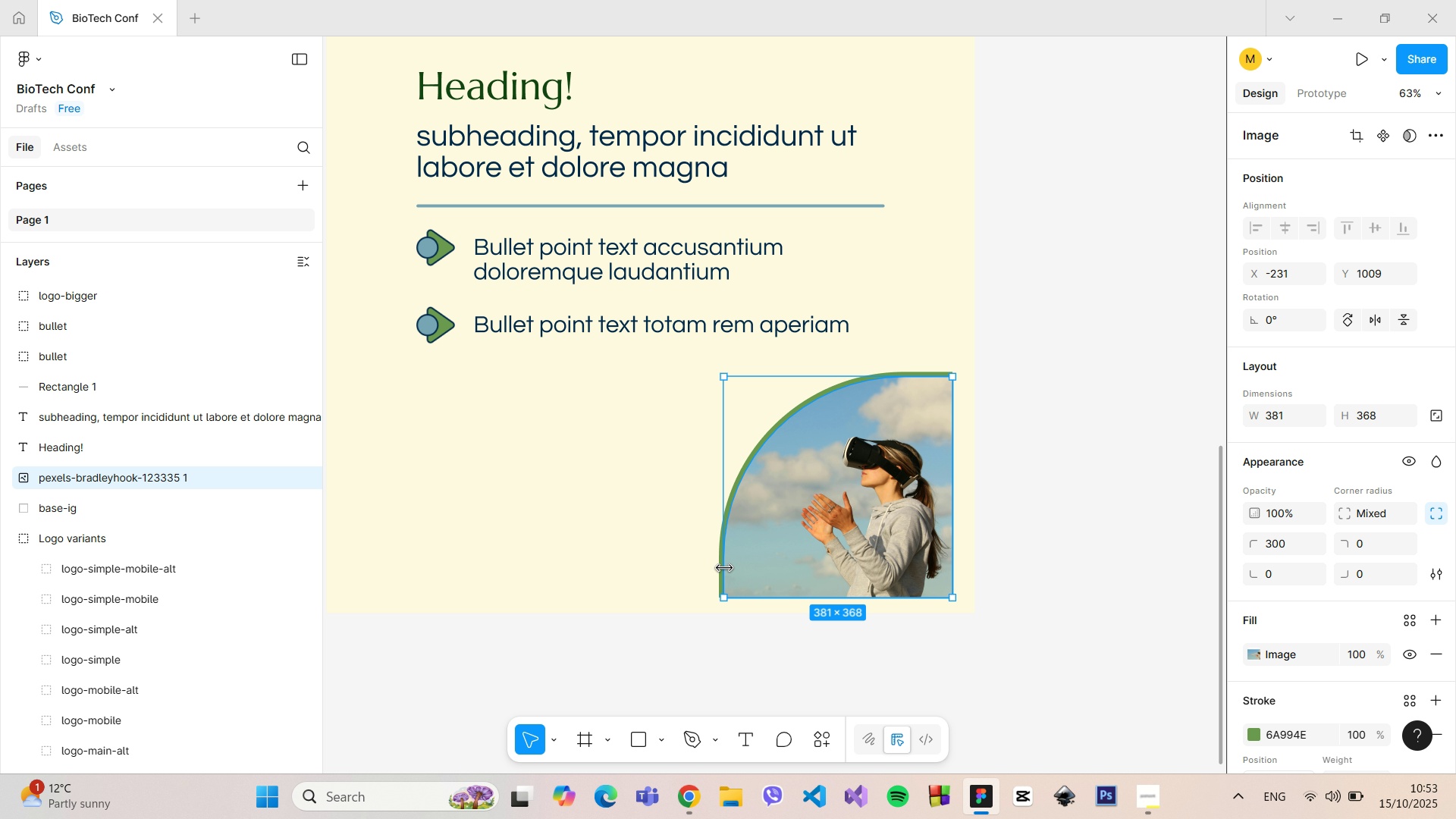 
hold_key(key=ControlLeft, duration=1.5)
 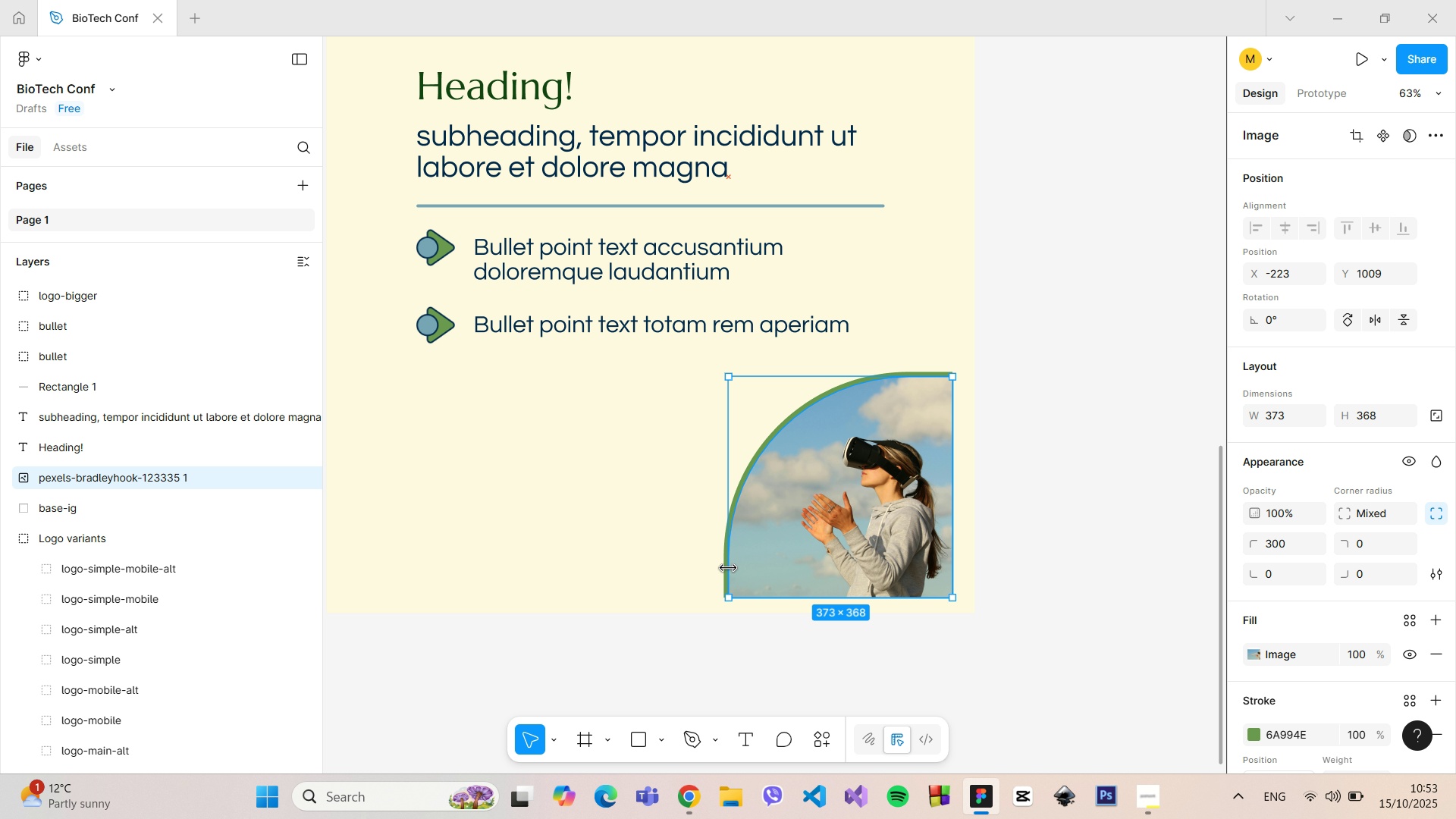 
hold_key(key=ControlLeft, duration=1.5)
 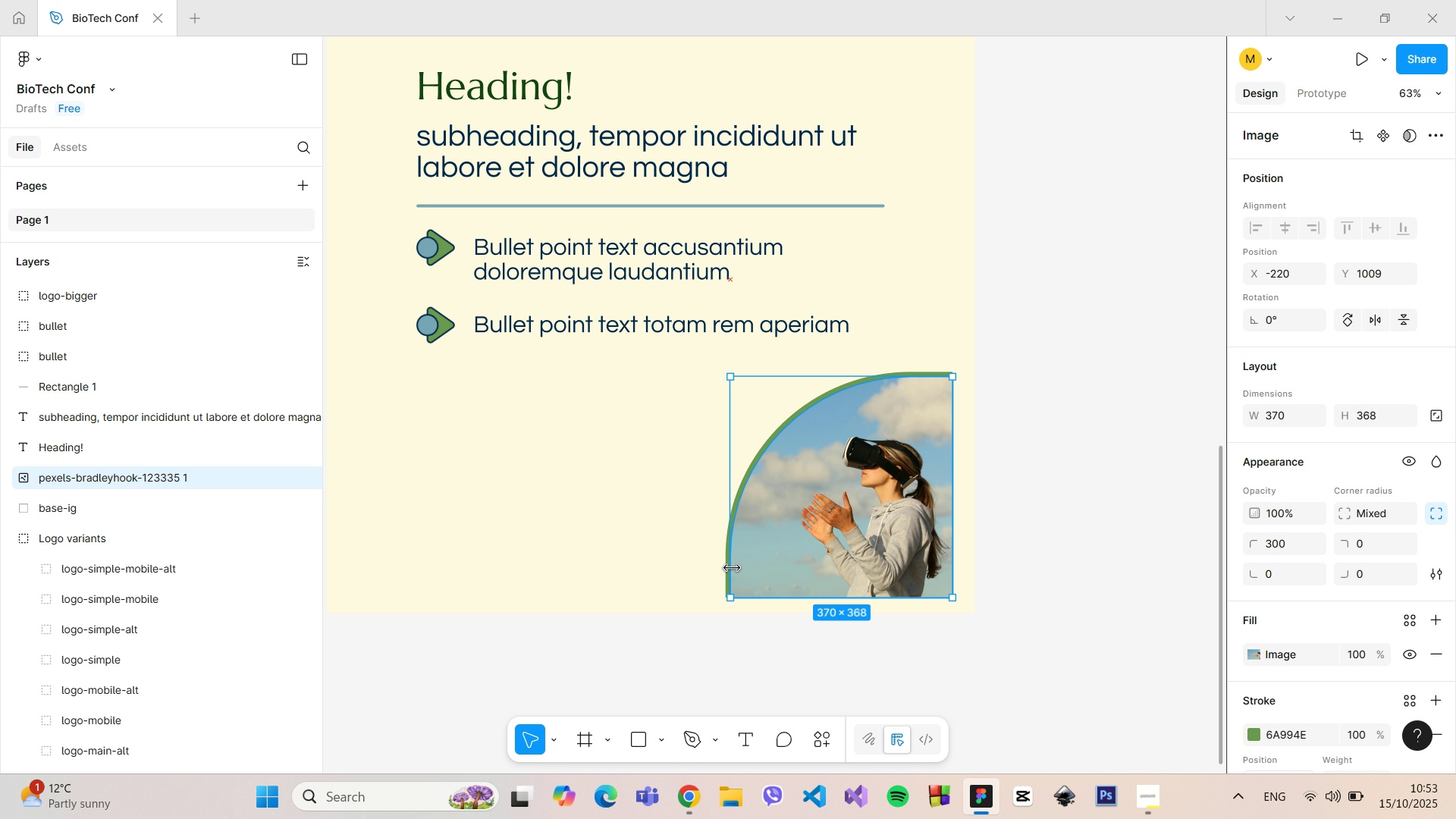 
hold_key(key=ControlLeft, duration=1.51)
 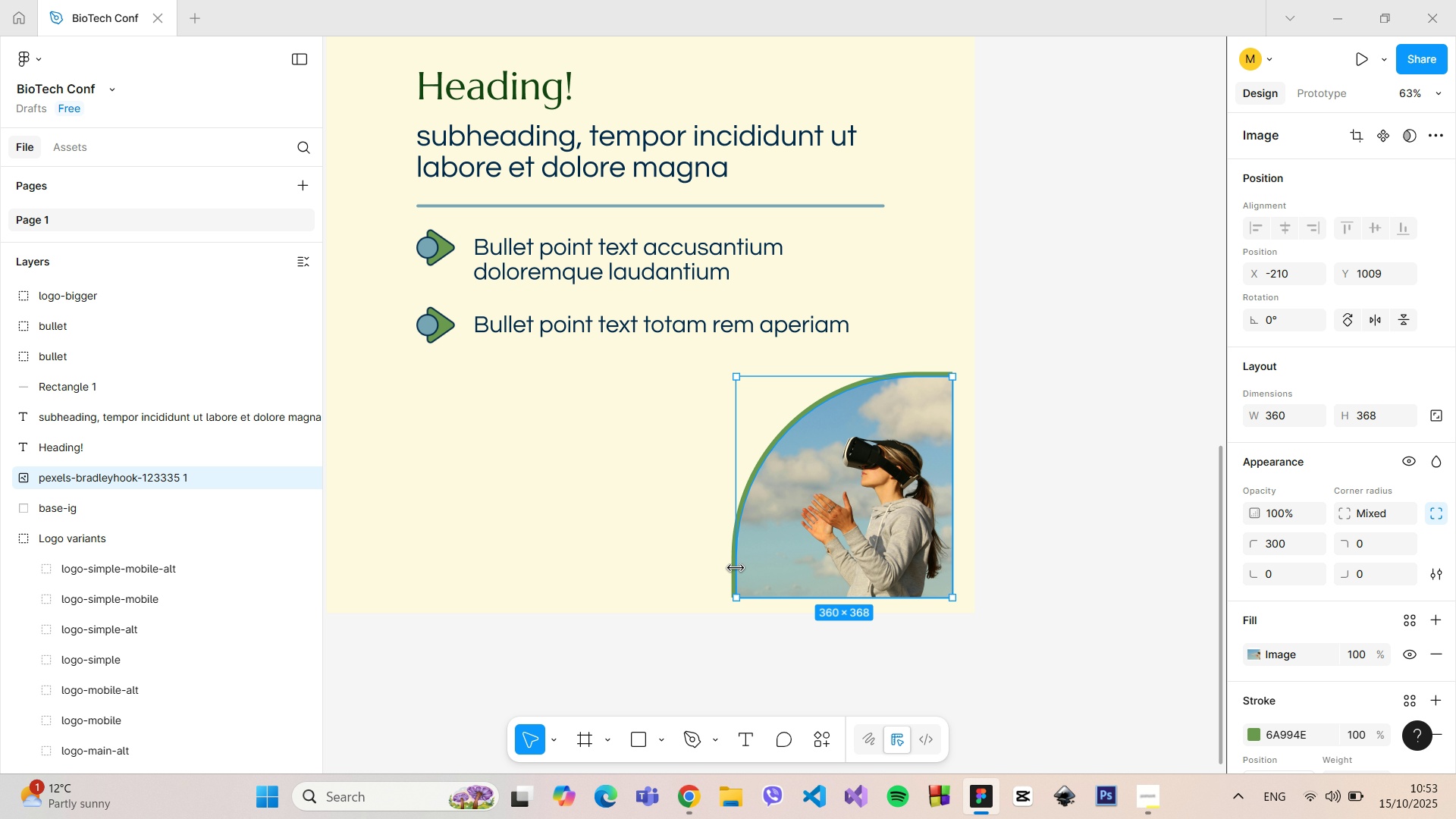 
hold_key(key=ControlLeft, duration=1.53)
 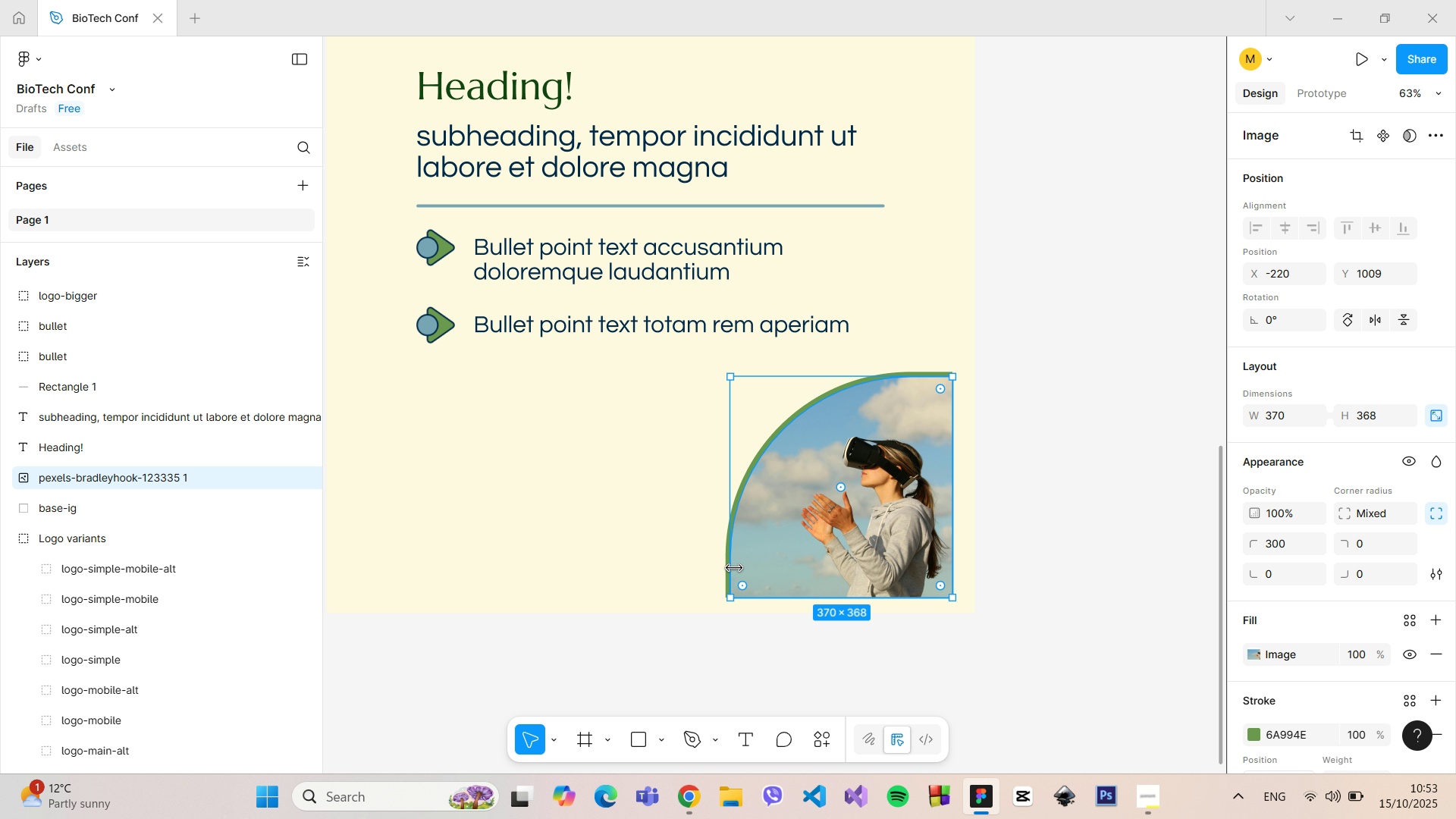 
hold_key(key=ControlLeft, duration=1.23)
 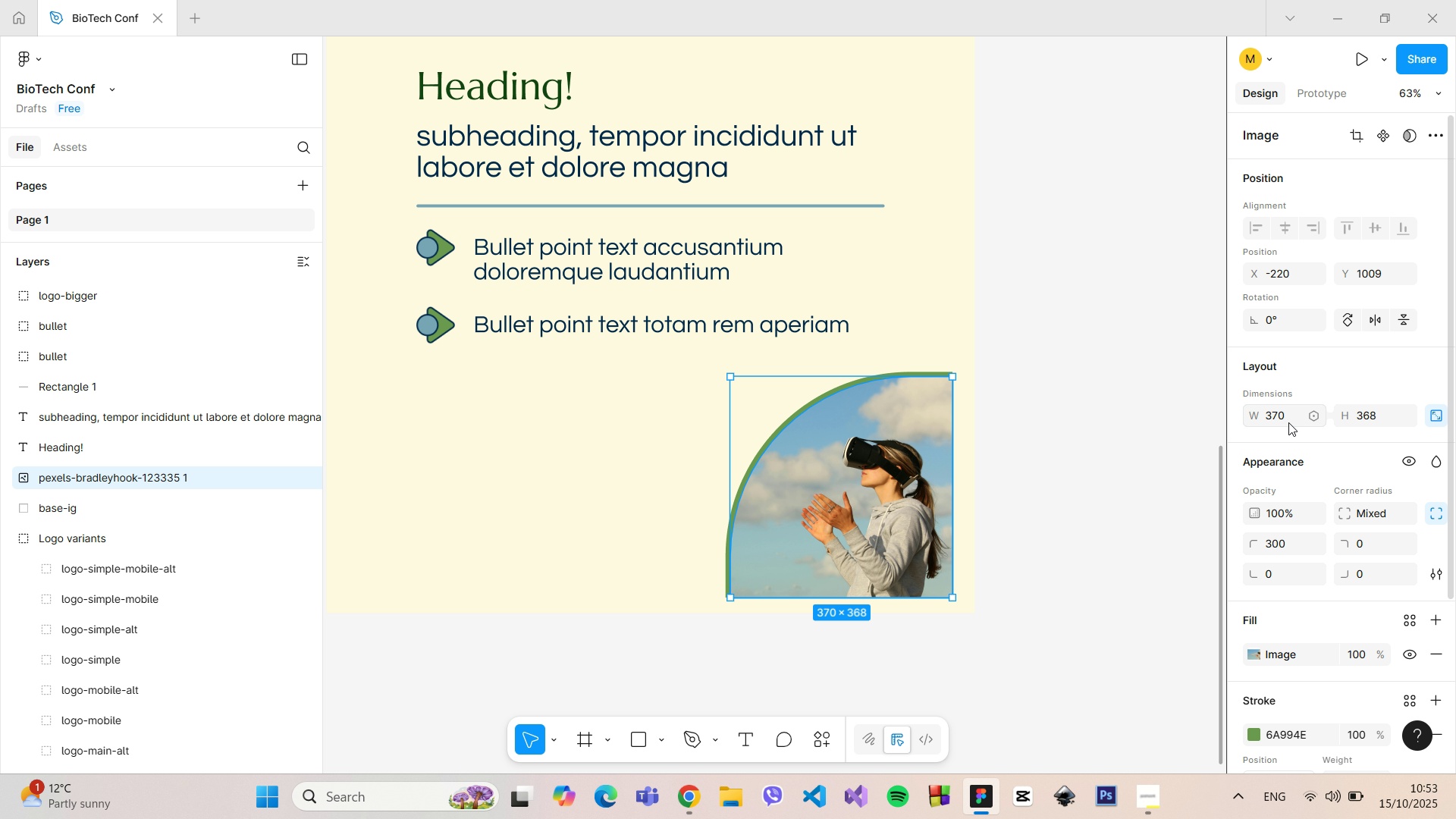 
left_click([1287, 420])
 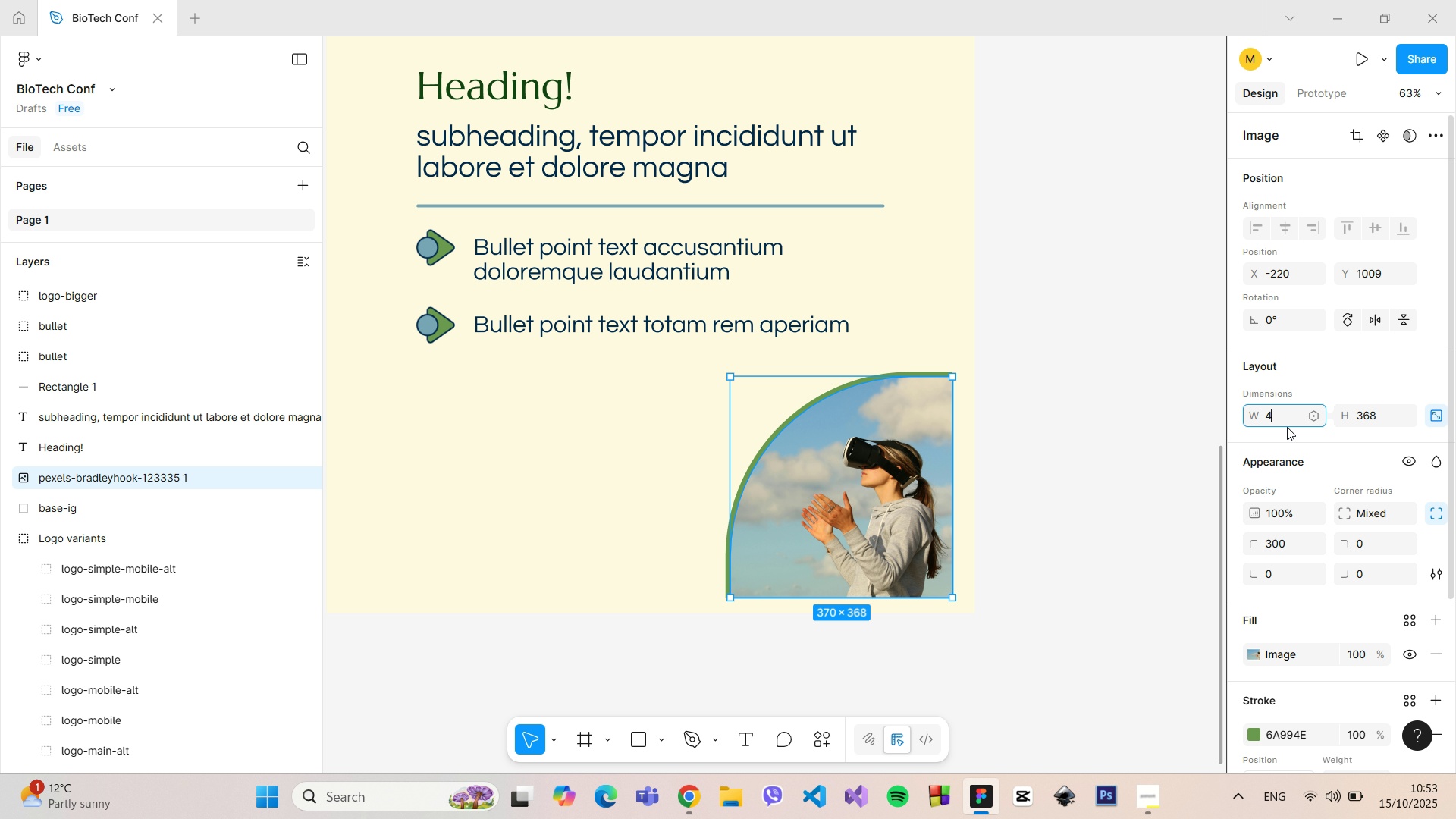 
type(400)
 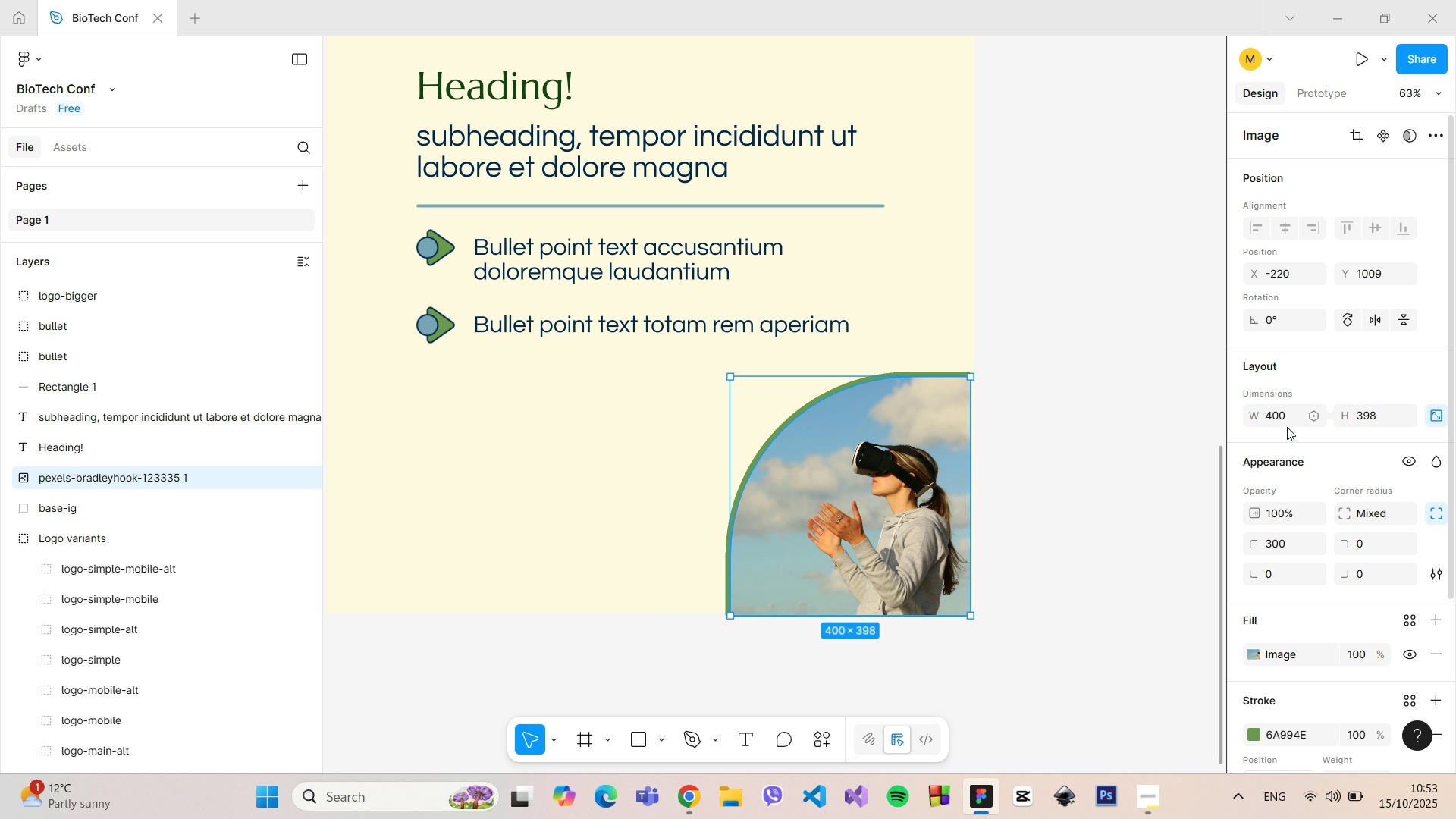 
key(Enter)
 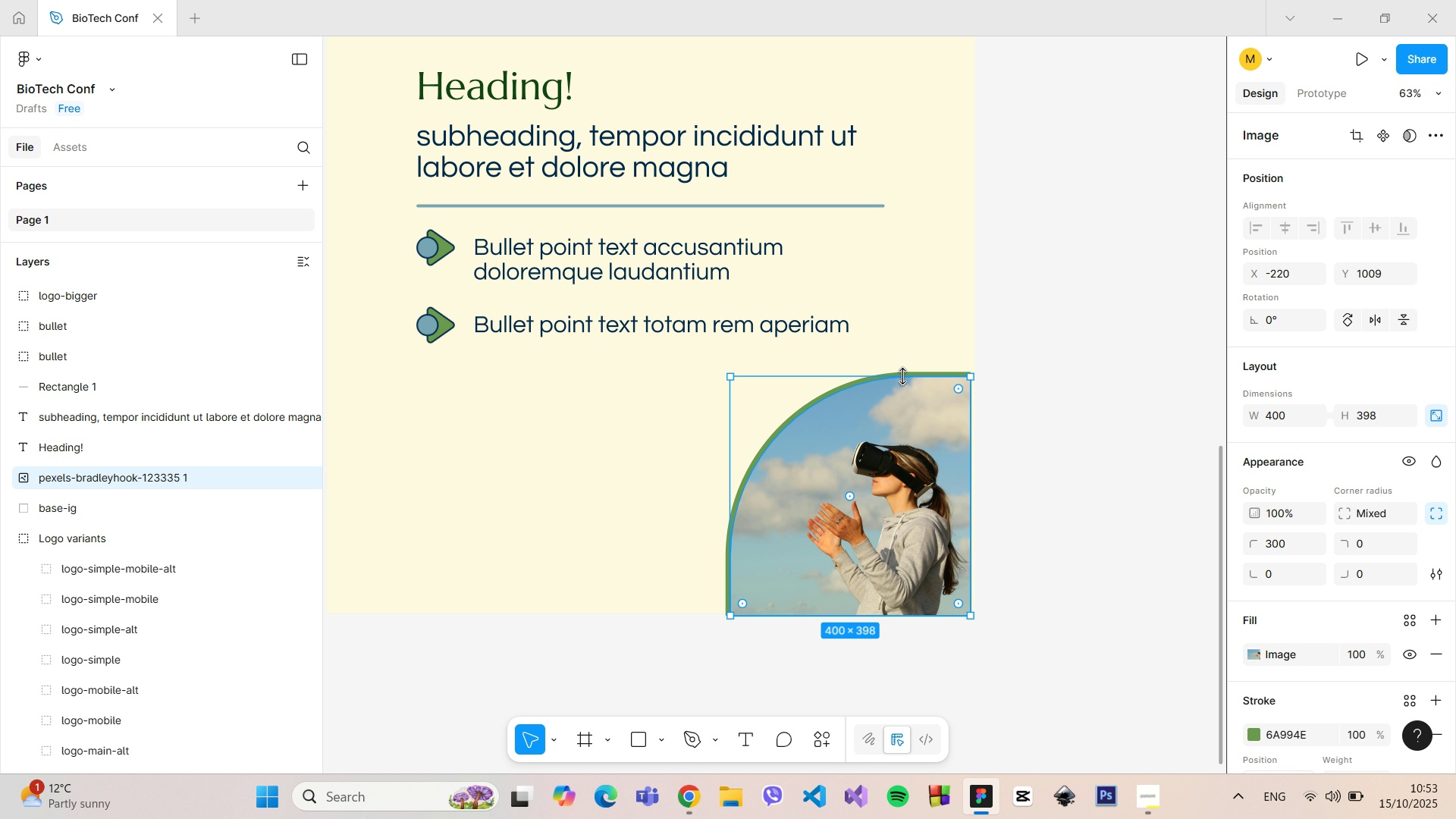 
hold_key(key=ShiftLeft, duration=1.51)
 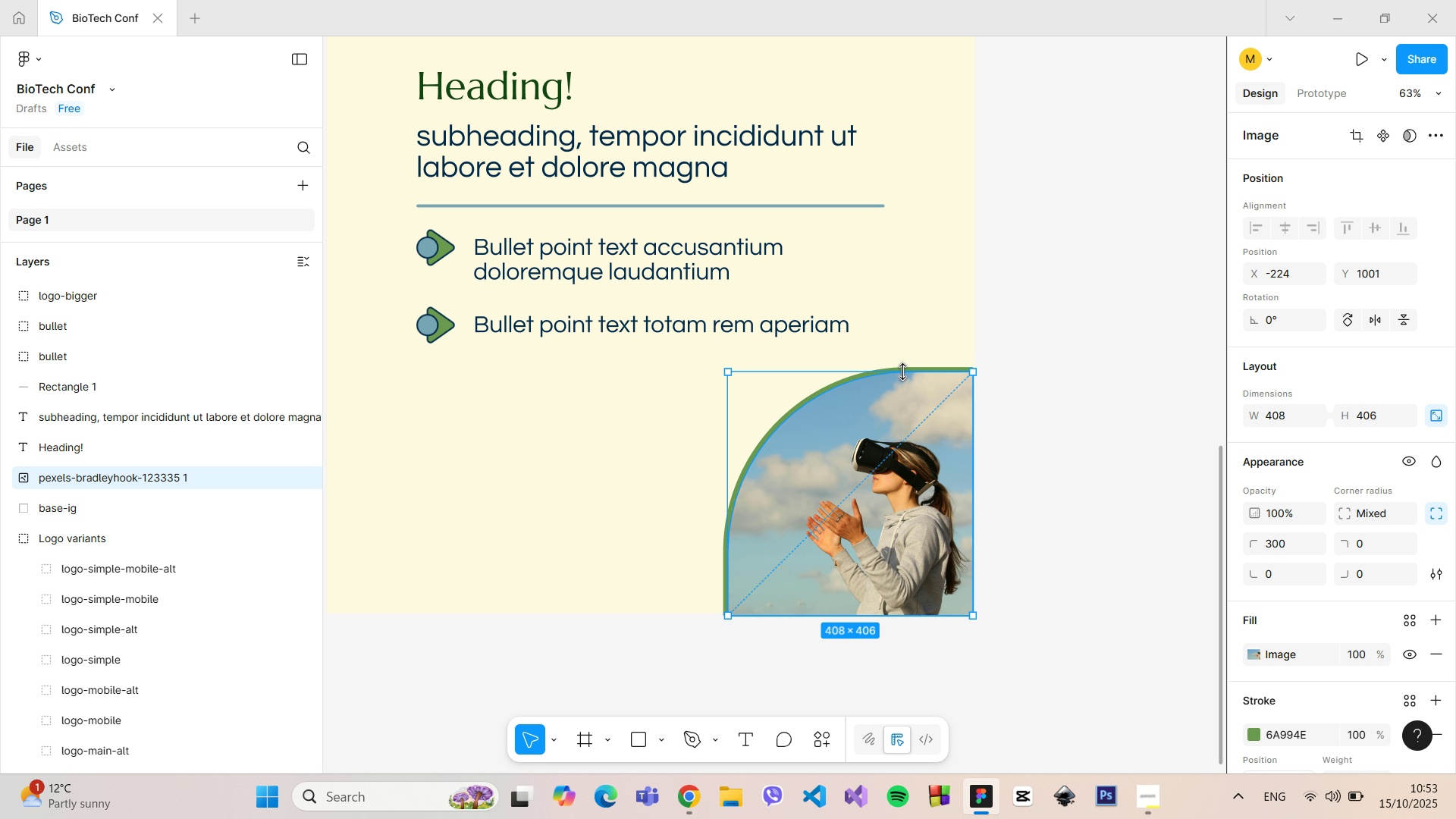 
hold_key(key=ShiftLeft, duration=1.5)
 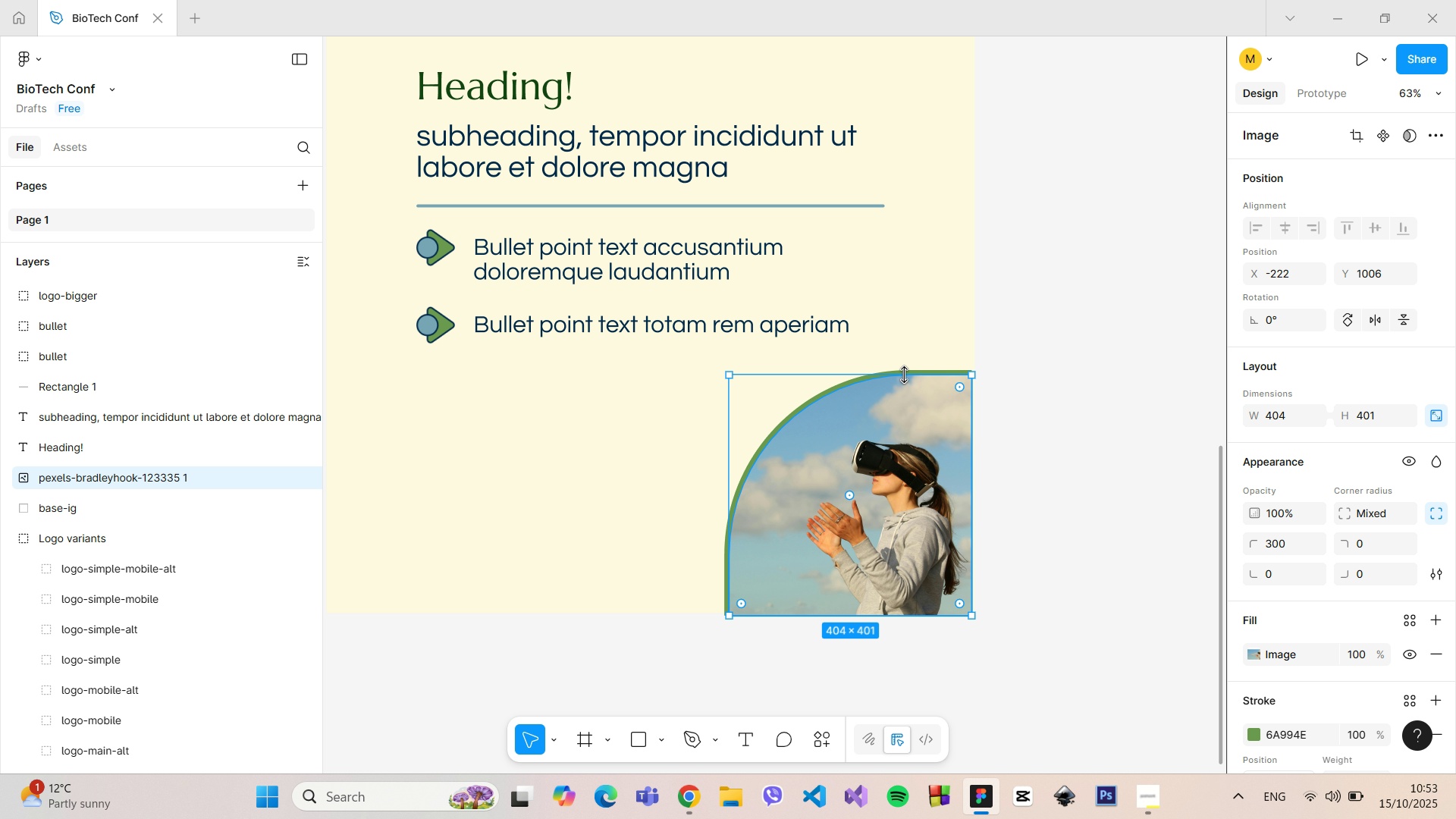 
hold_key(key=ShiftLeft, duration=0.93)
 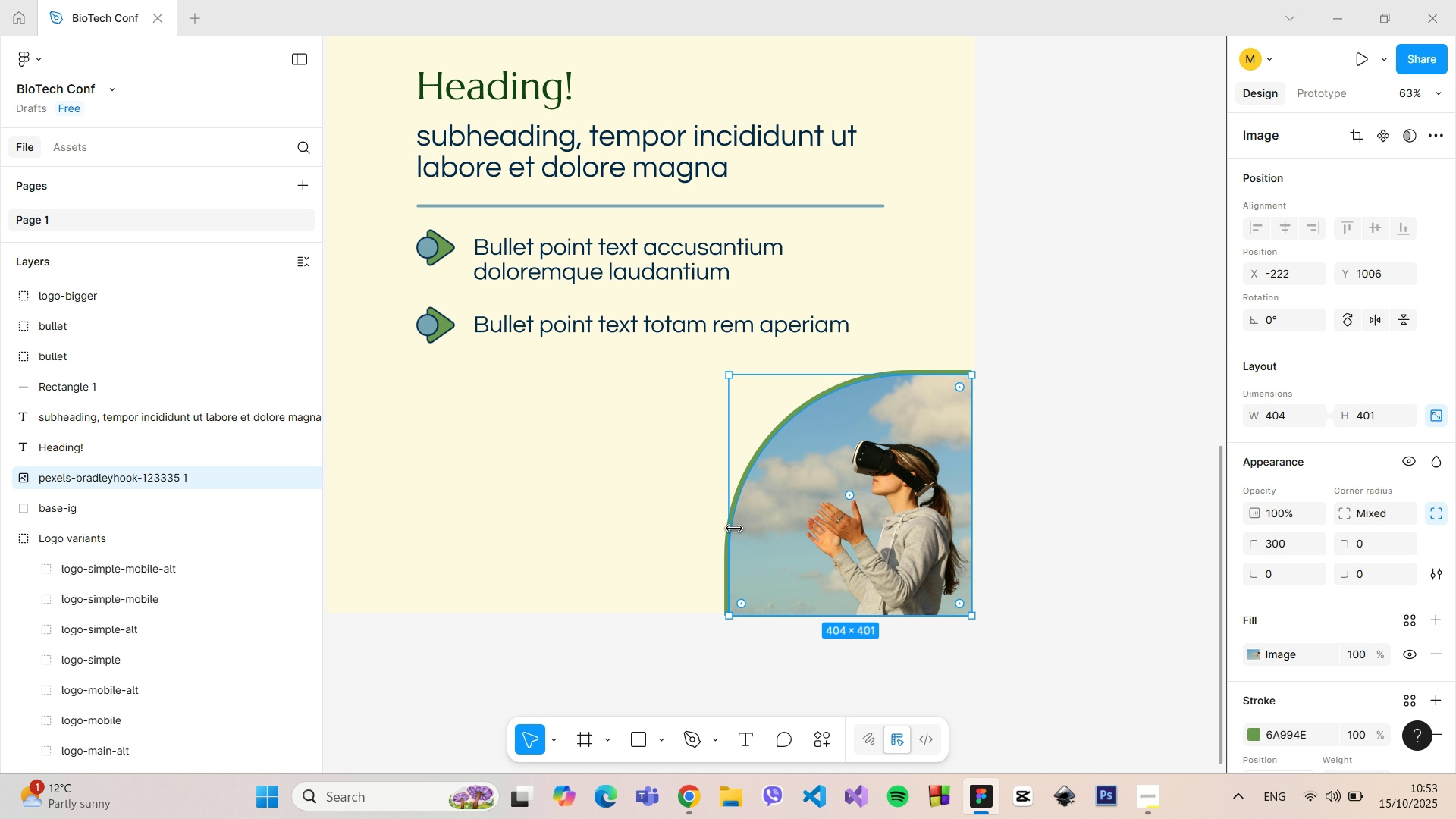 
hold_key(key=ControlLeft, duration=1.51)
 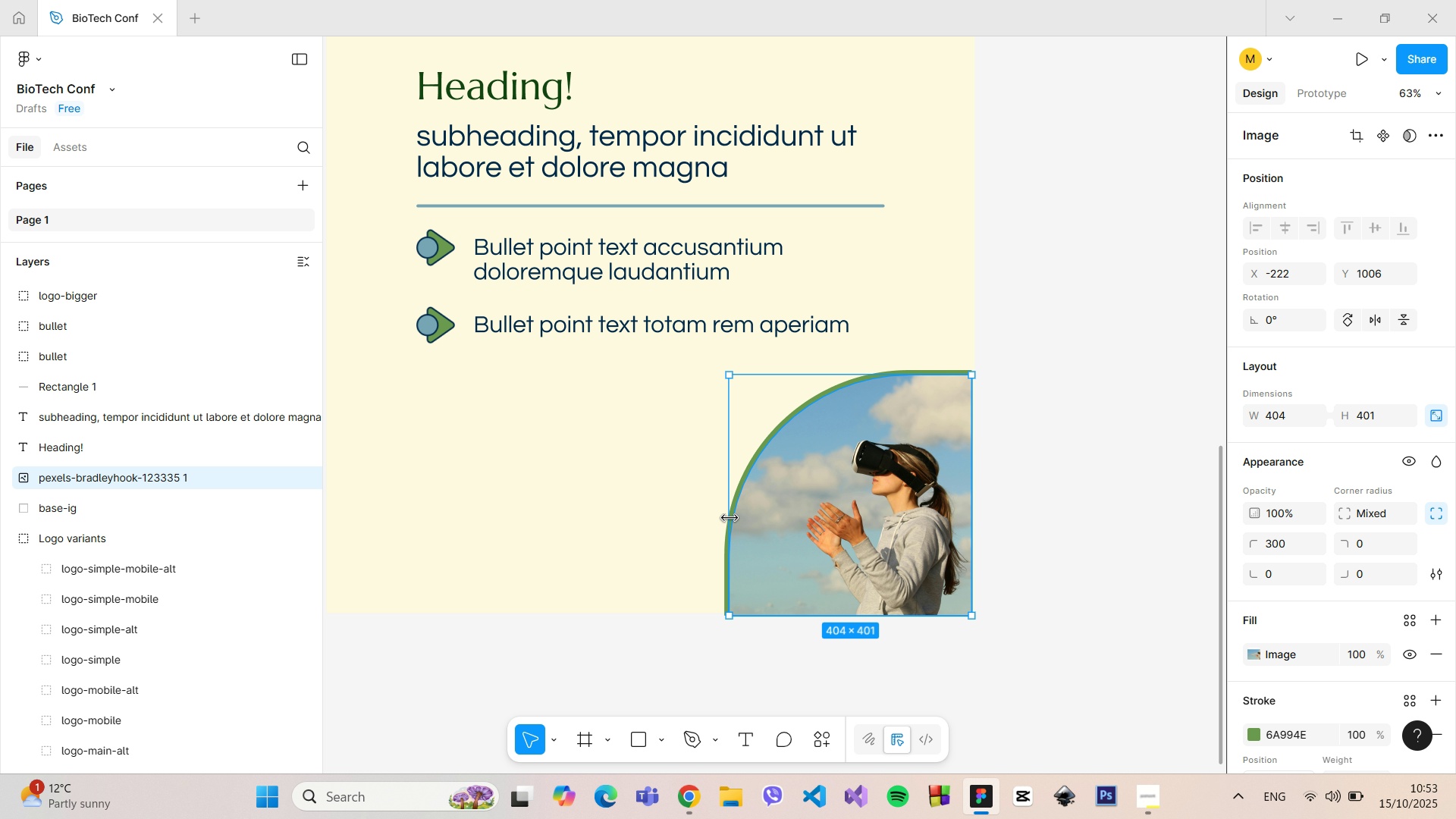 
hold_key(key=ControlLeft, duration=1.51)
left_click_drag(start_coordinate=[730, 518], to_coordinate=[735, 517])
 